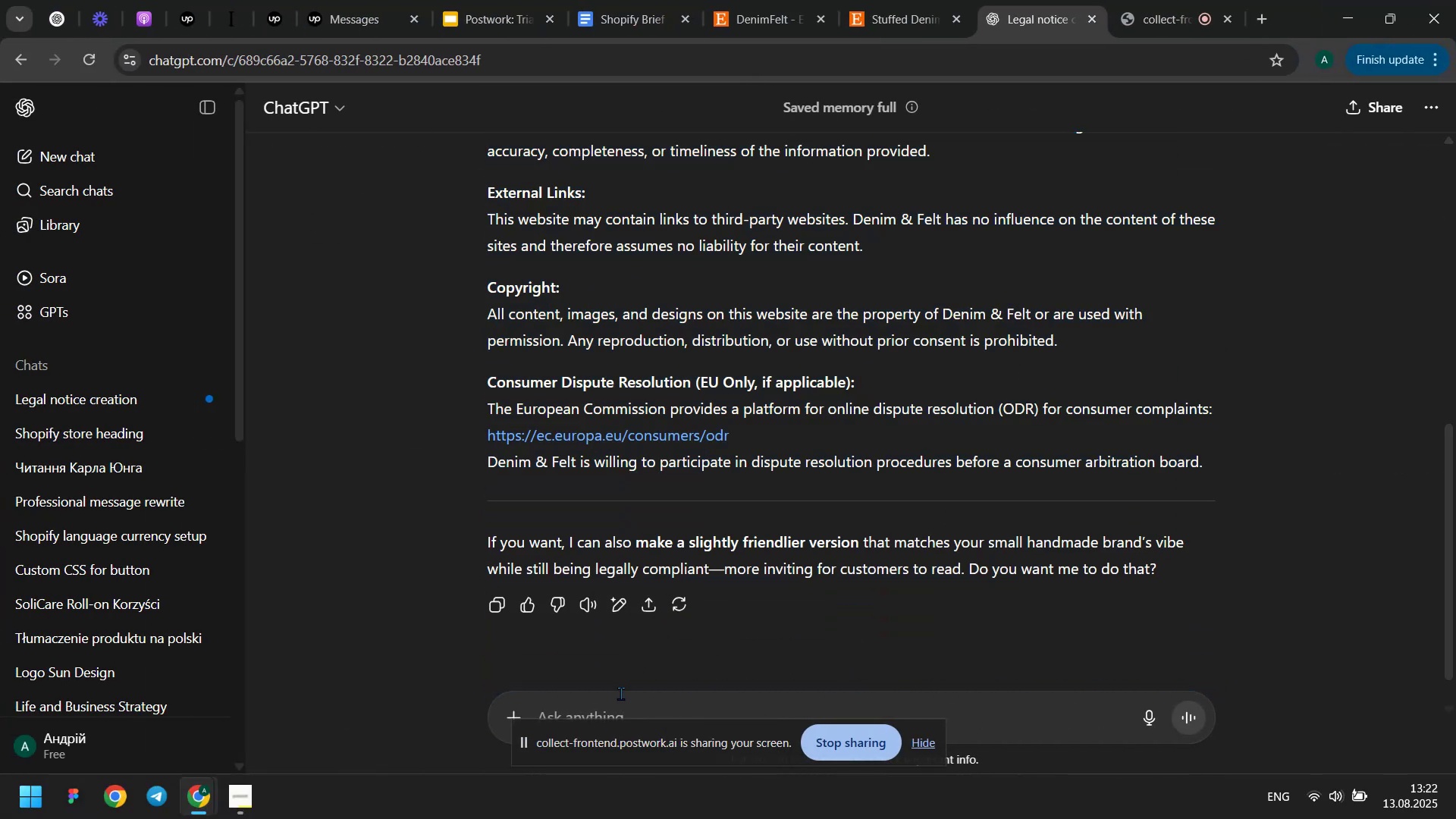 
type(make a t)
key(Backspace)
type(heading and descritp)
key(Backspace)
key(Backspace)
type(ption about this store for a )
 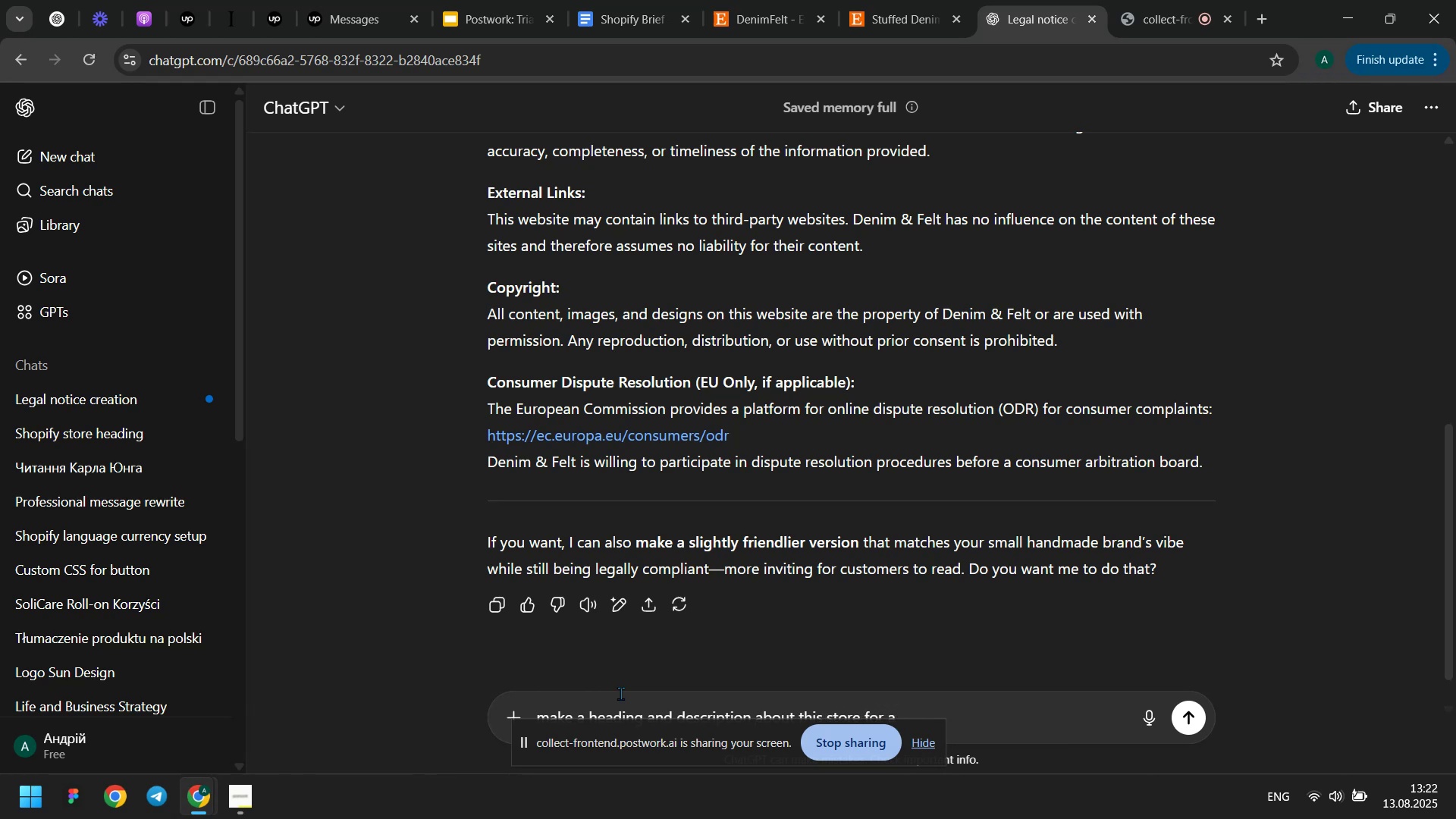 
type(about us page)
 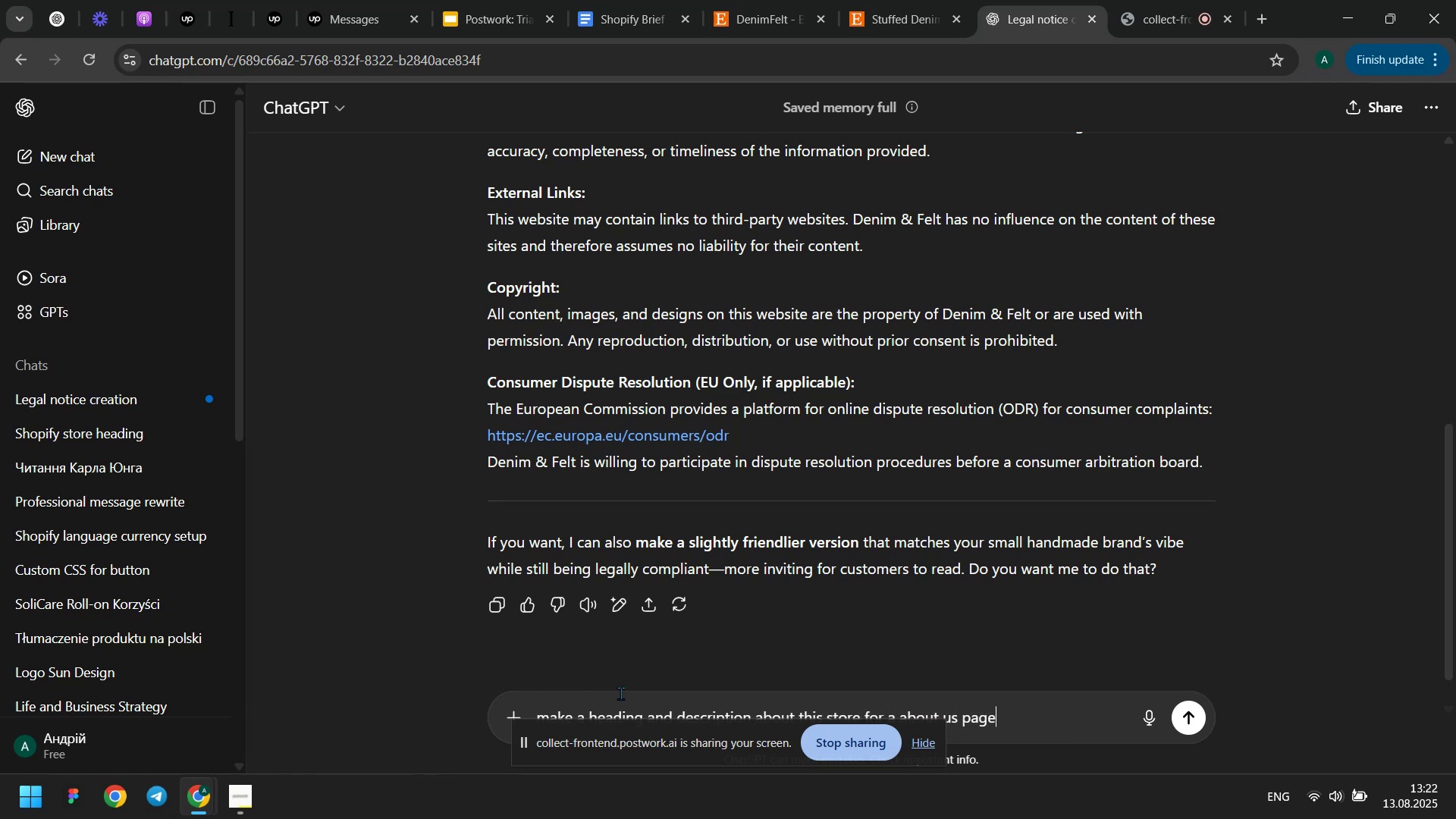 
key(Enter)
 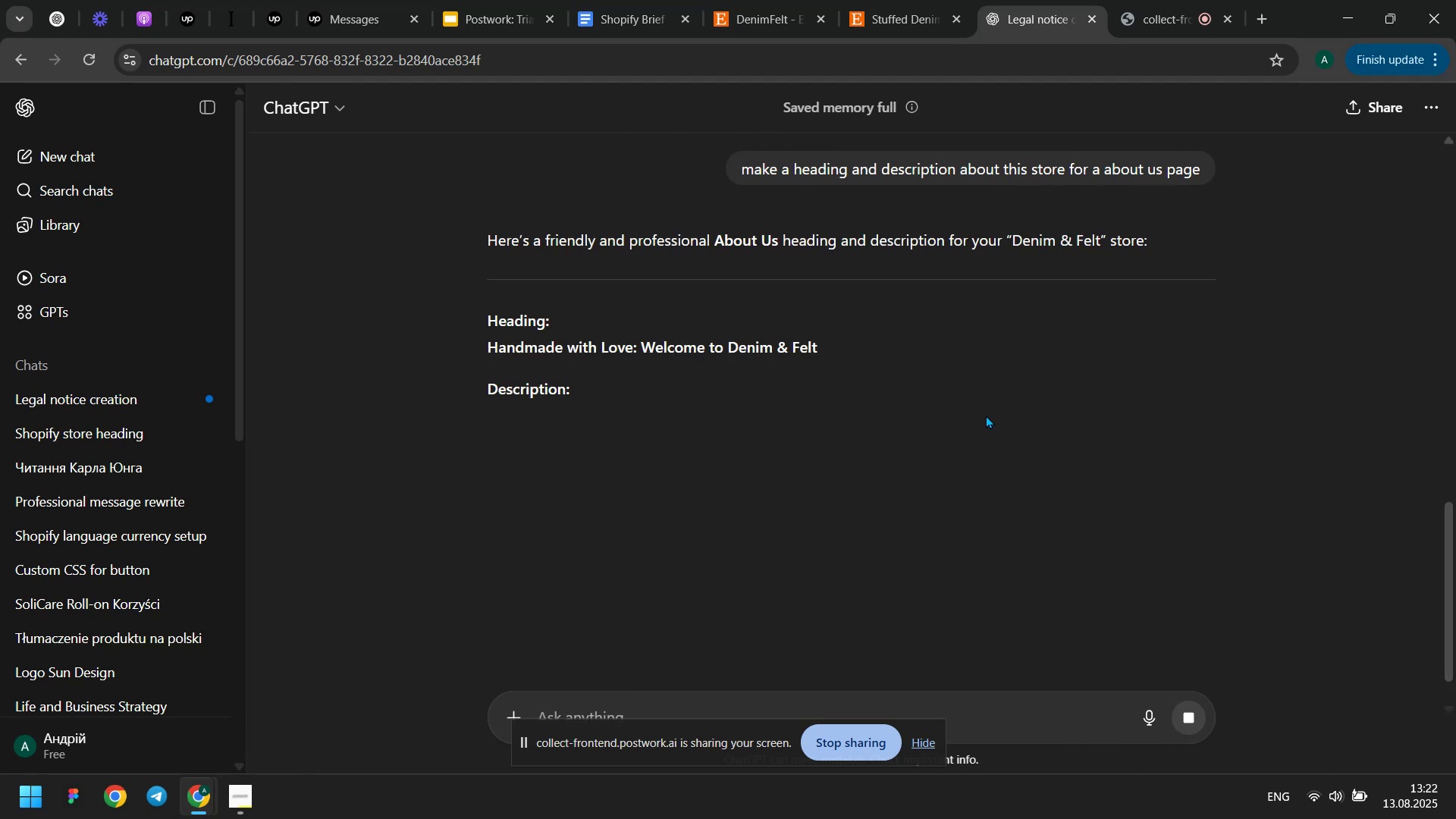 
wait(5.19)
 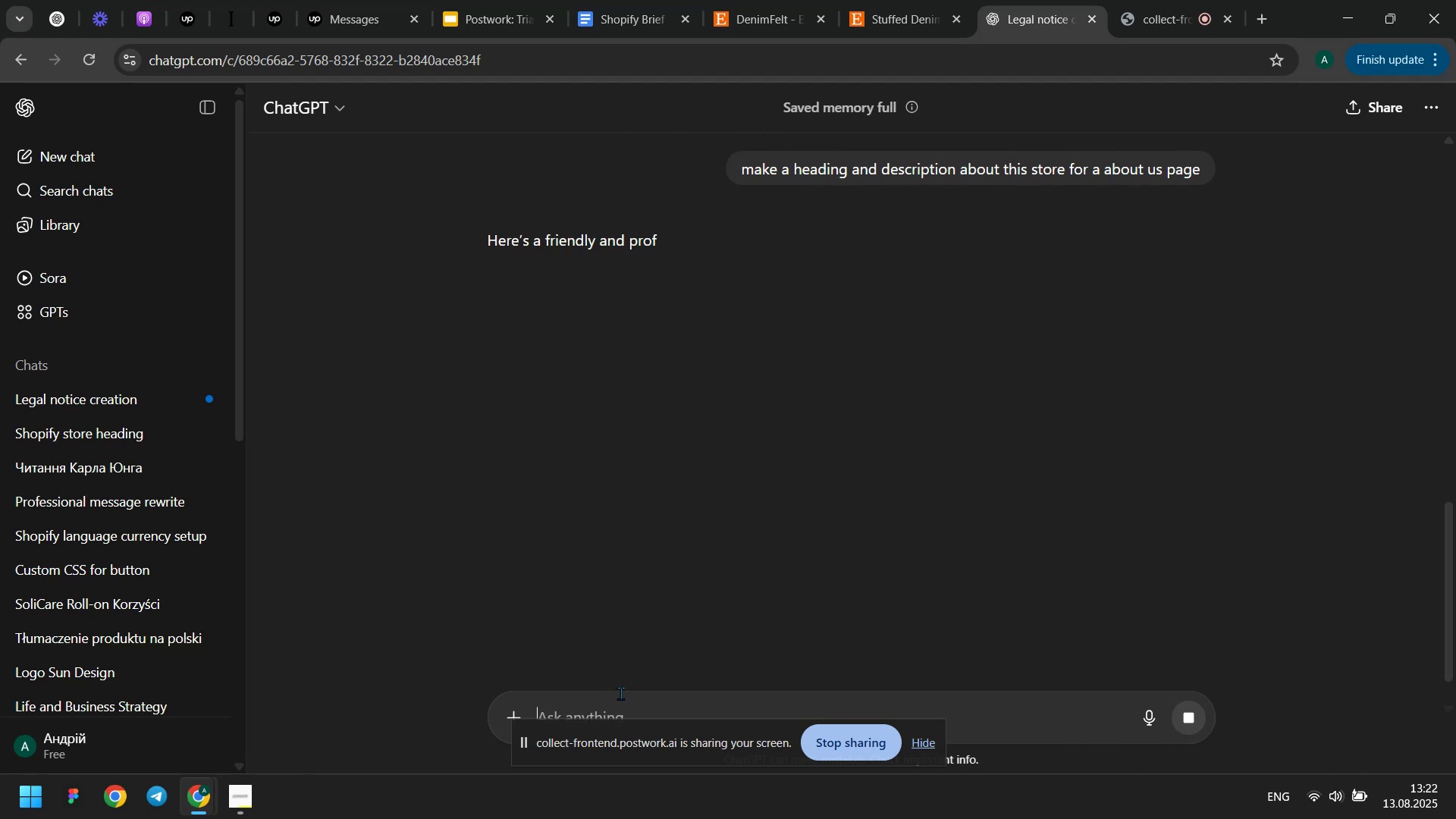 
double_click([780, 349])
 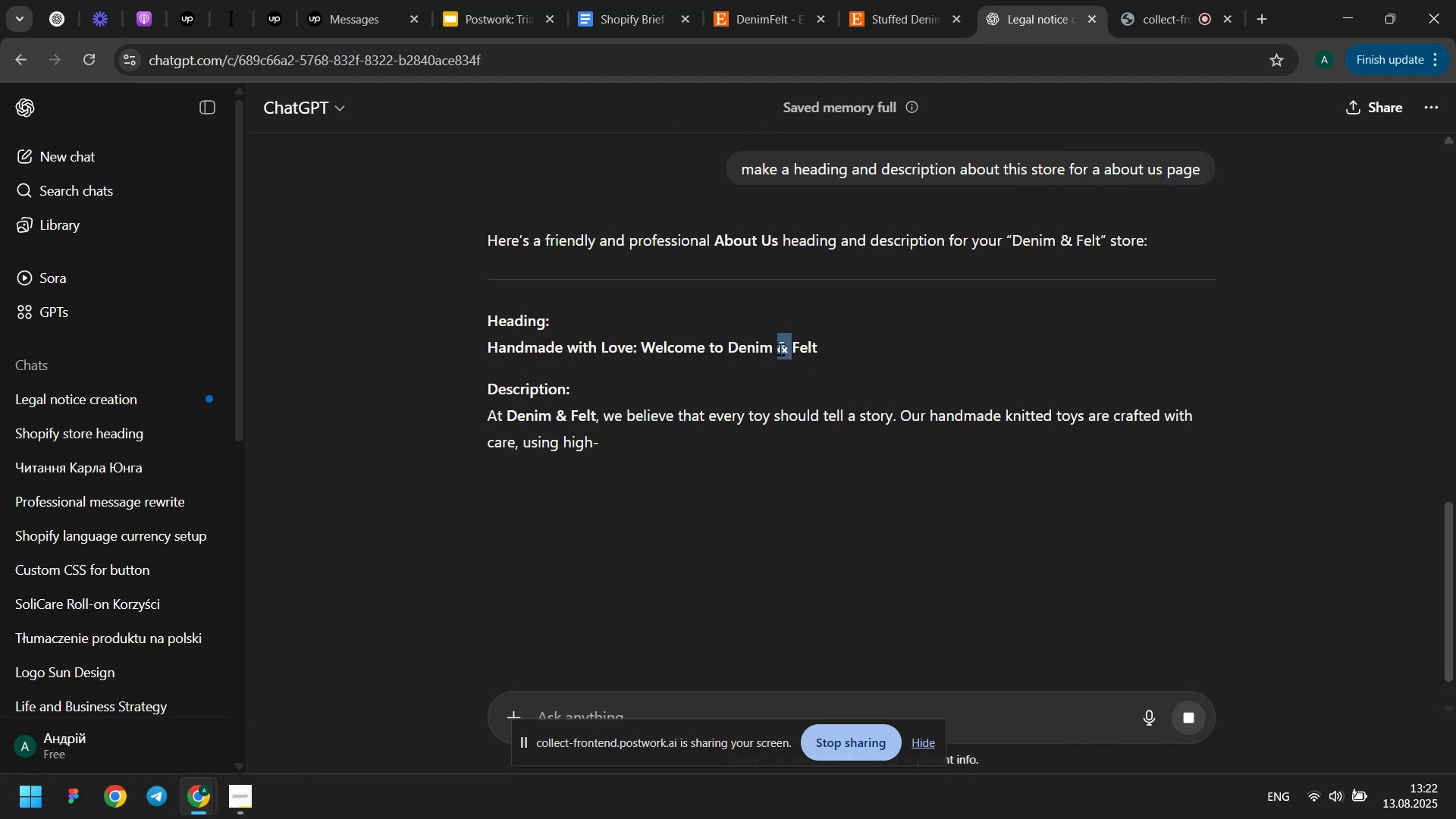 
triple_click([780, 349])
 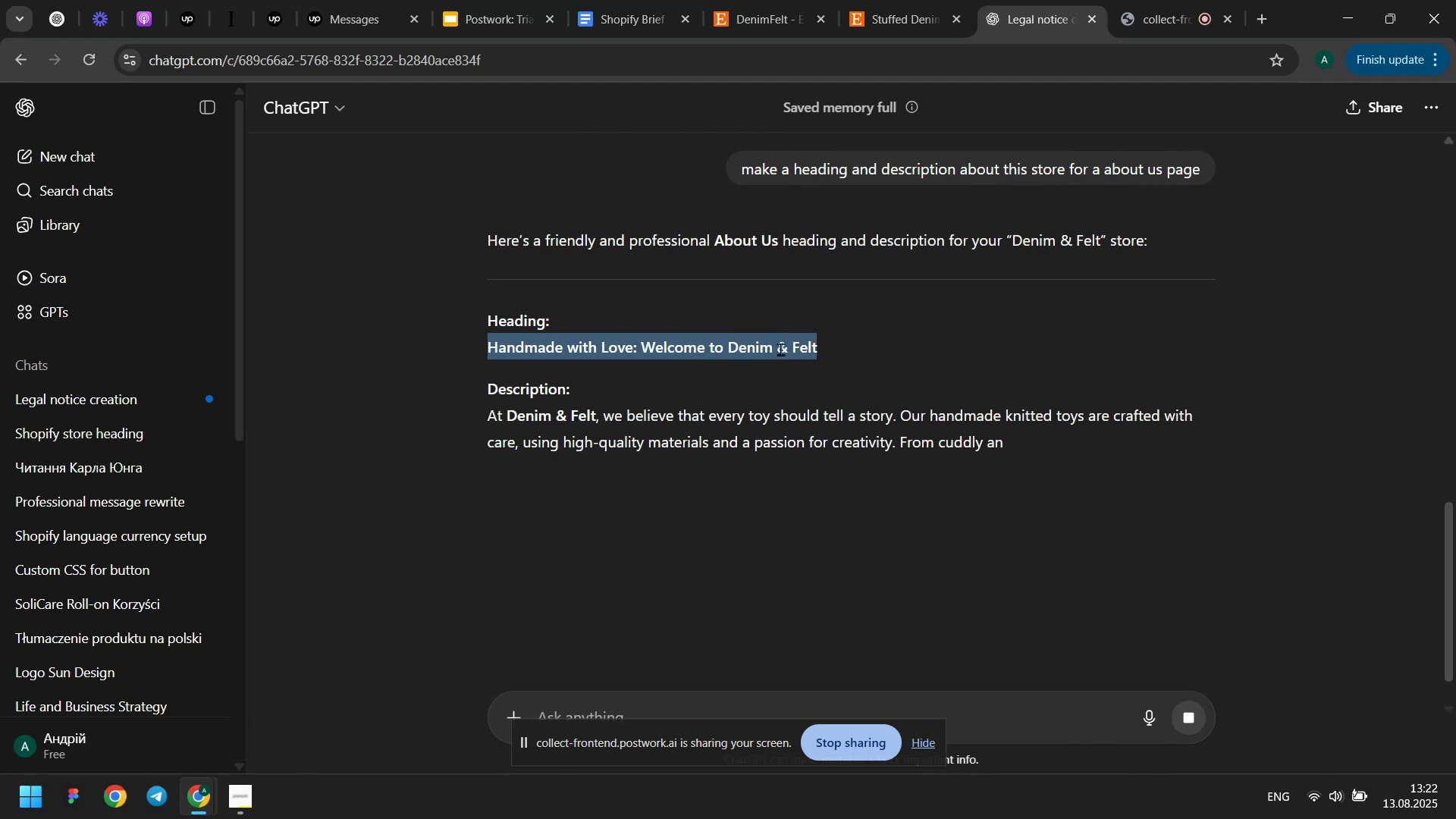 
key(Control+ControlLeft)
 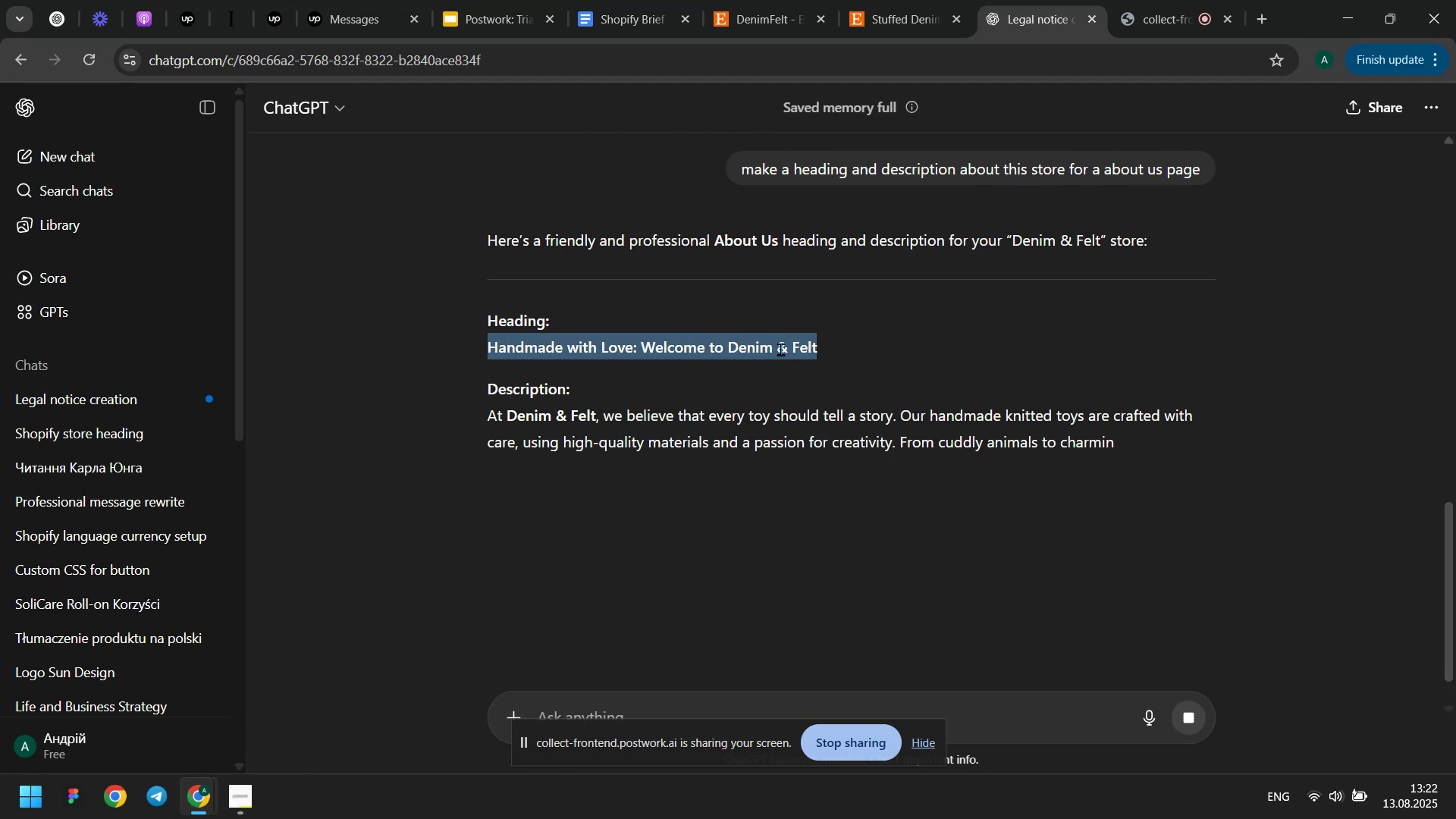 
key(Control+C)
 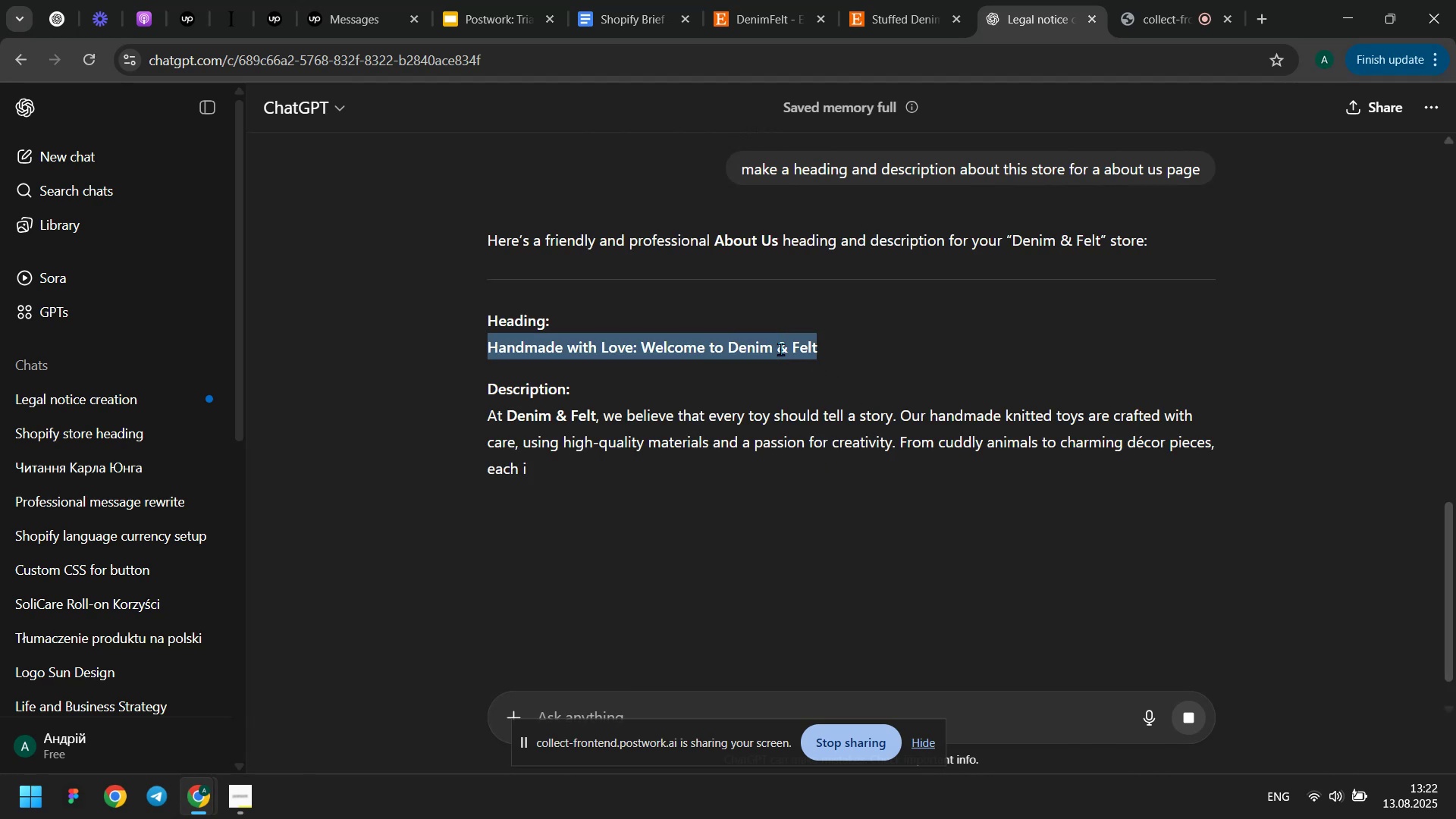 
key(Meta+MetaLeft)
 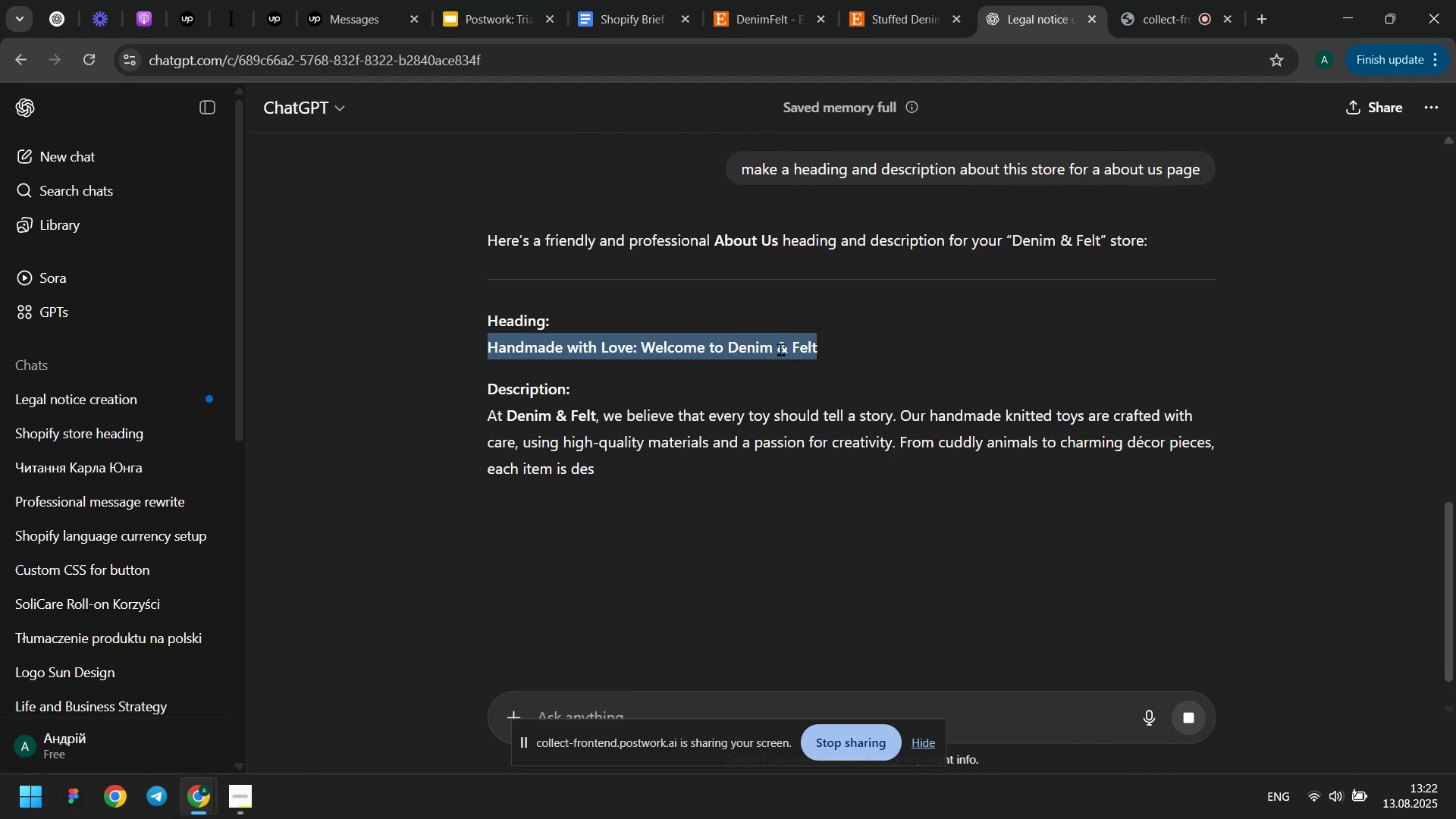 
key(Meta+Tab)
 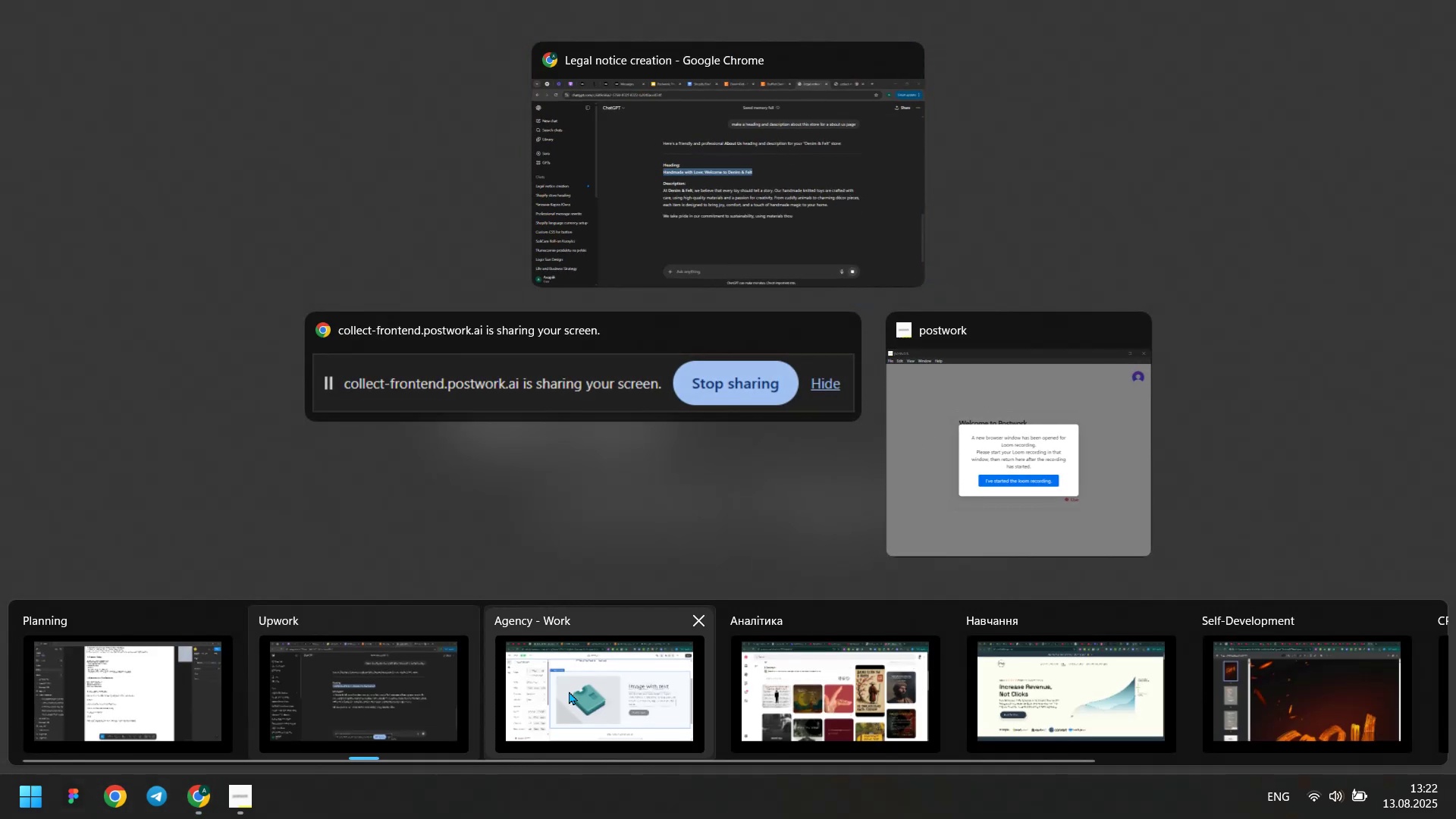 
left_click([564, 694])
 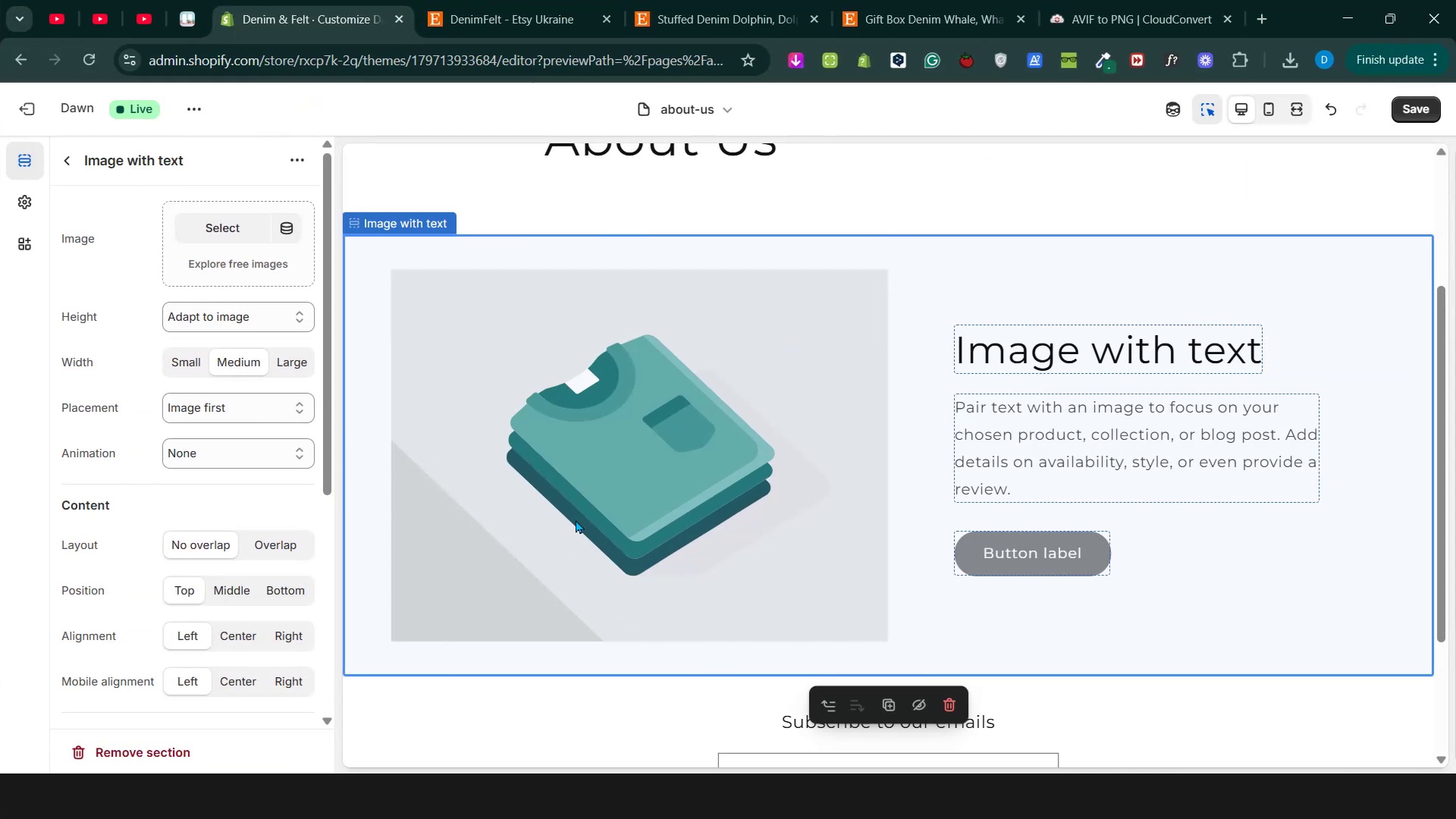 
scroll: coordinate [607, 479], scroll_direction: up, amount: 3.0
 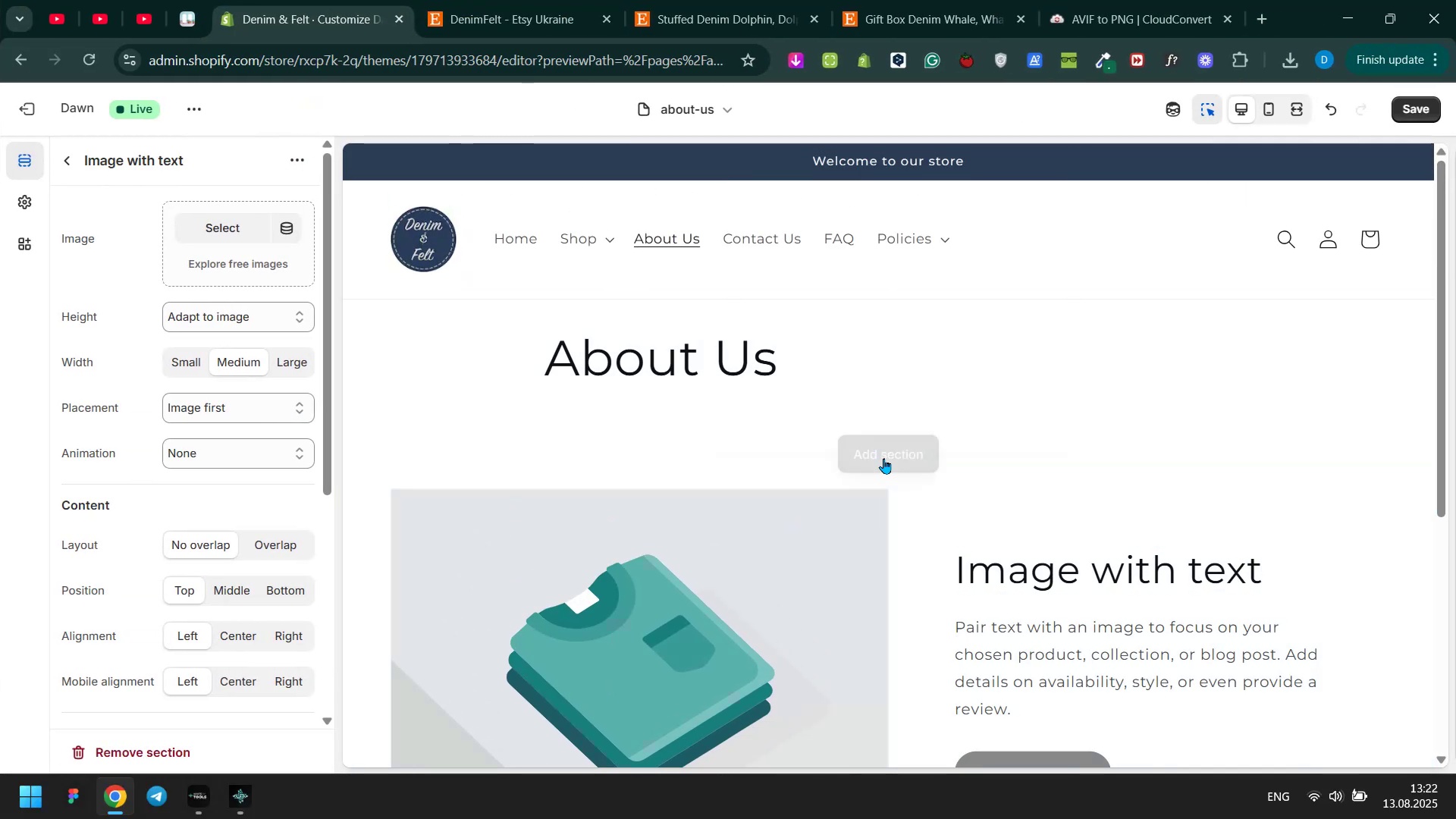 
left_click([890, 451])
 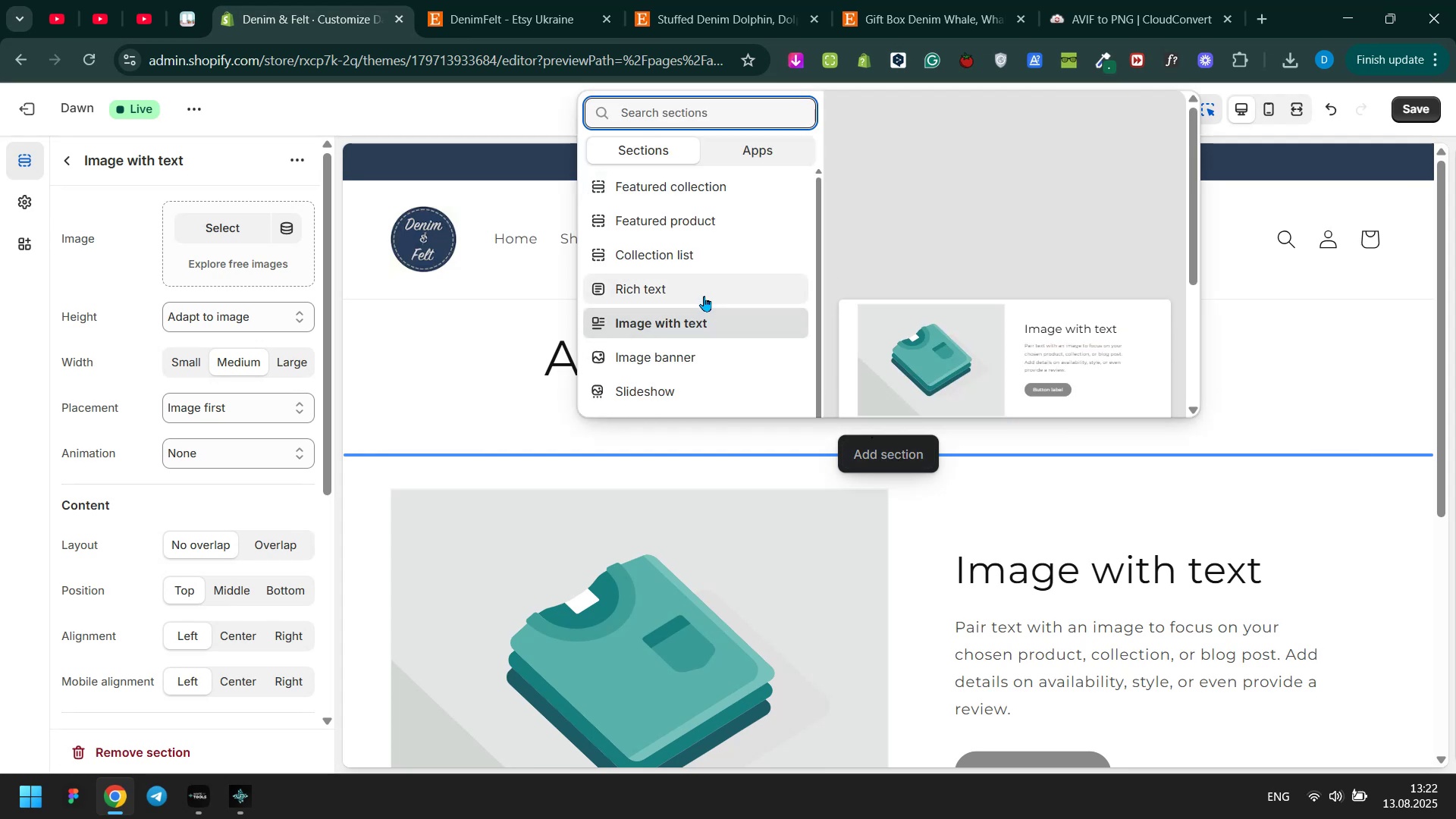 
left_click([701, 295])
 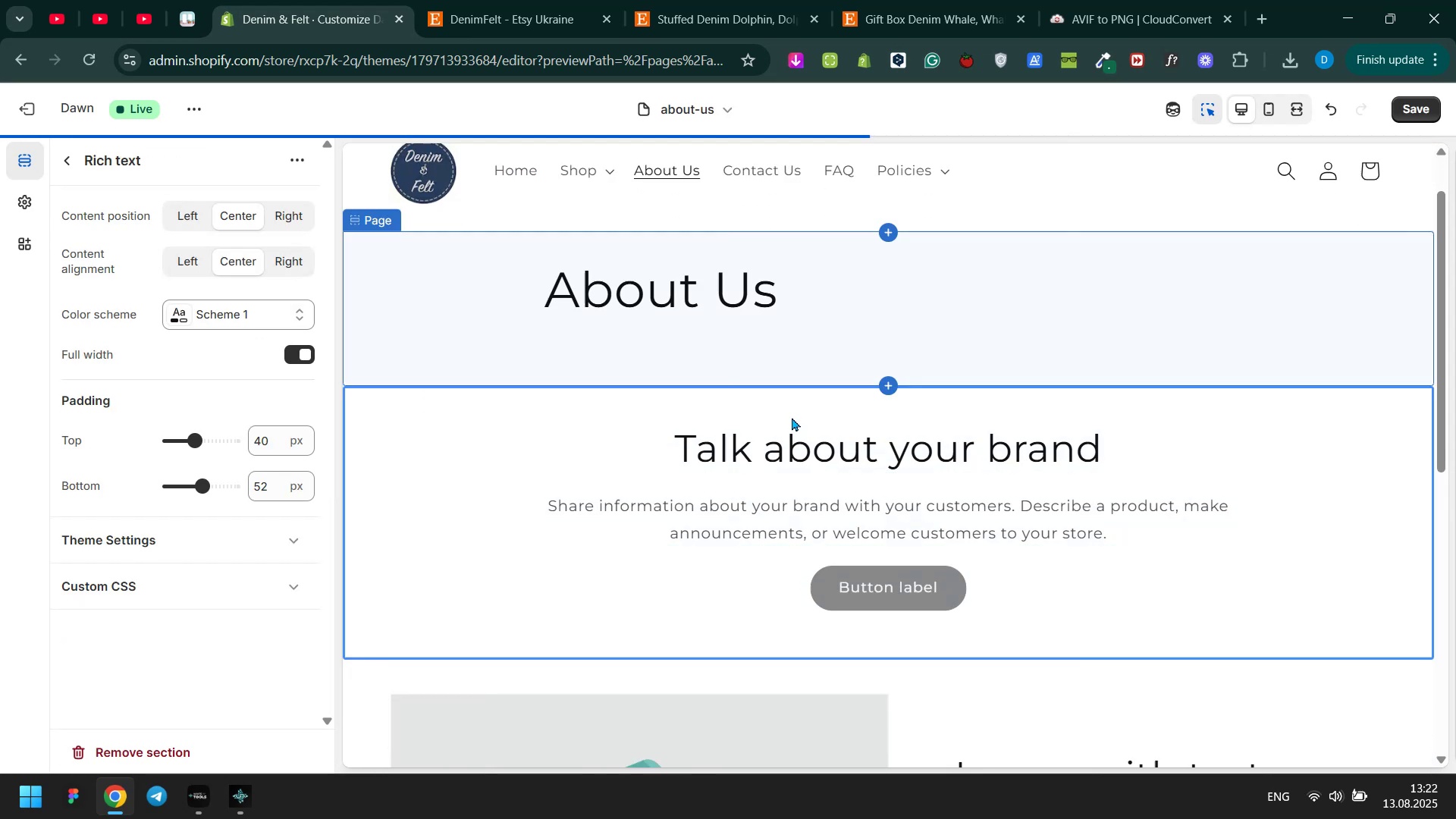 
left_click([826, 375])
 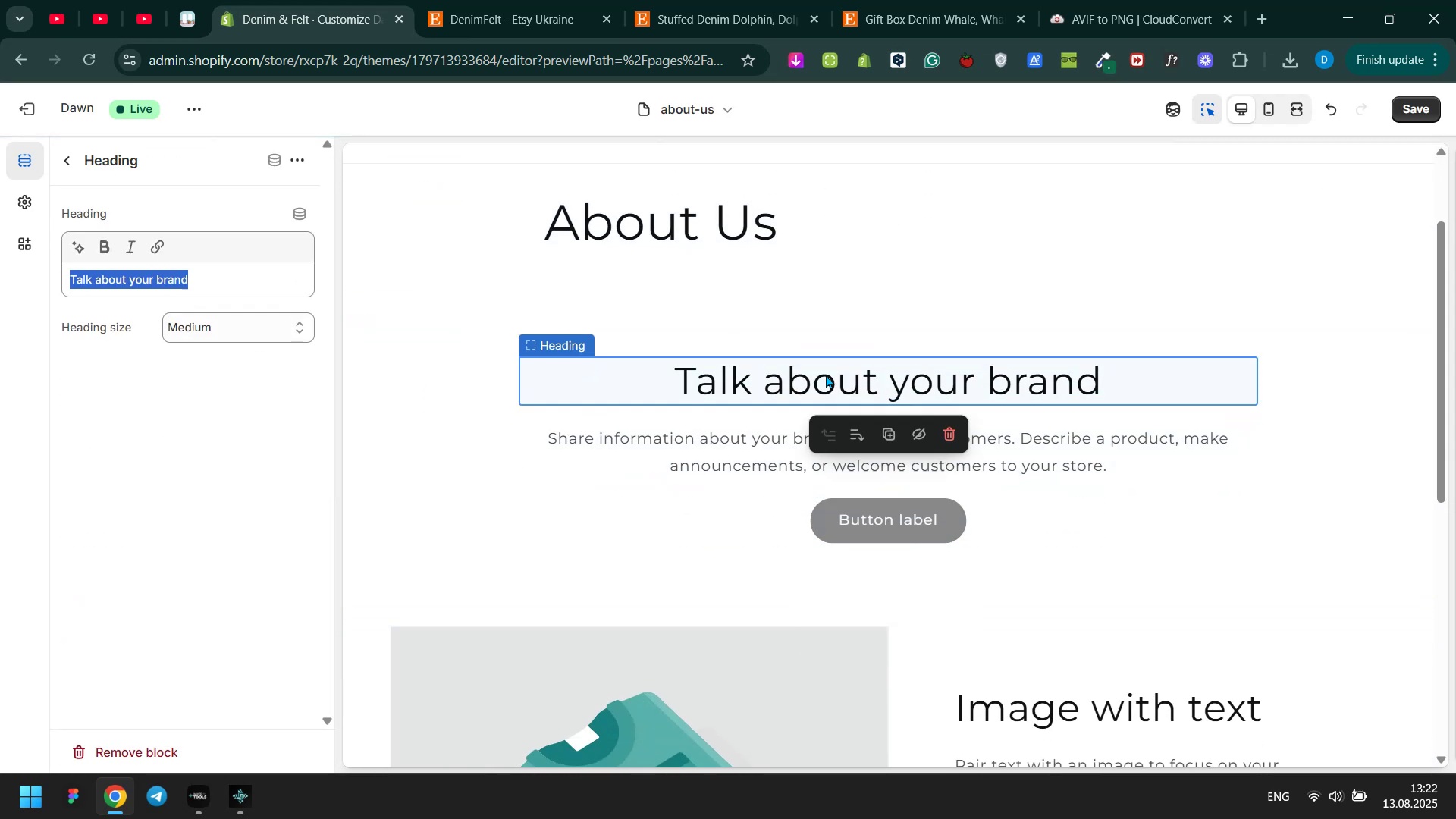 
key(Control+ControlLeft)
 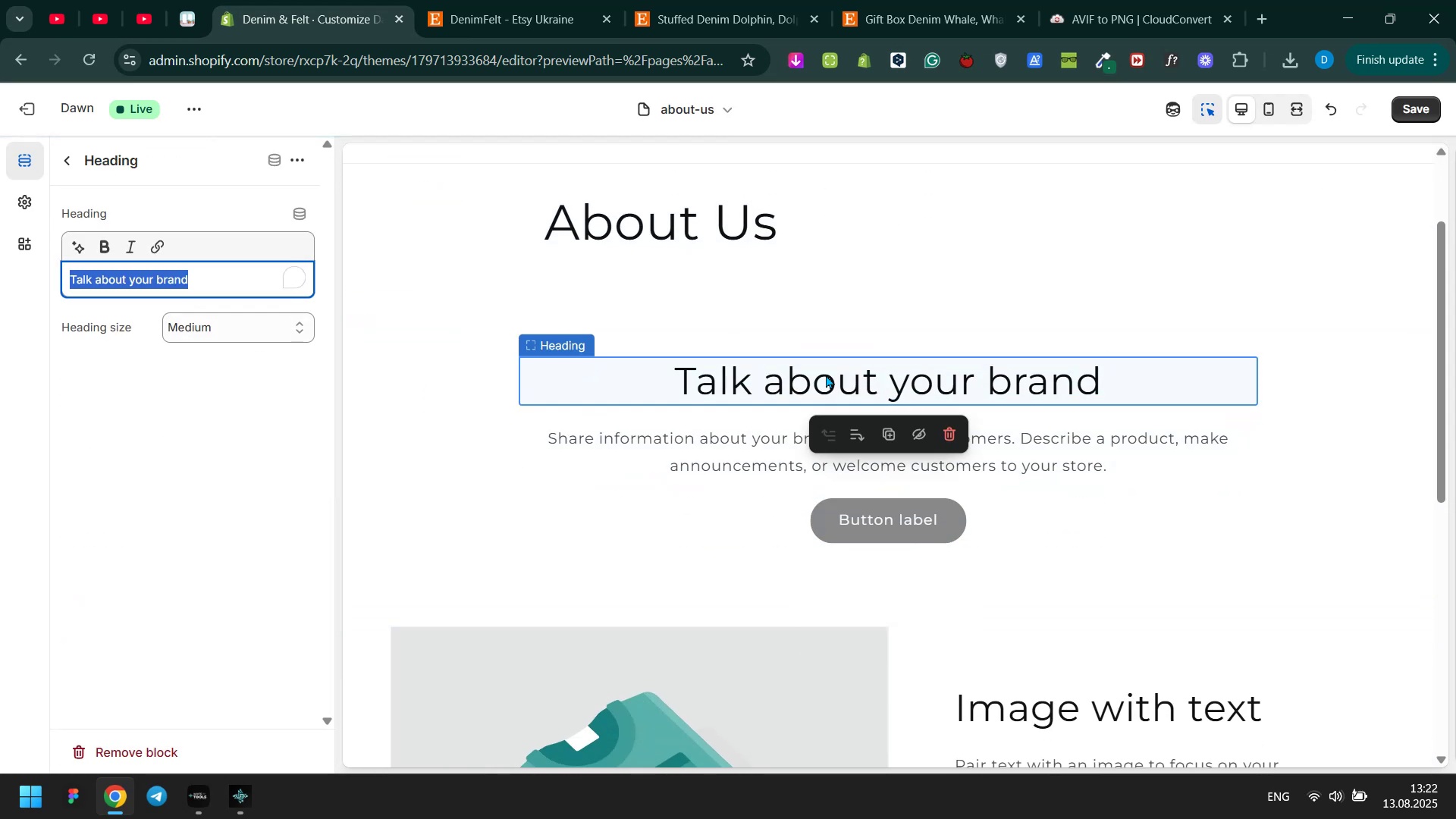 
key(Control+V)
 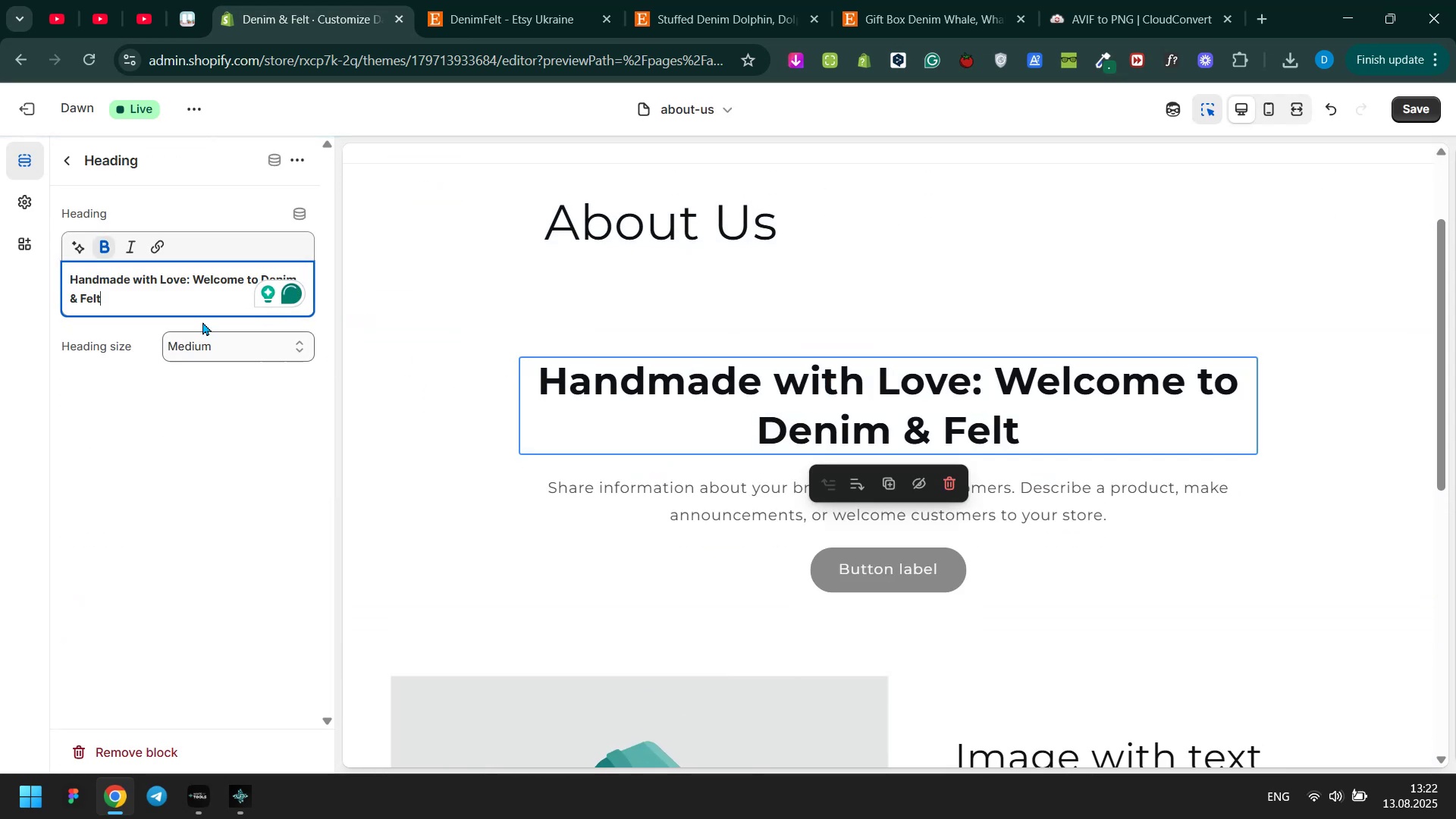 
double_click([136, 288])
 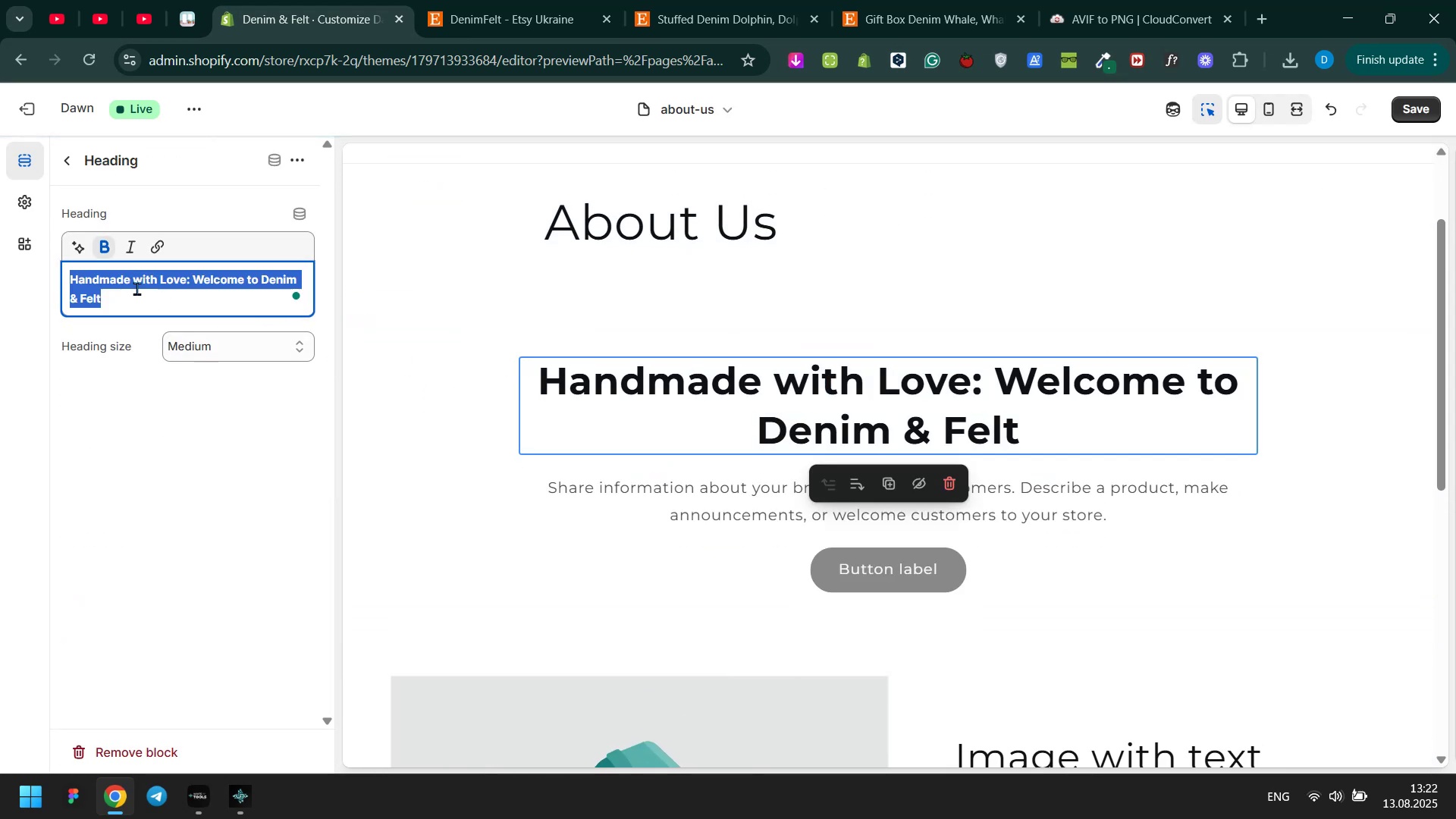 
triple_click([136, 288])
 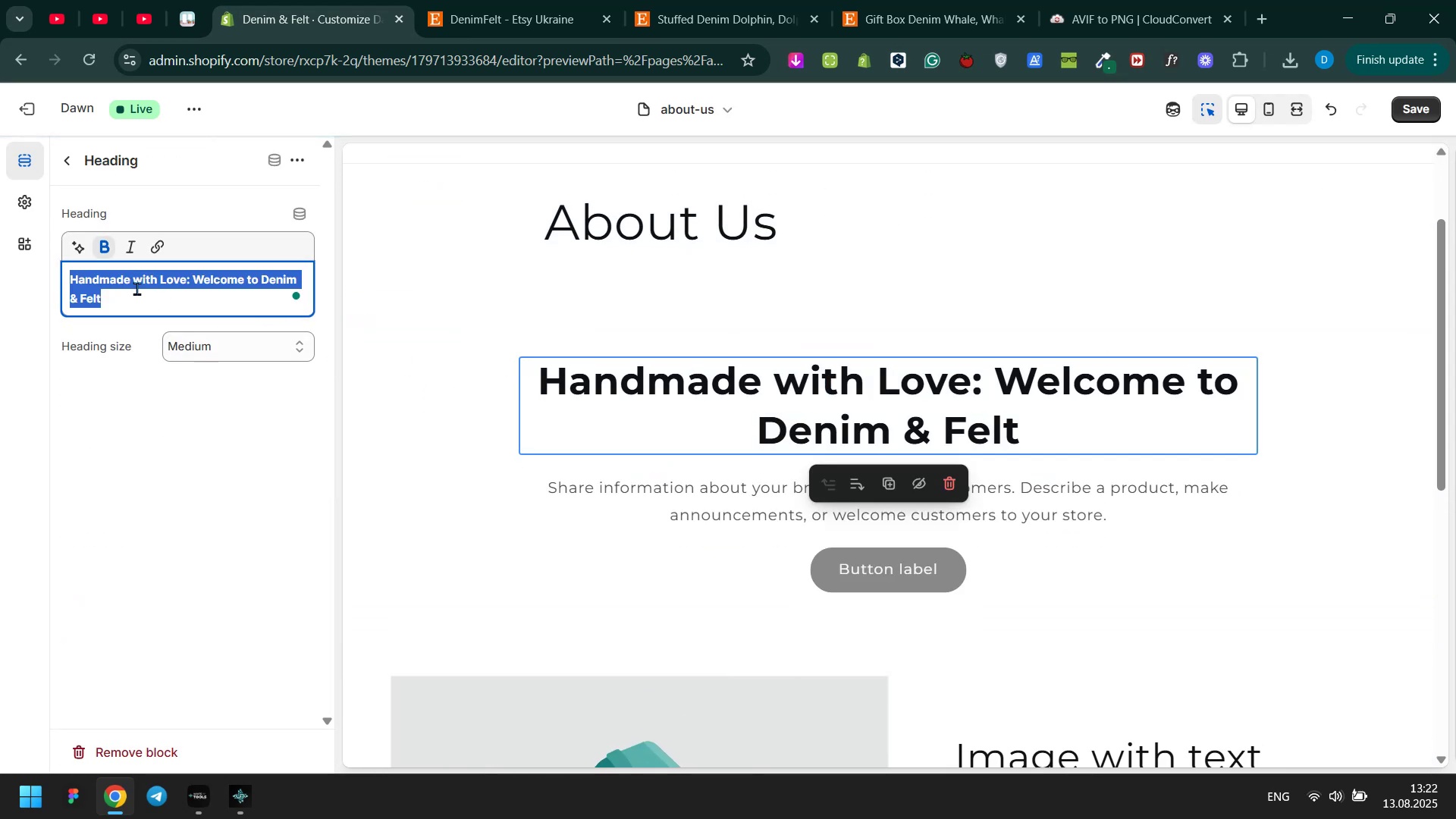 
key(Control+B)
 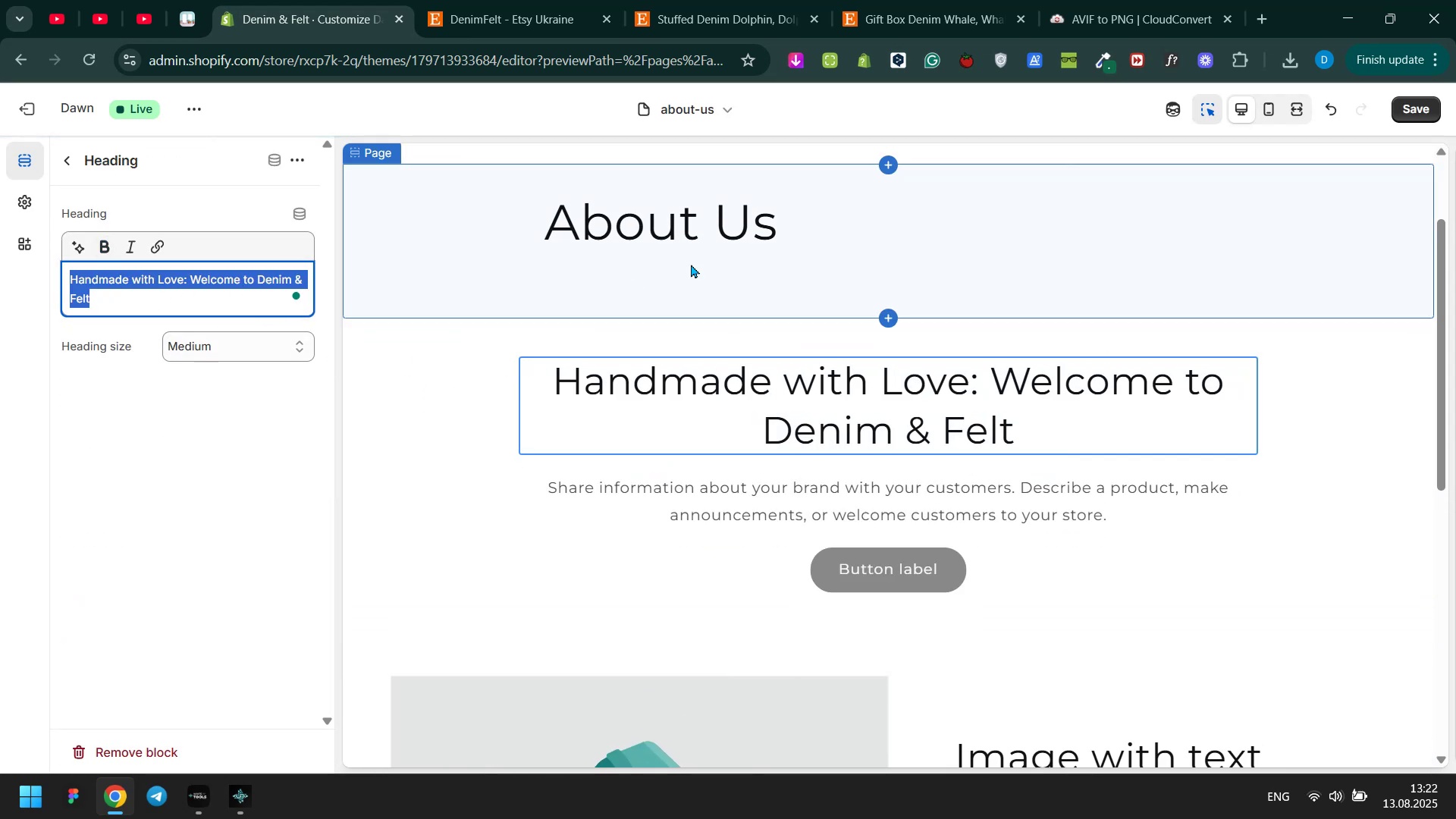 
left_click([733, 253])
 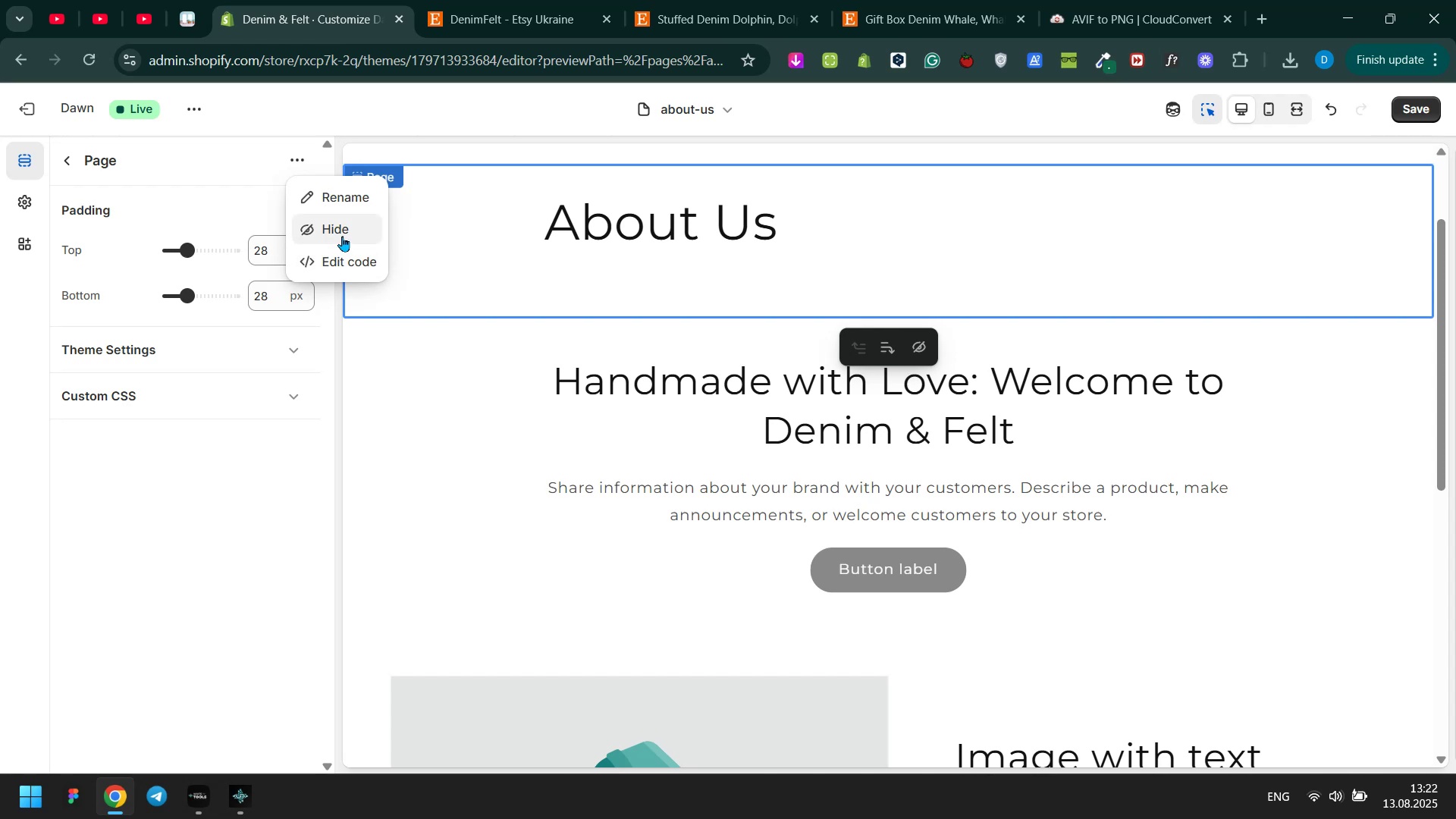 
scroll: coordinate [896, 331], scroll_direction: up, amount: 3.0
 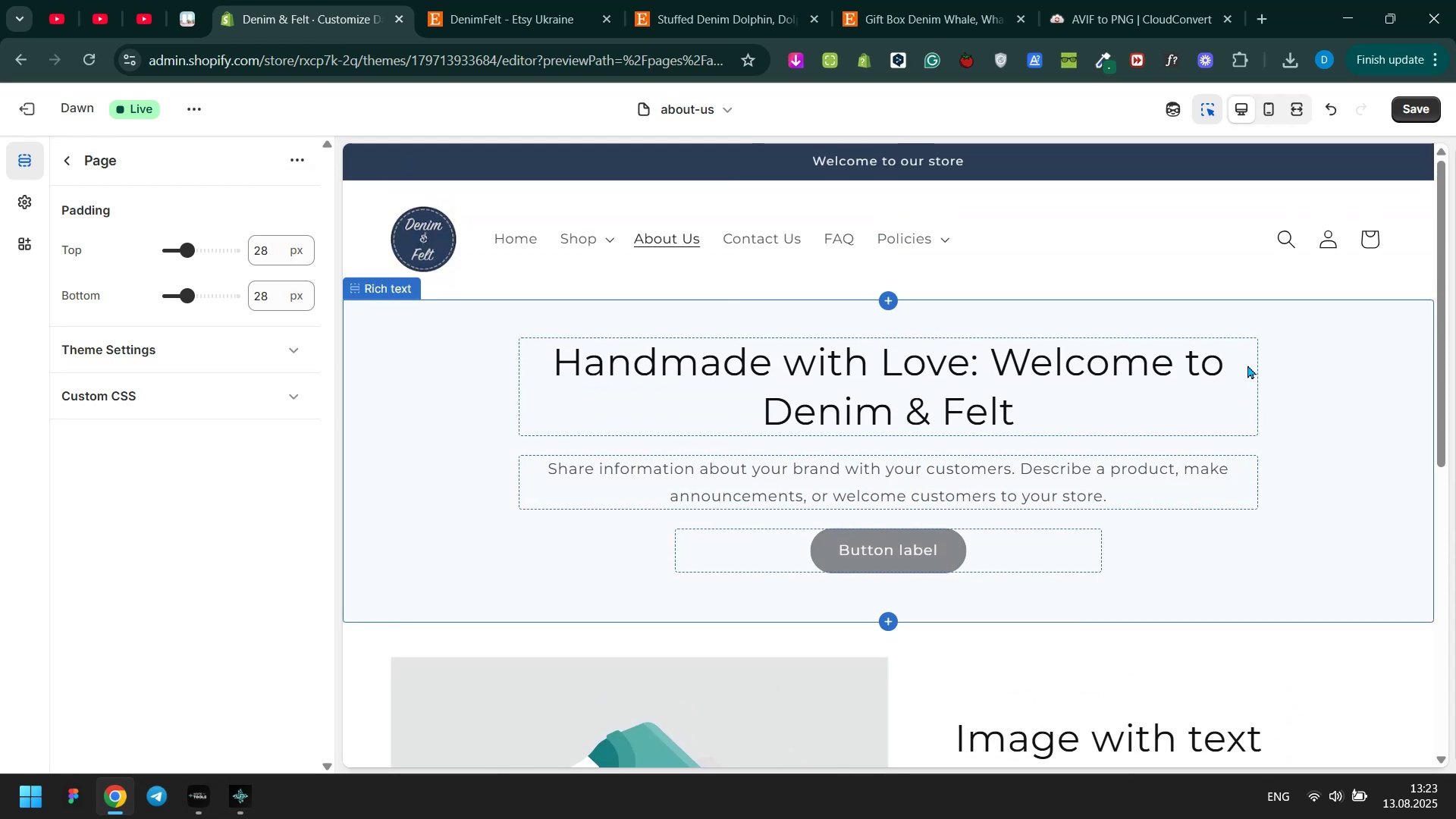 
key(Meta+MetaLeft)
 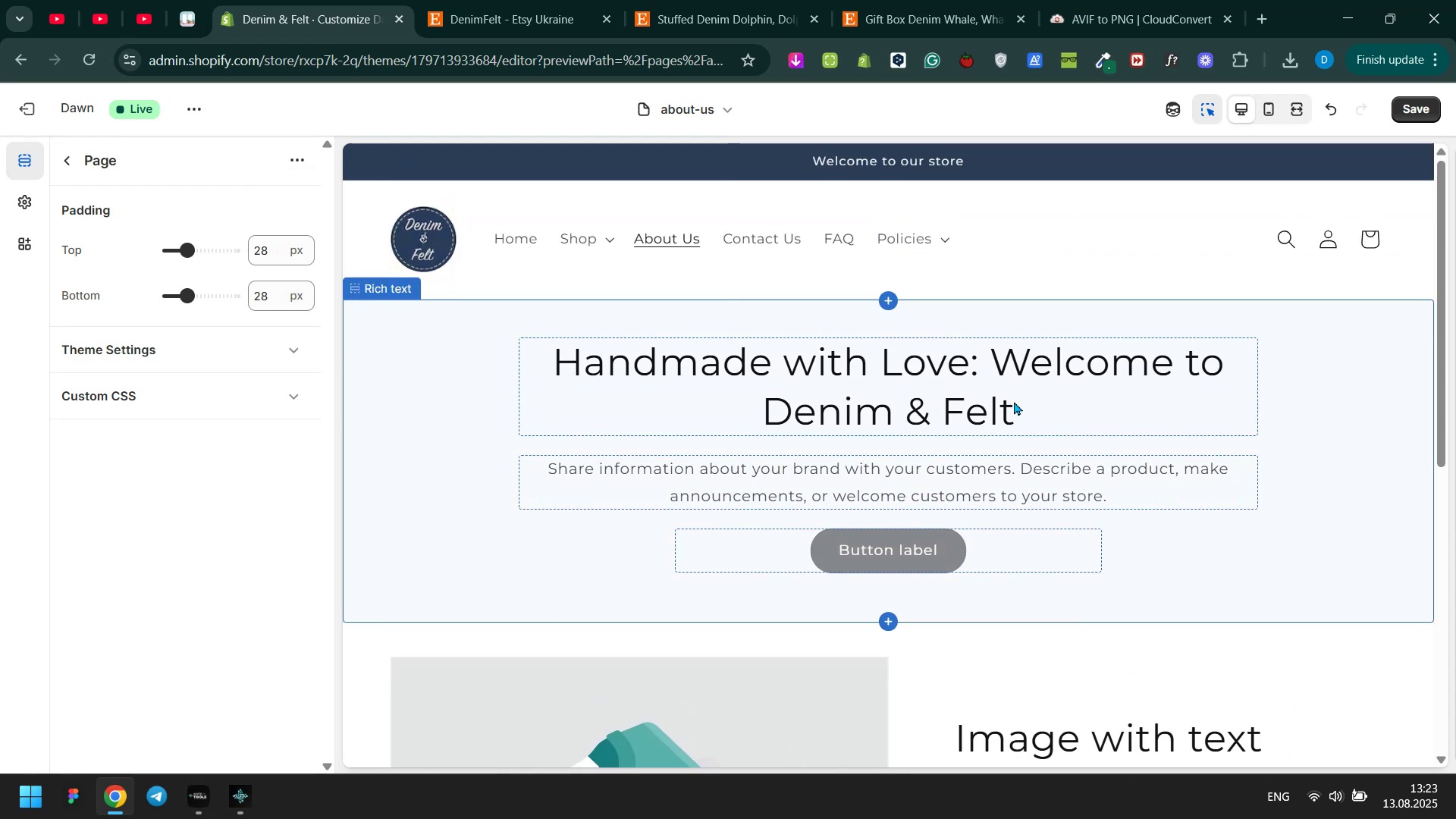 
key(Meta+Tab)
 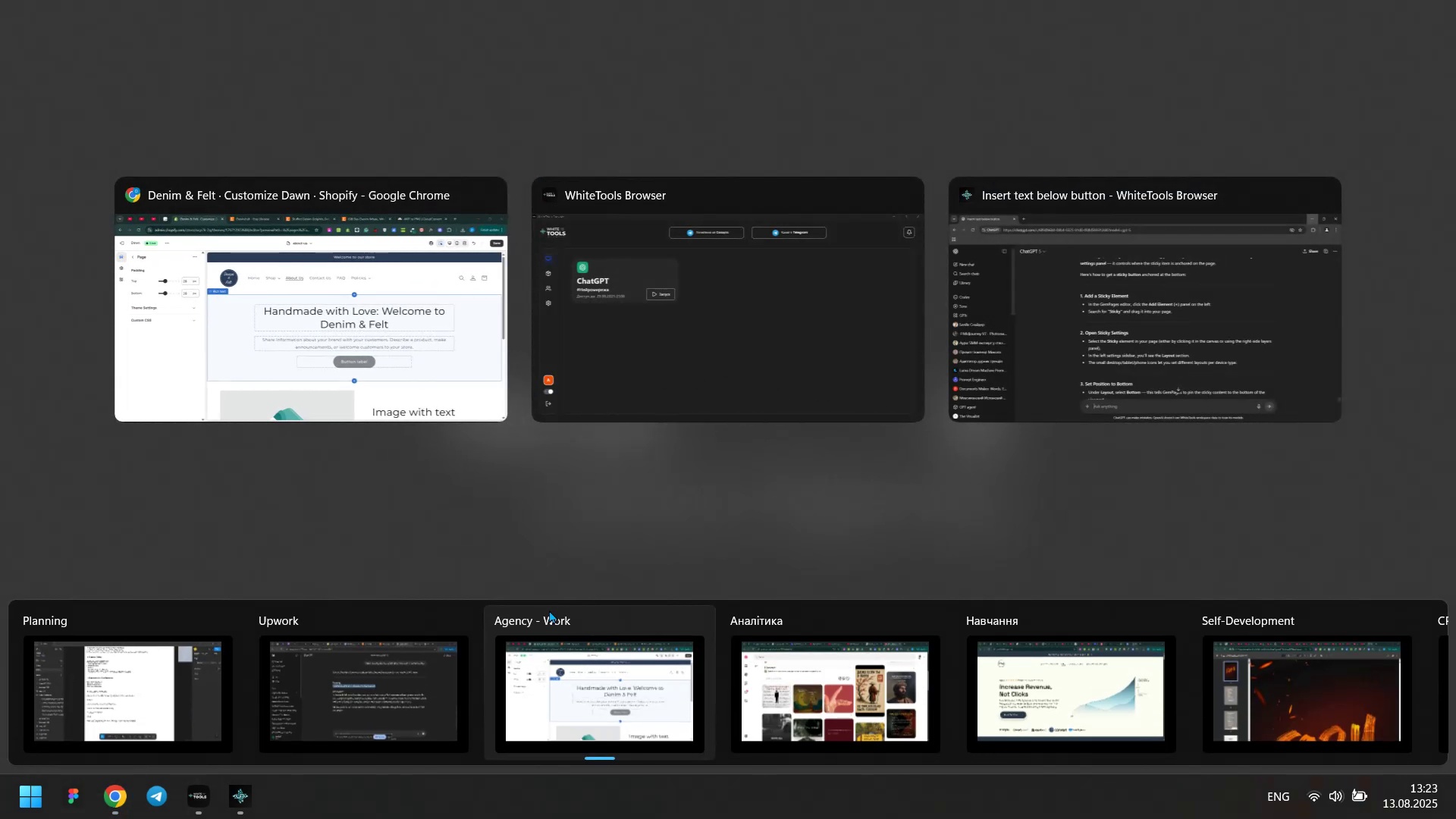 
left_click([367, 678])
 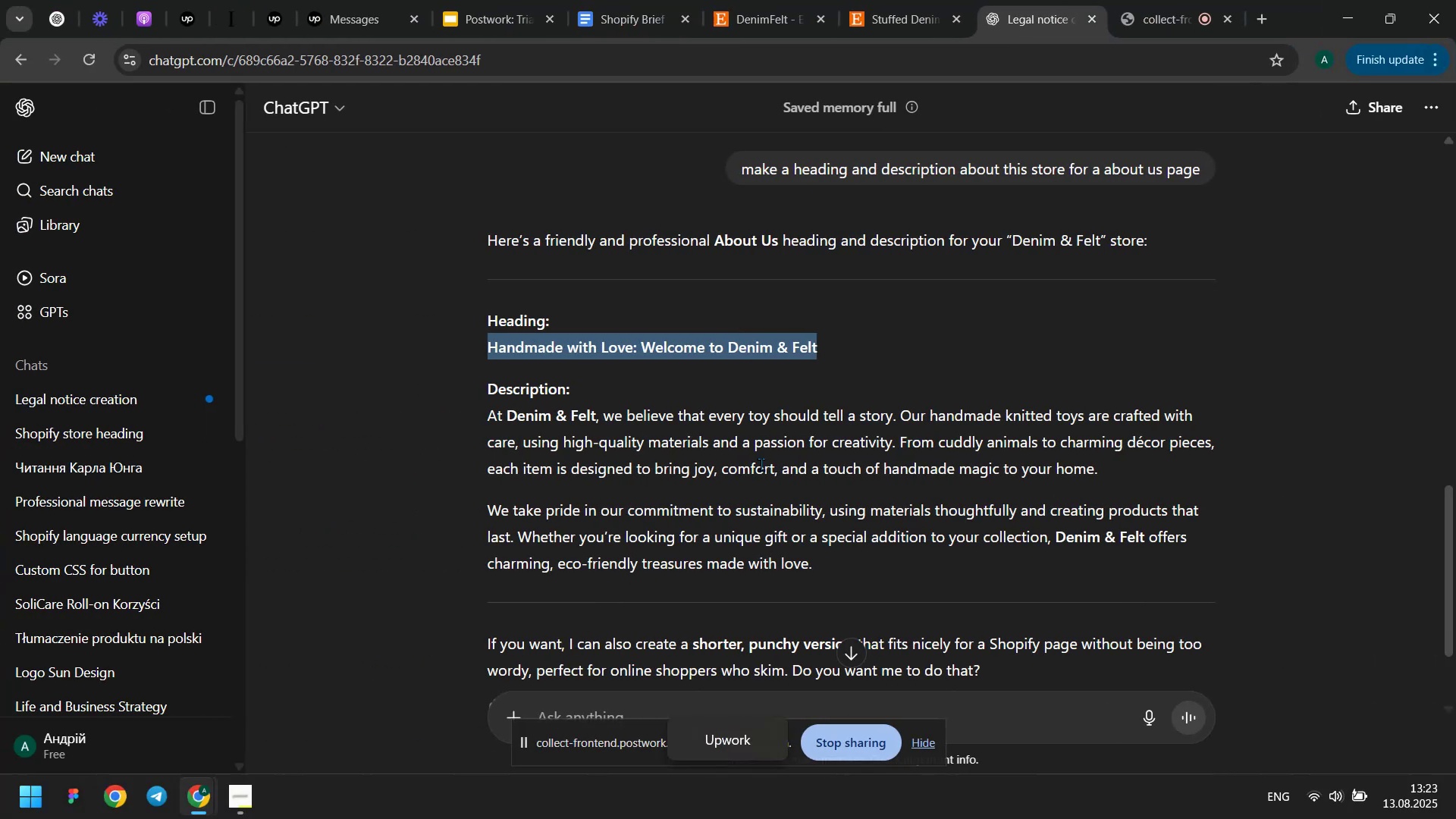 
left_click([750, 438])
 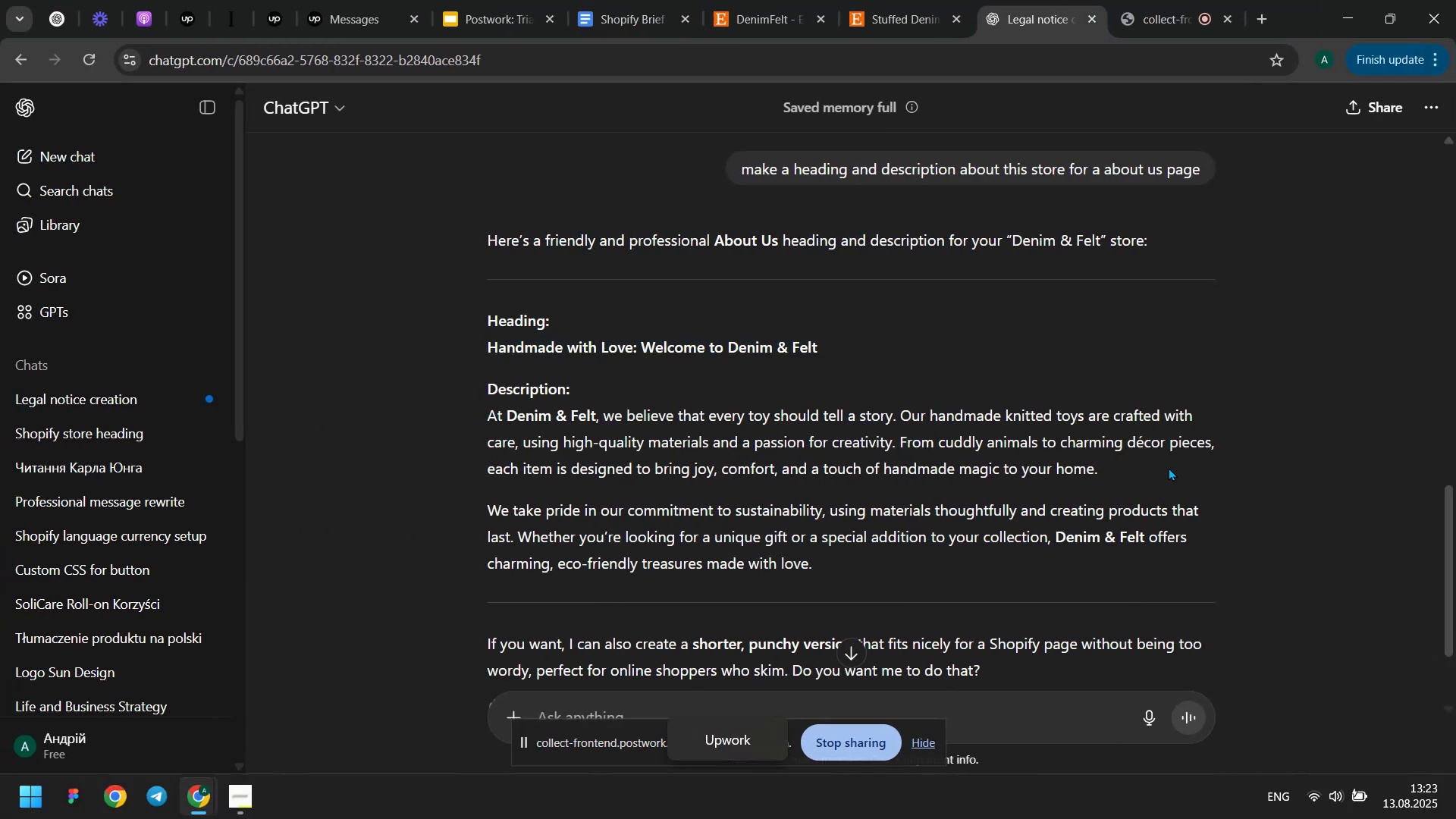 
left_click_drag(start_coordinate=[1135, 471], to_coordinate=[488, 416])
 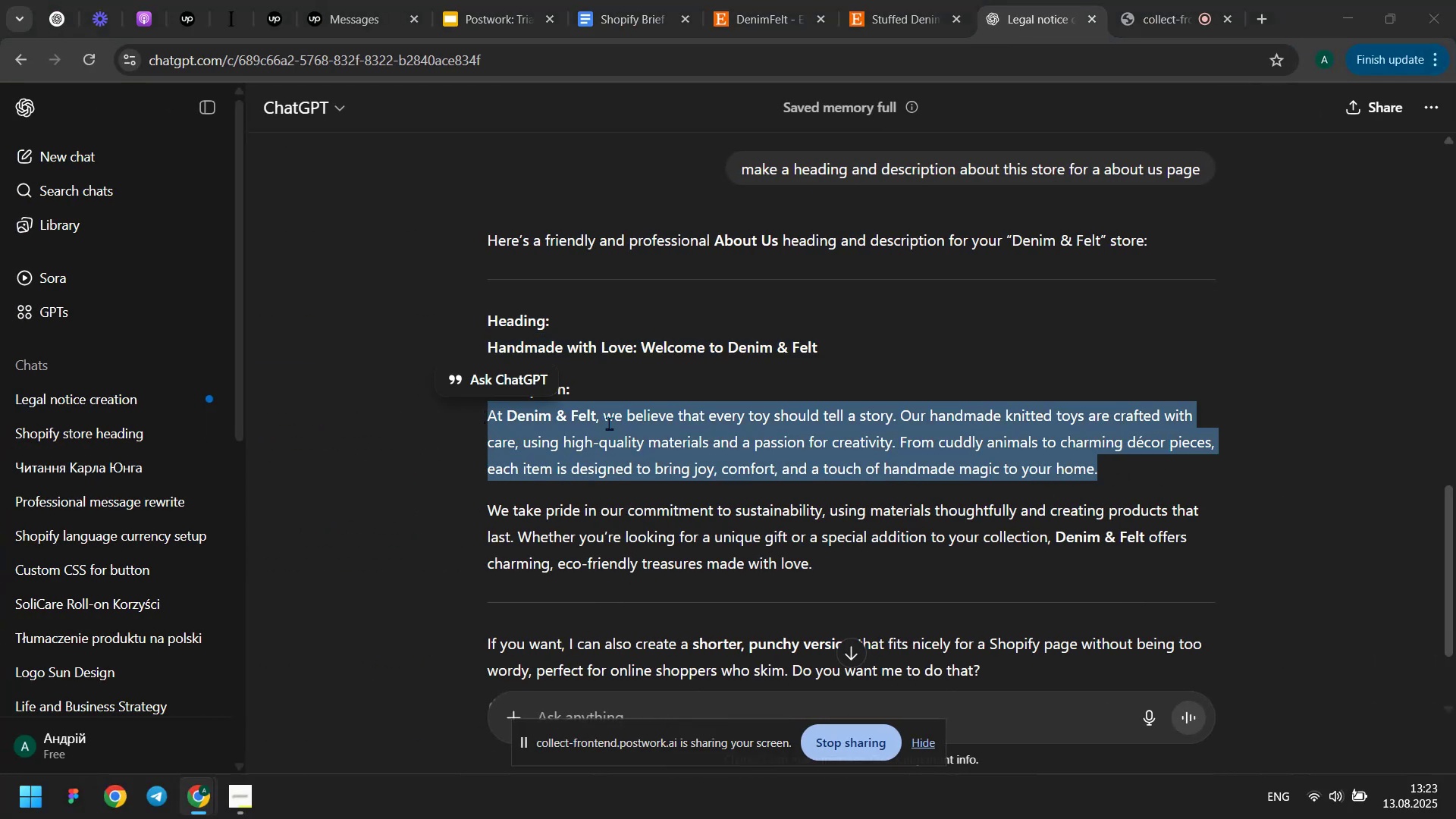 
key(Control+ControlLeft)
 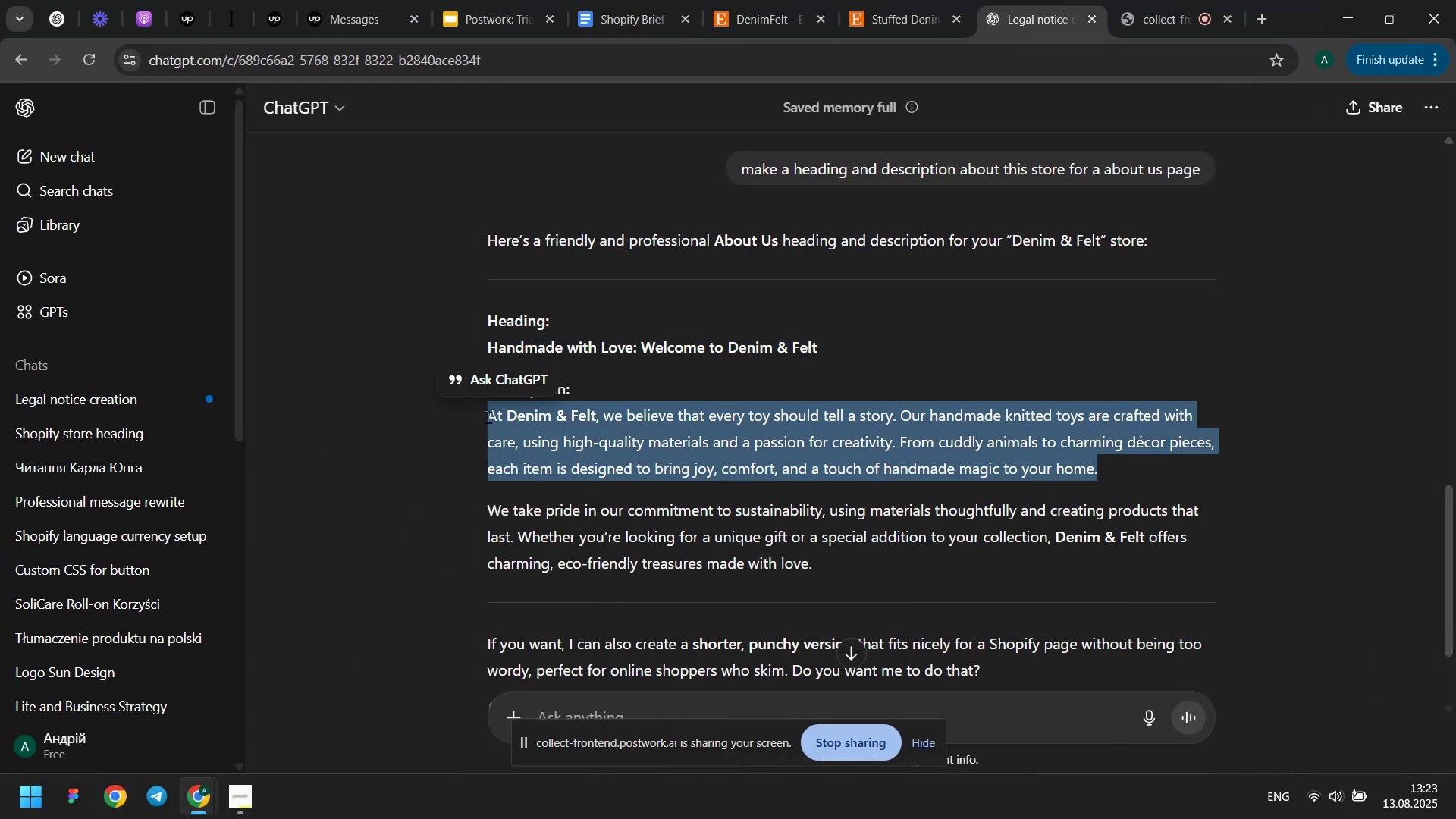 
key(Control+C)
 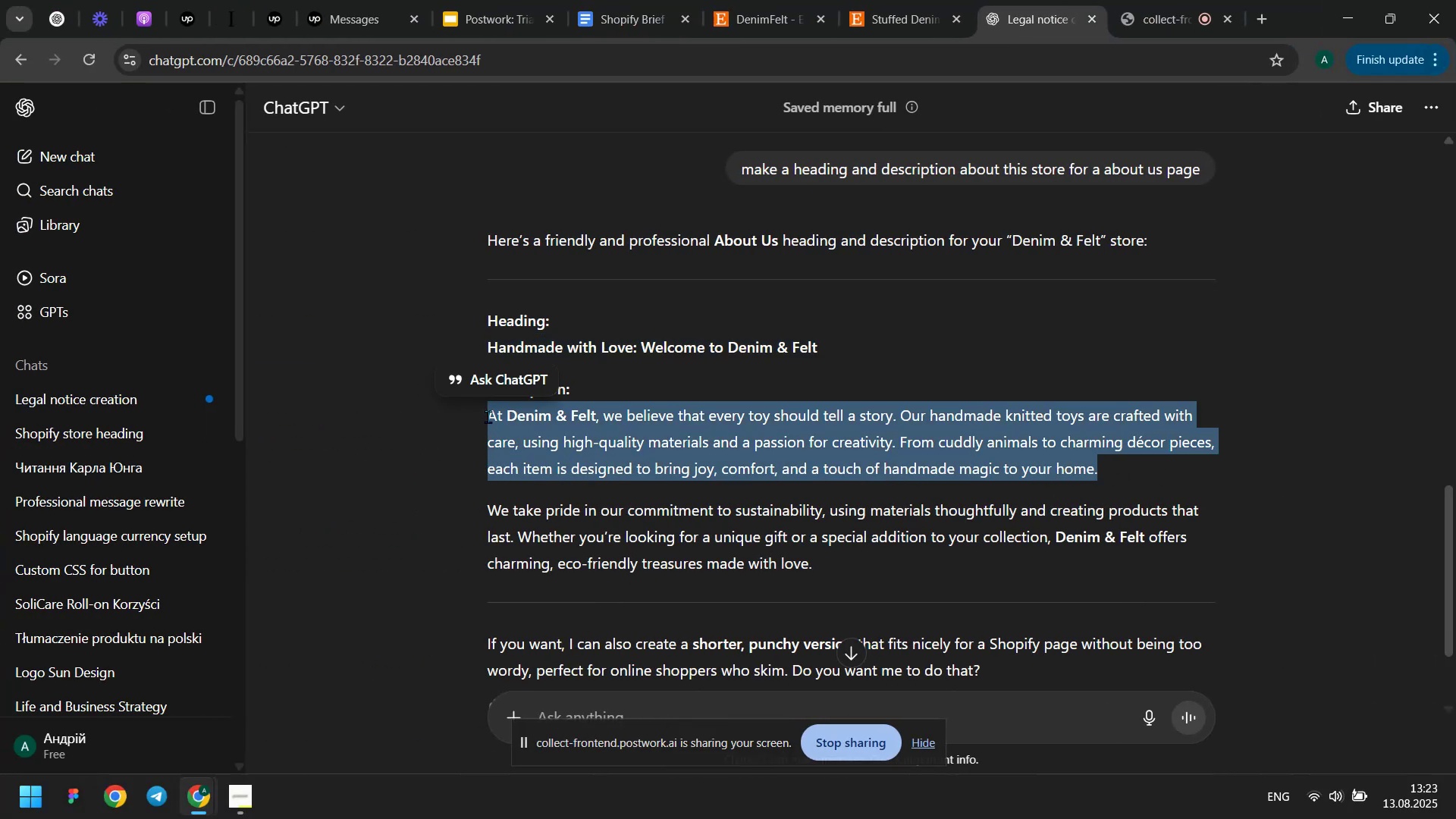 
key(Meta+MetaLeft)
 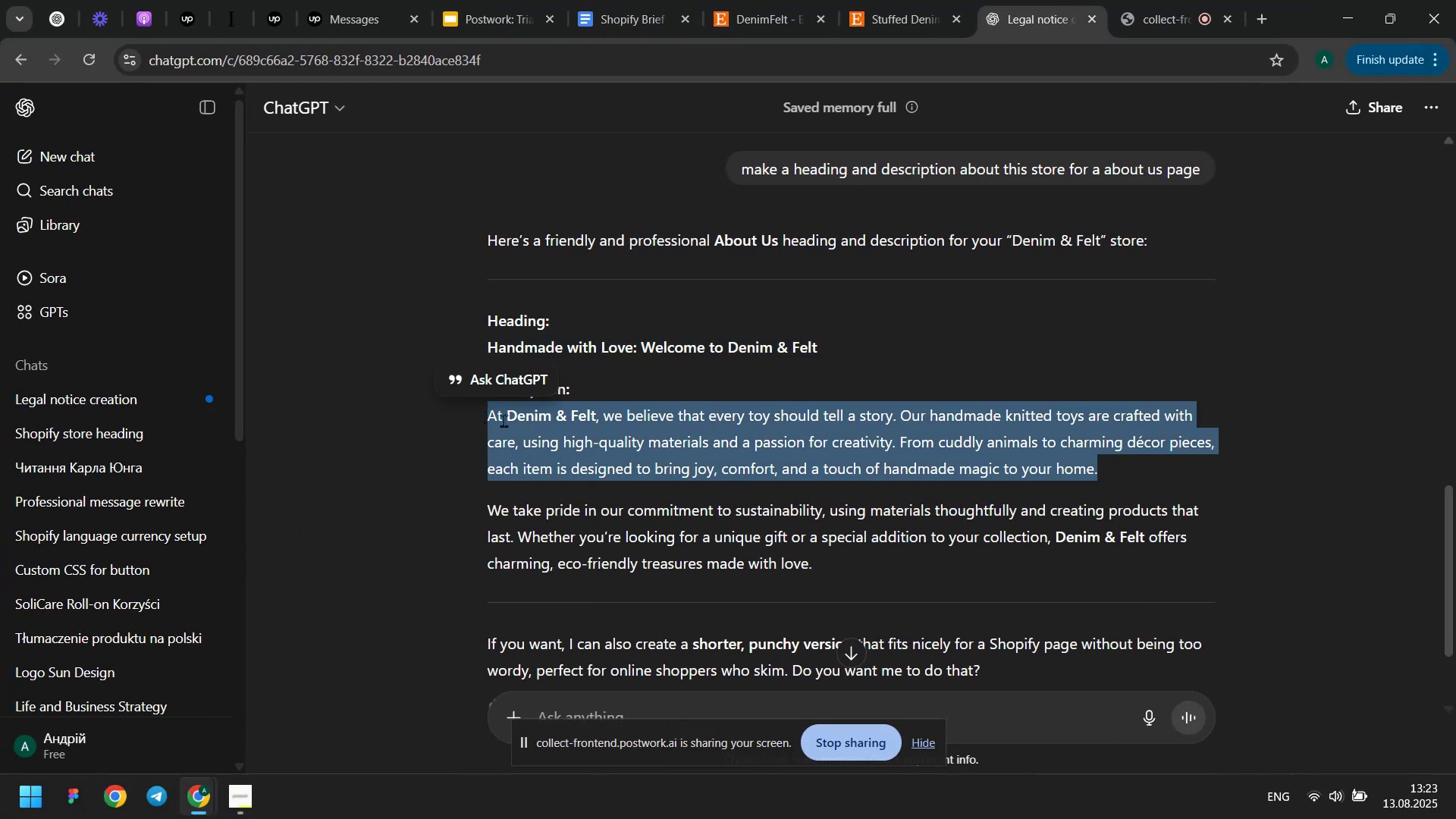 
key(Meta+Tab)
 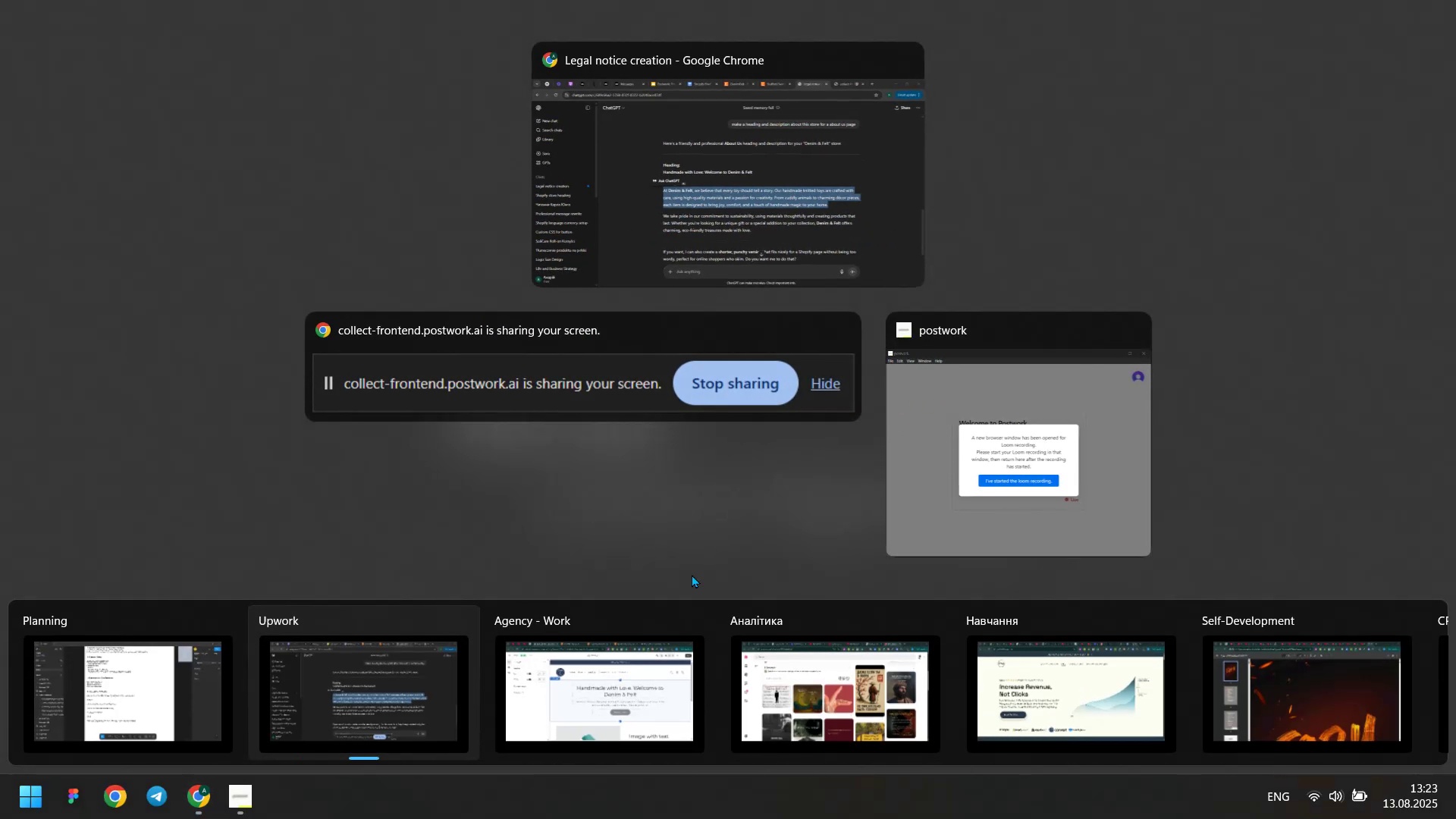 
left_click([552, 669])
 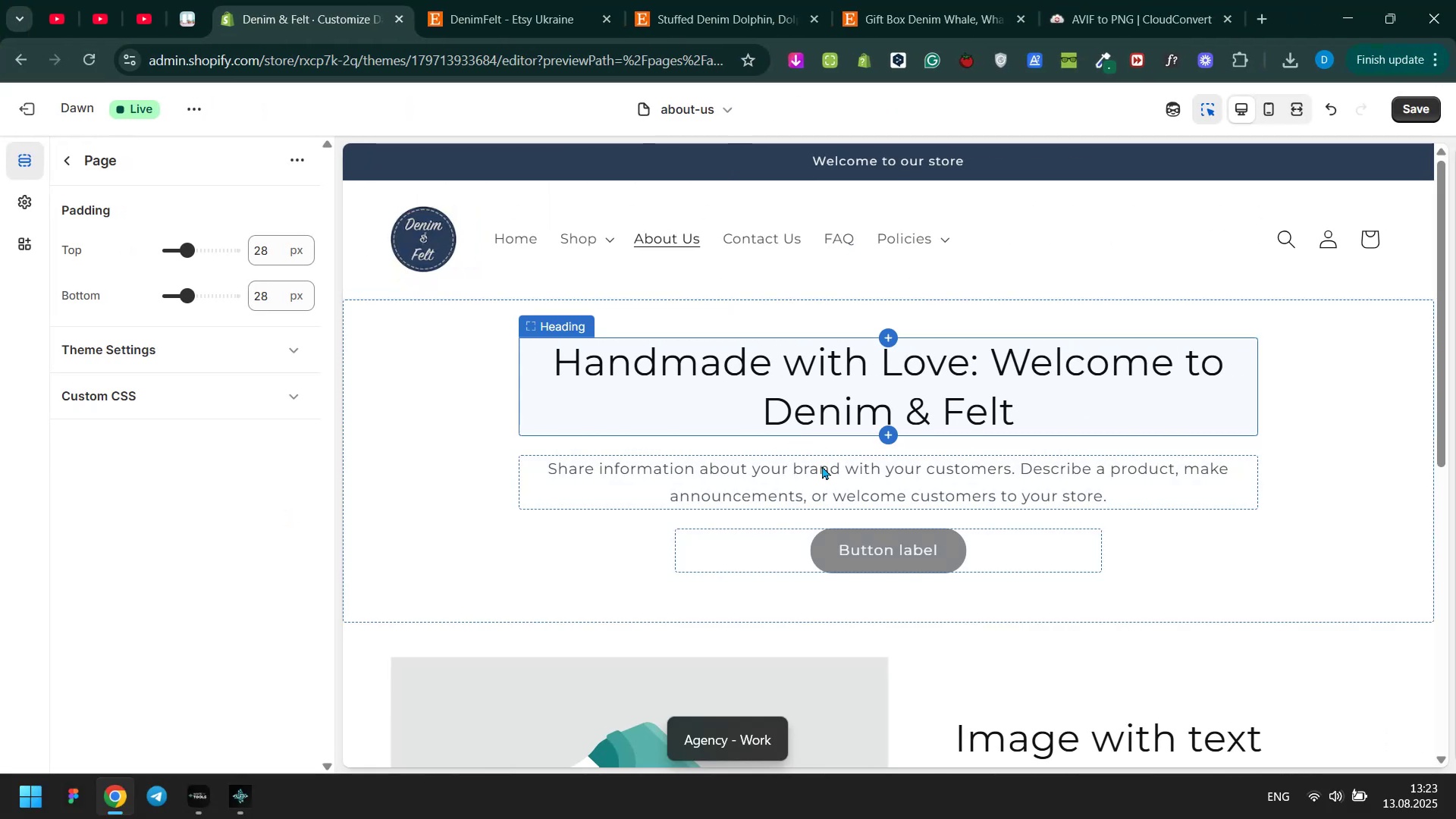 
left_click([822, 473])
 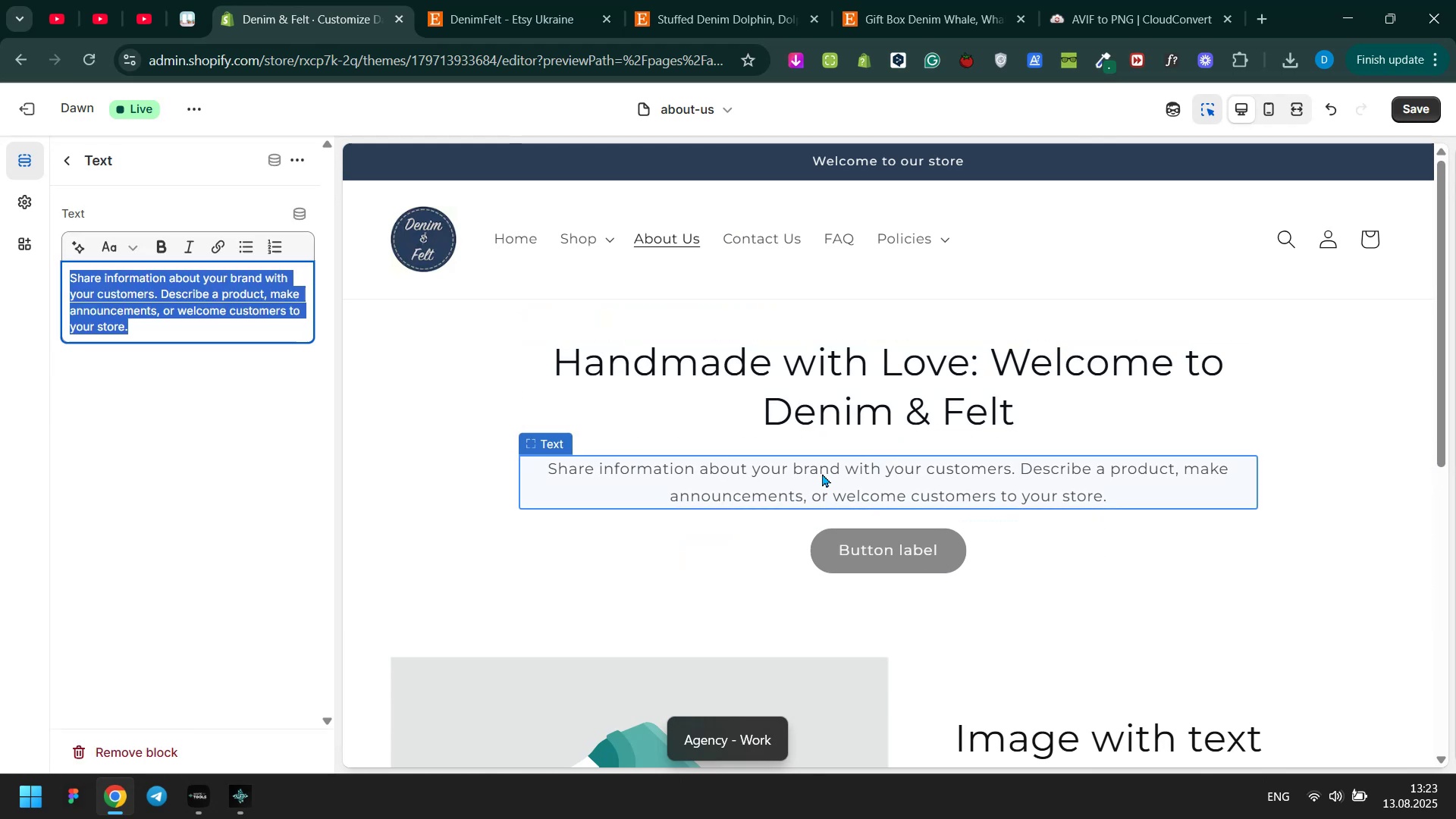 
hold_key(key=ControlLeft, duration=0.45)
 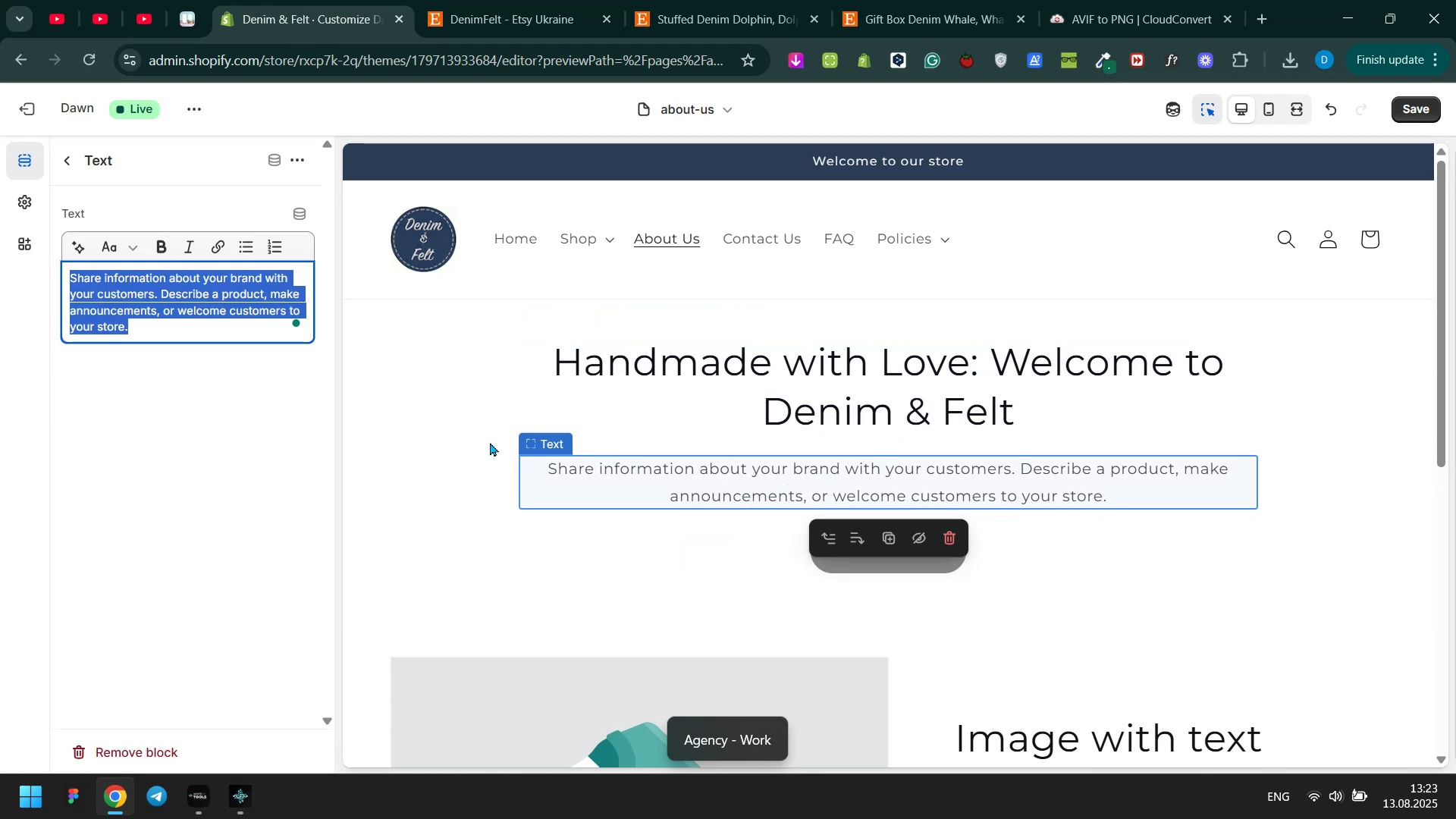 
key(Control+ControlLeft)
 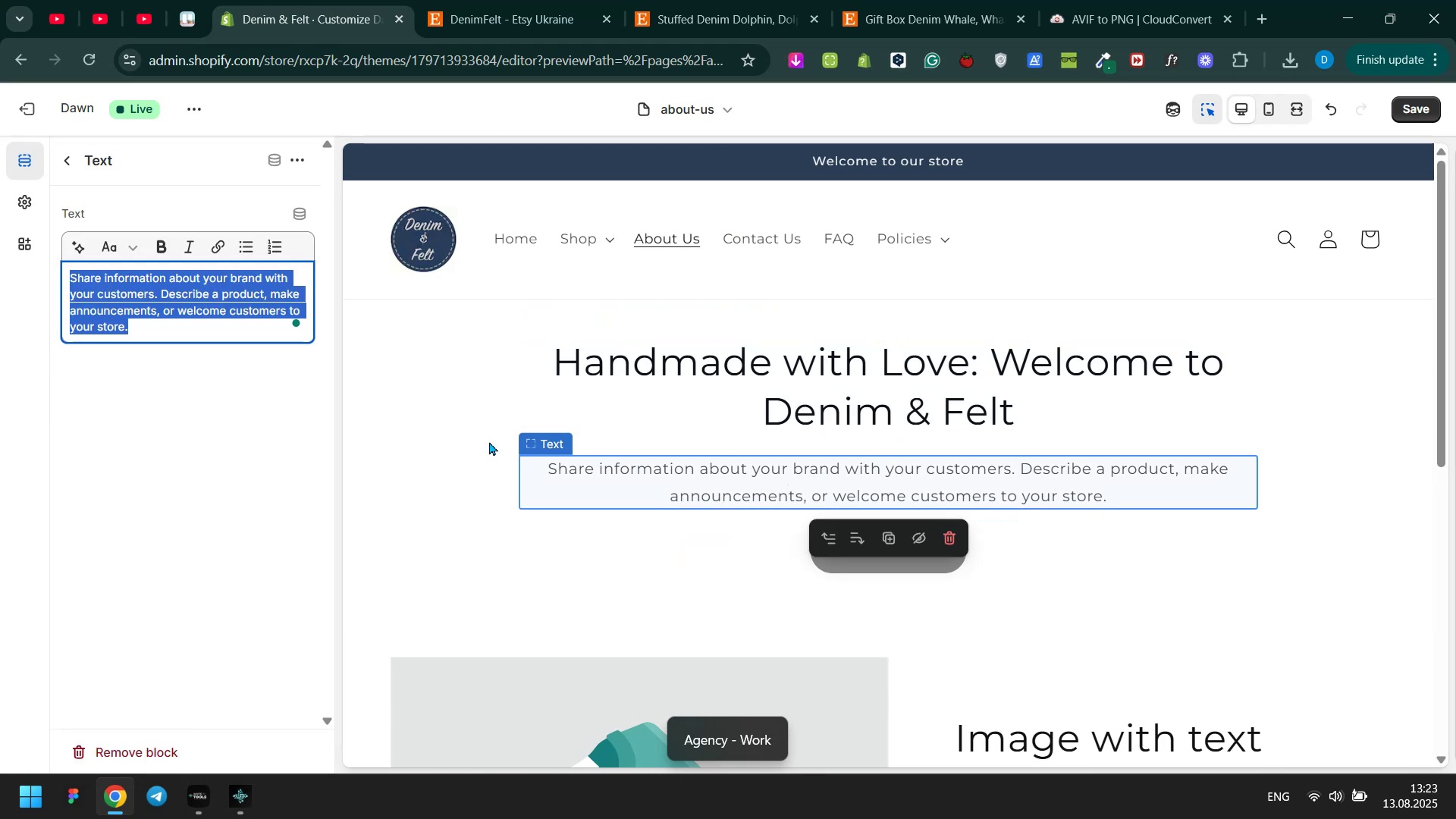 
key(Control+V)
 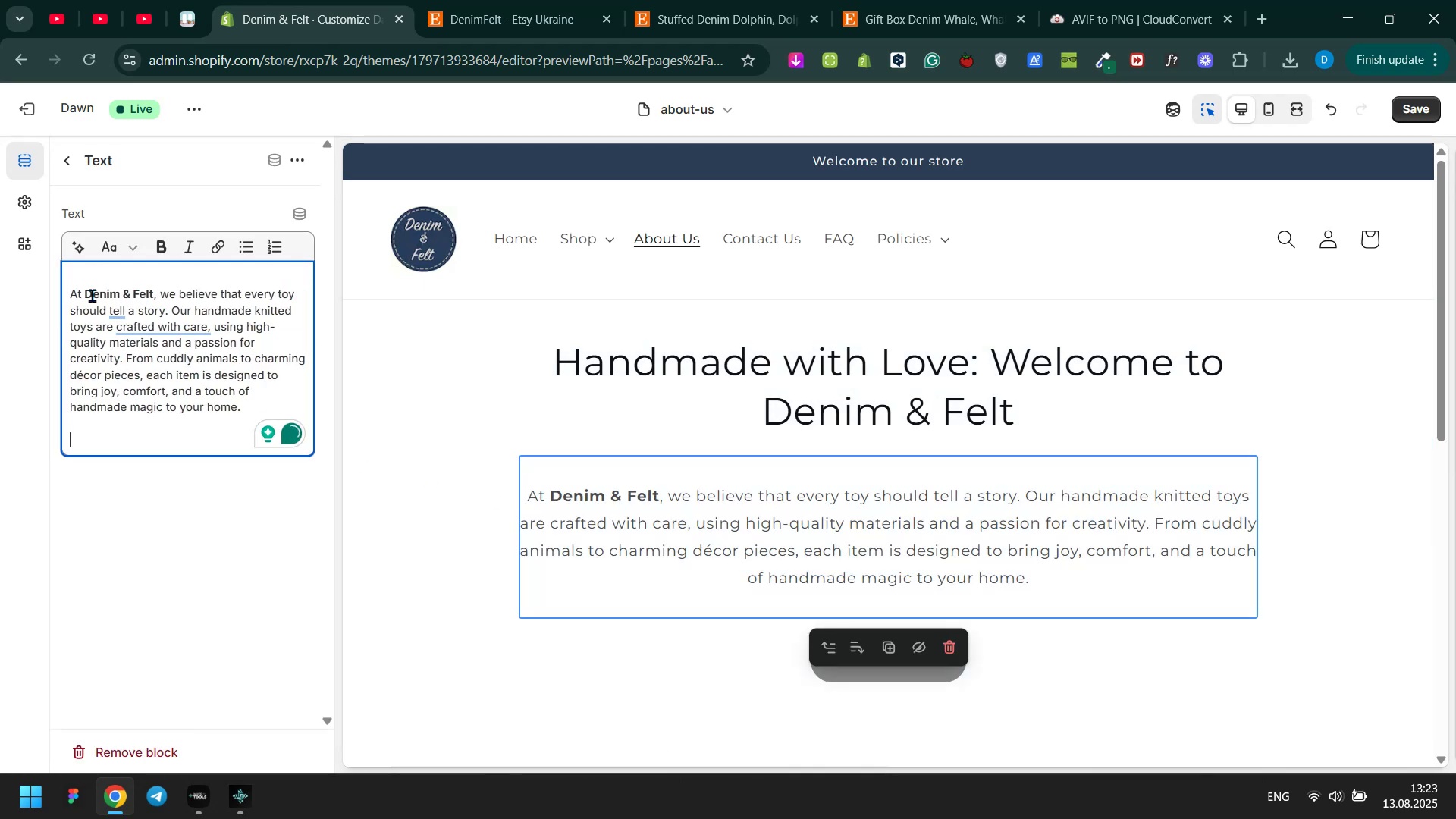 
left_click([69, 290])
 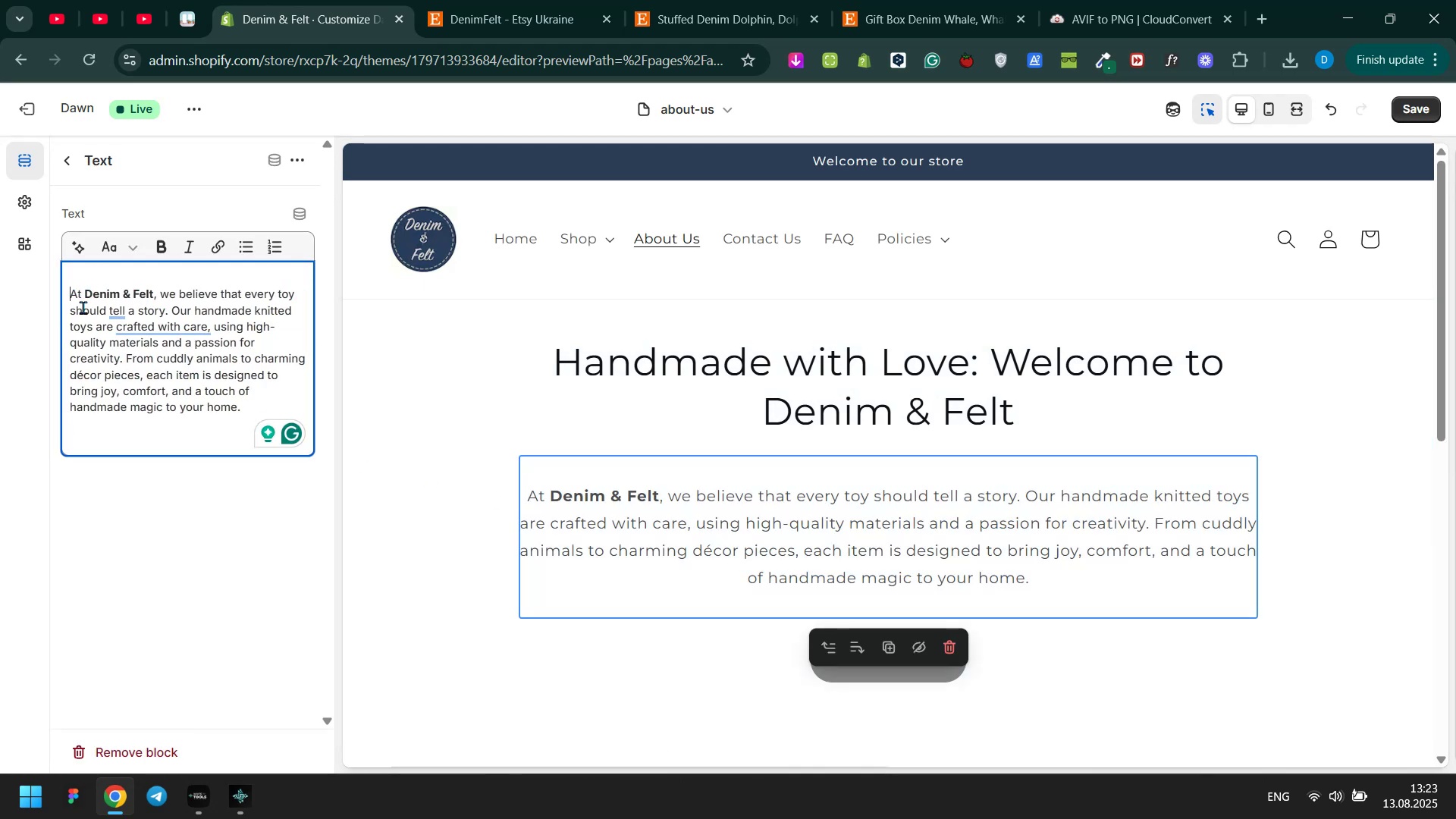 
key(Backspace)
 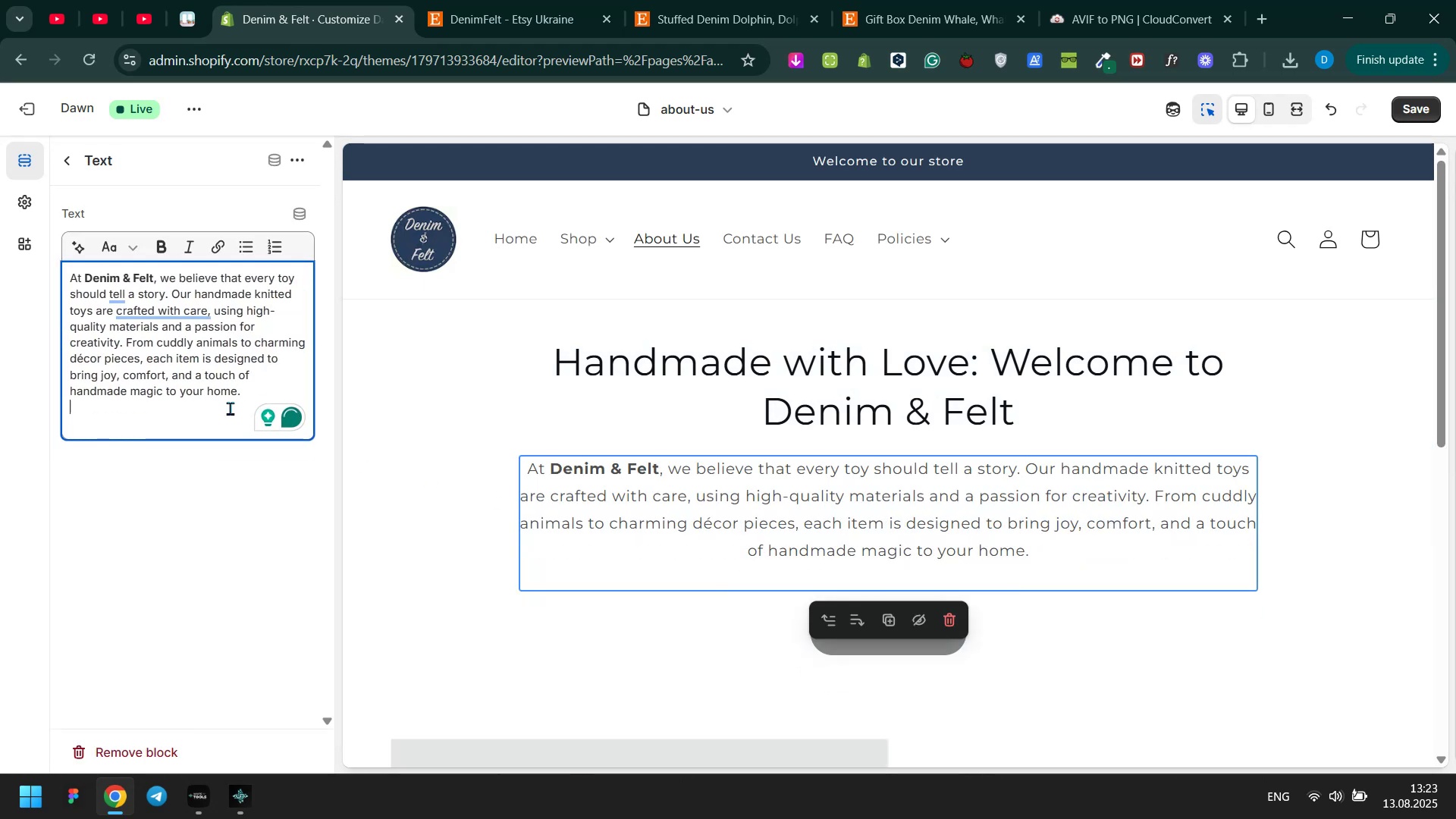 
double_click([220, 418])
 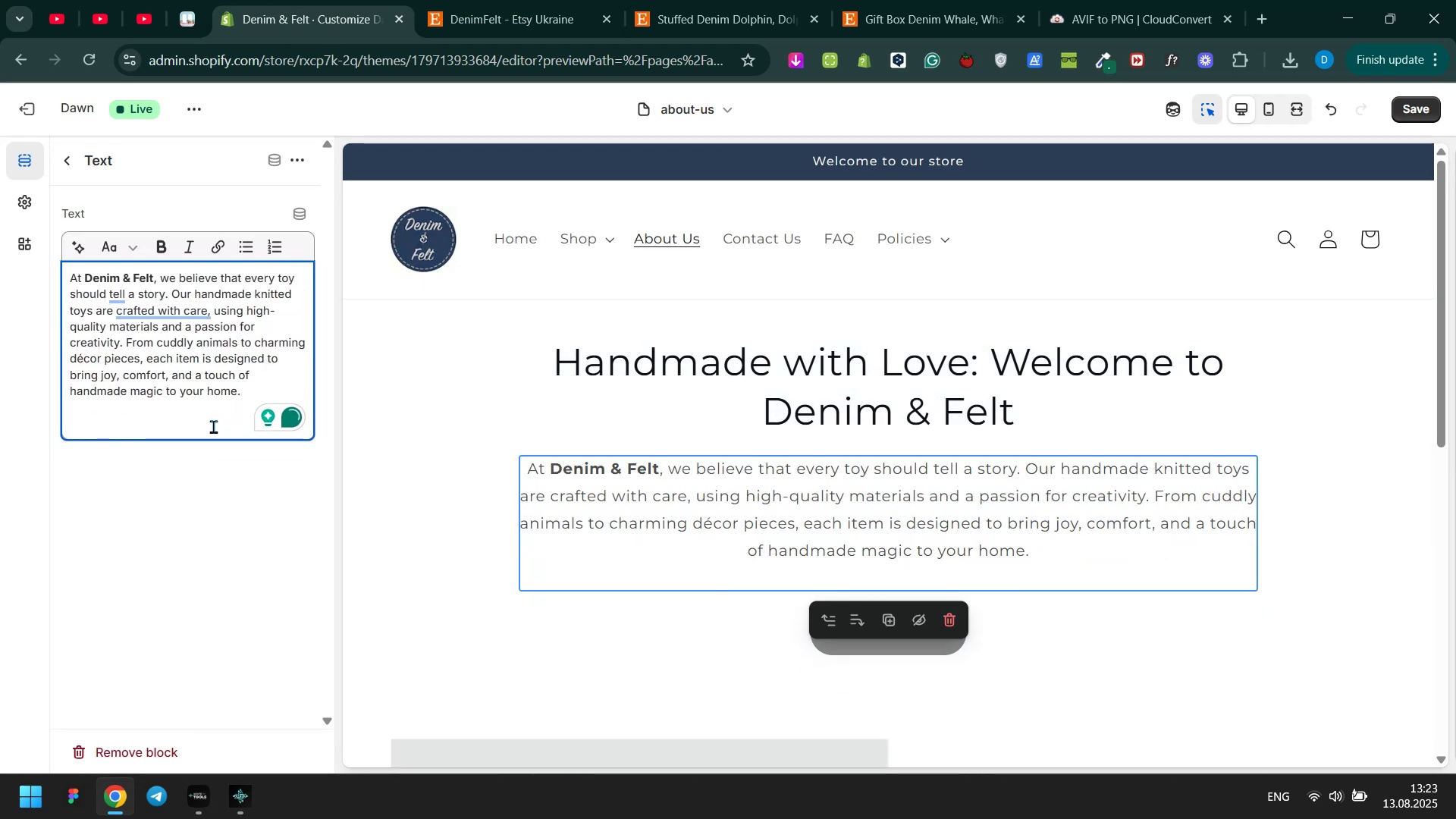 
key(Meta+MetaLeft)
 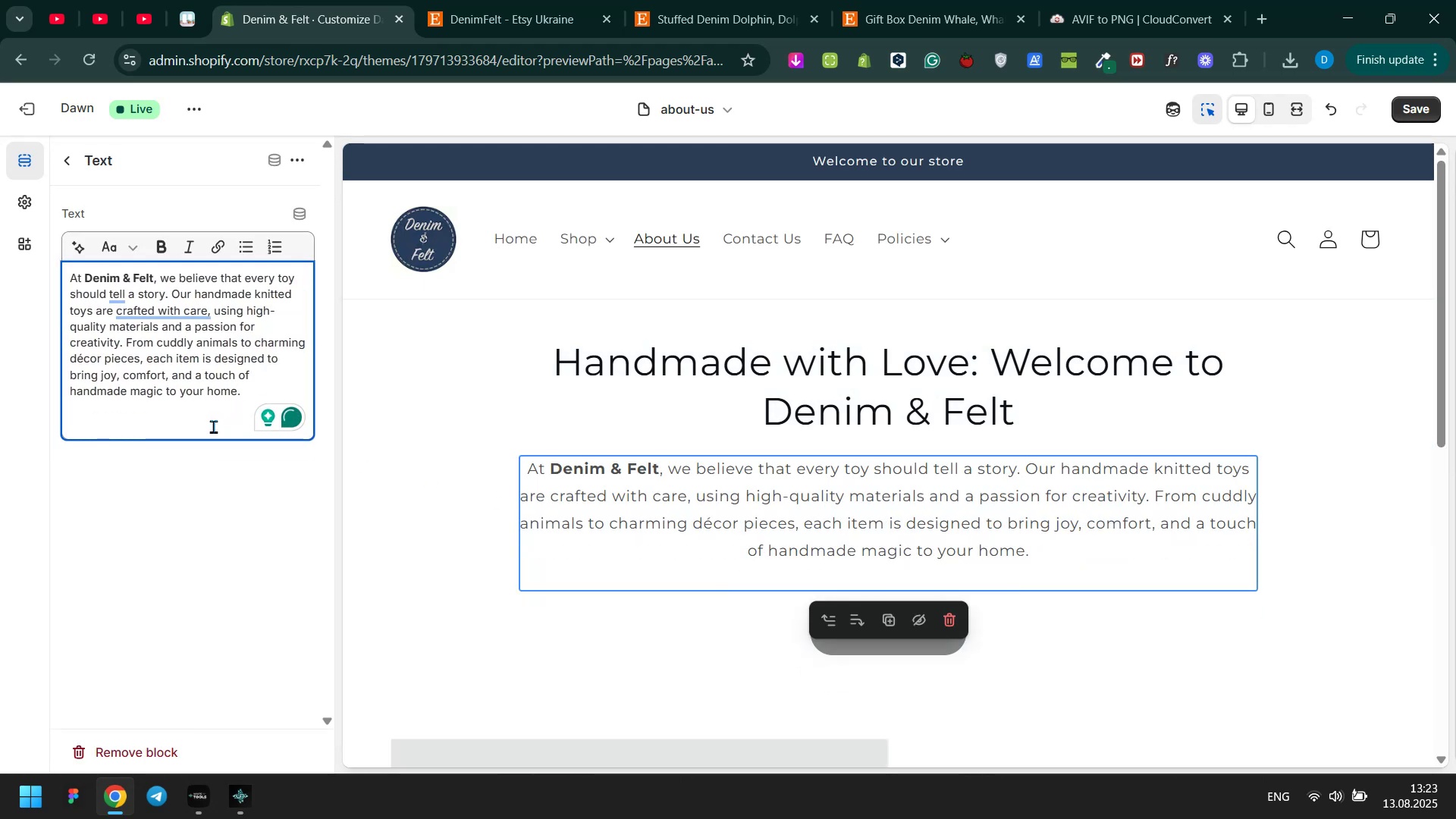 
key(Meta+Tab)
 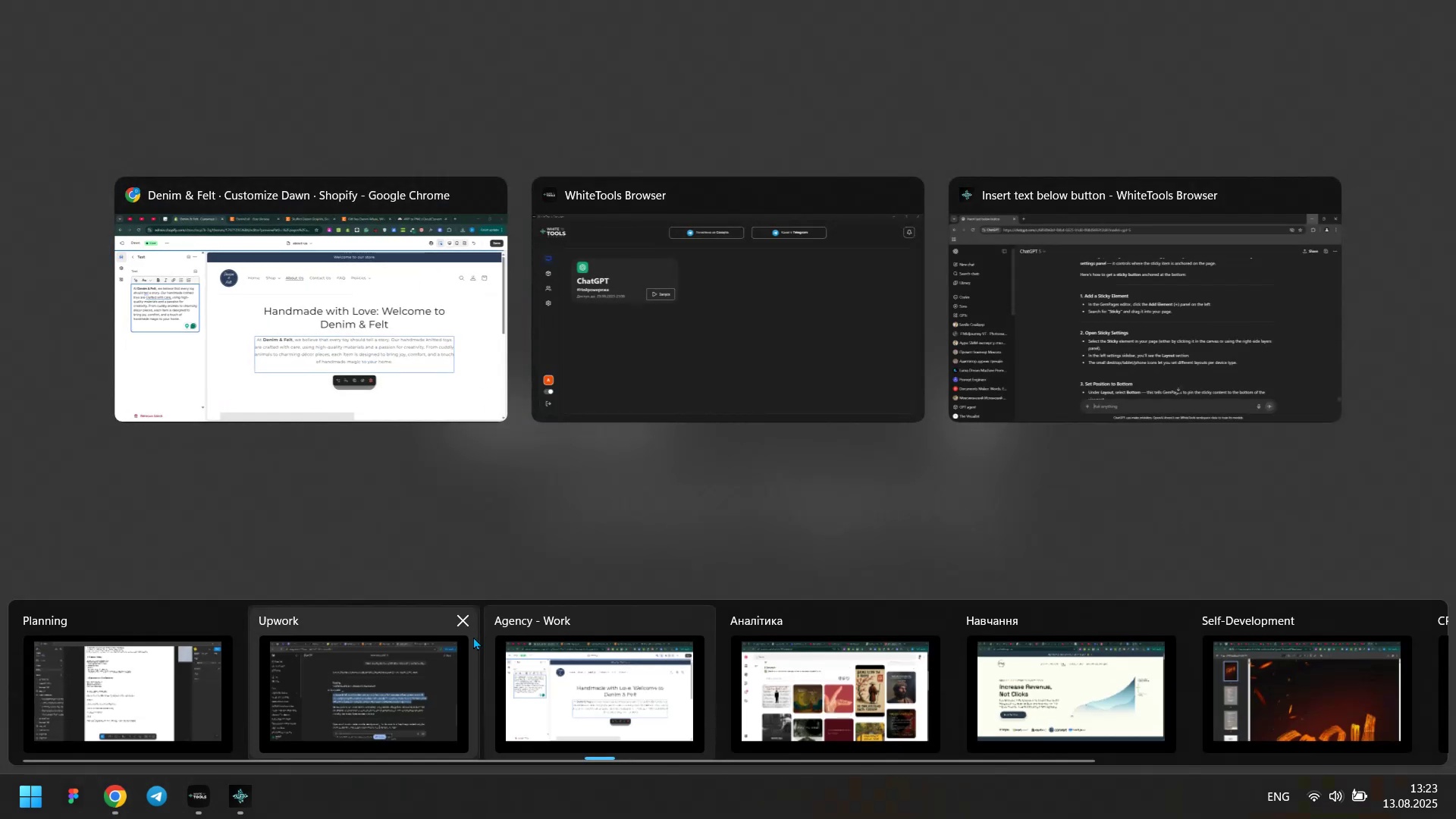 
left_click([406, 682])
 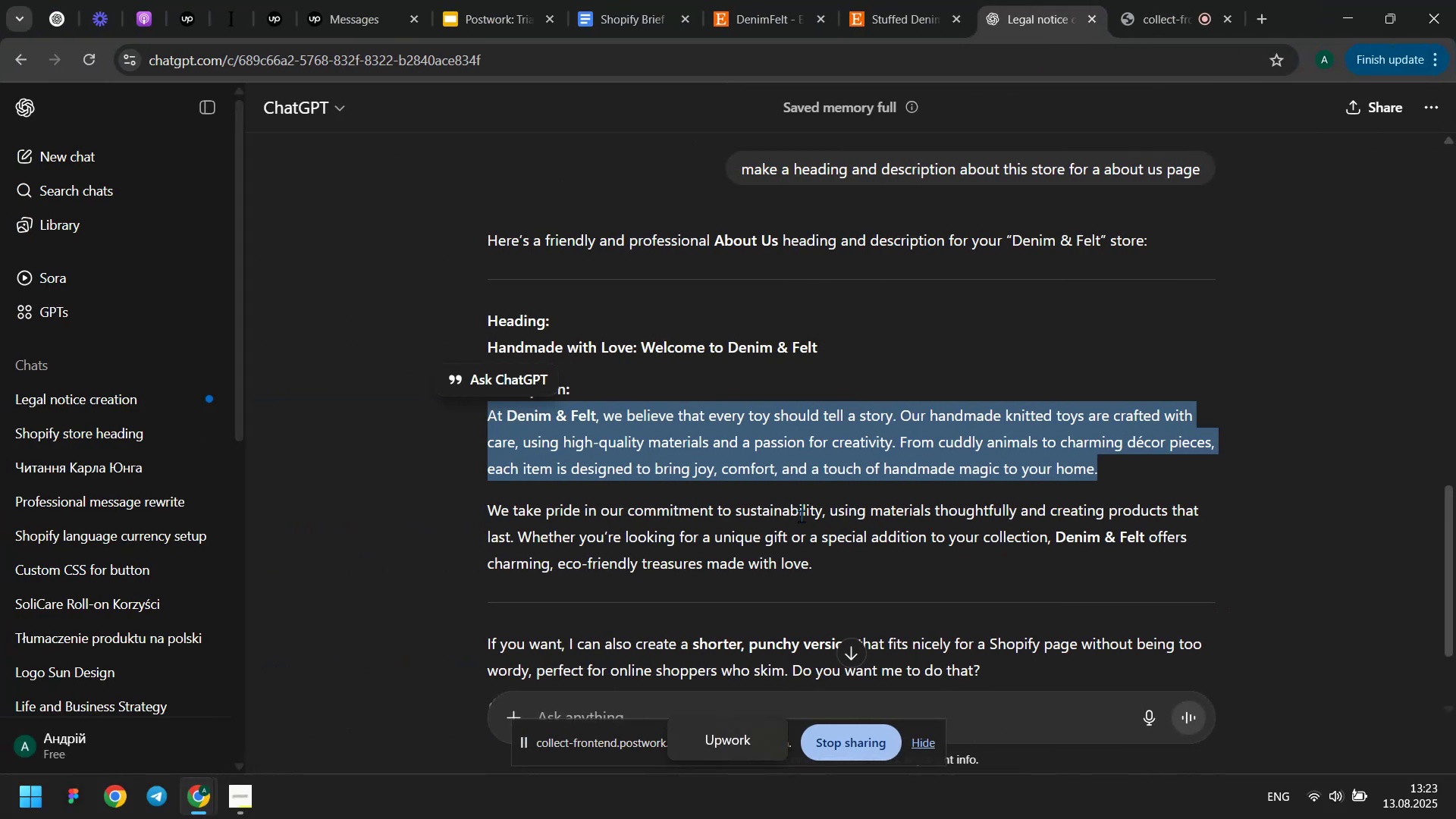 
double_click([801, 516])
 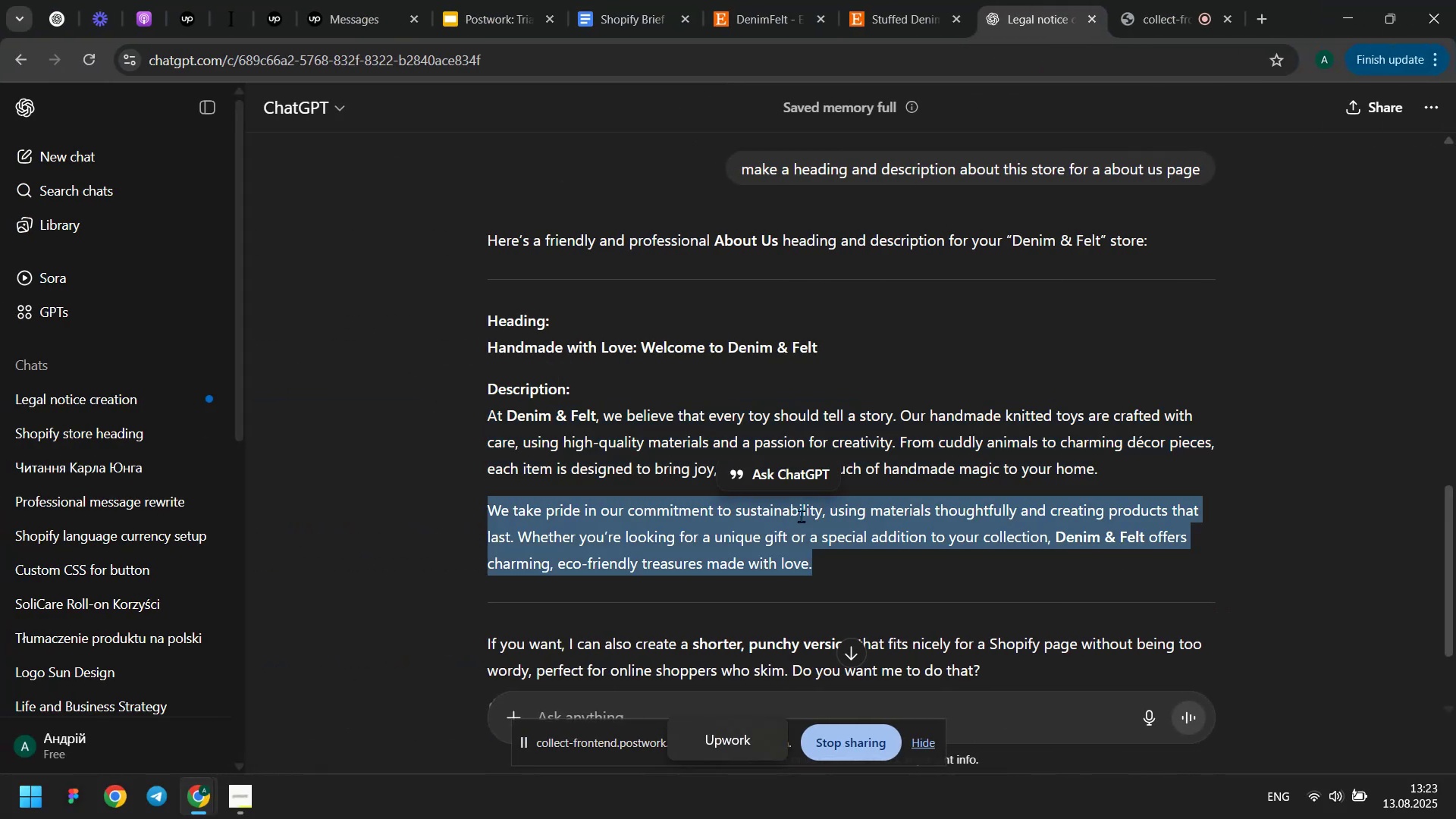 
triple_click([801, 516])
 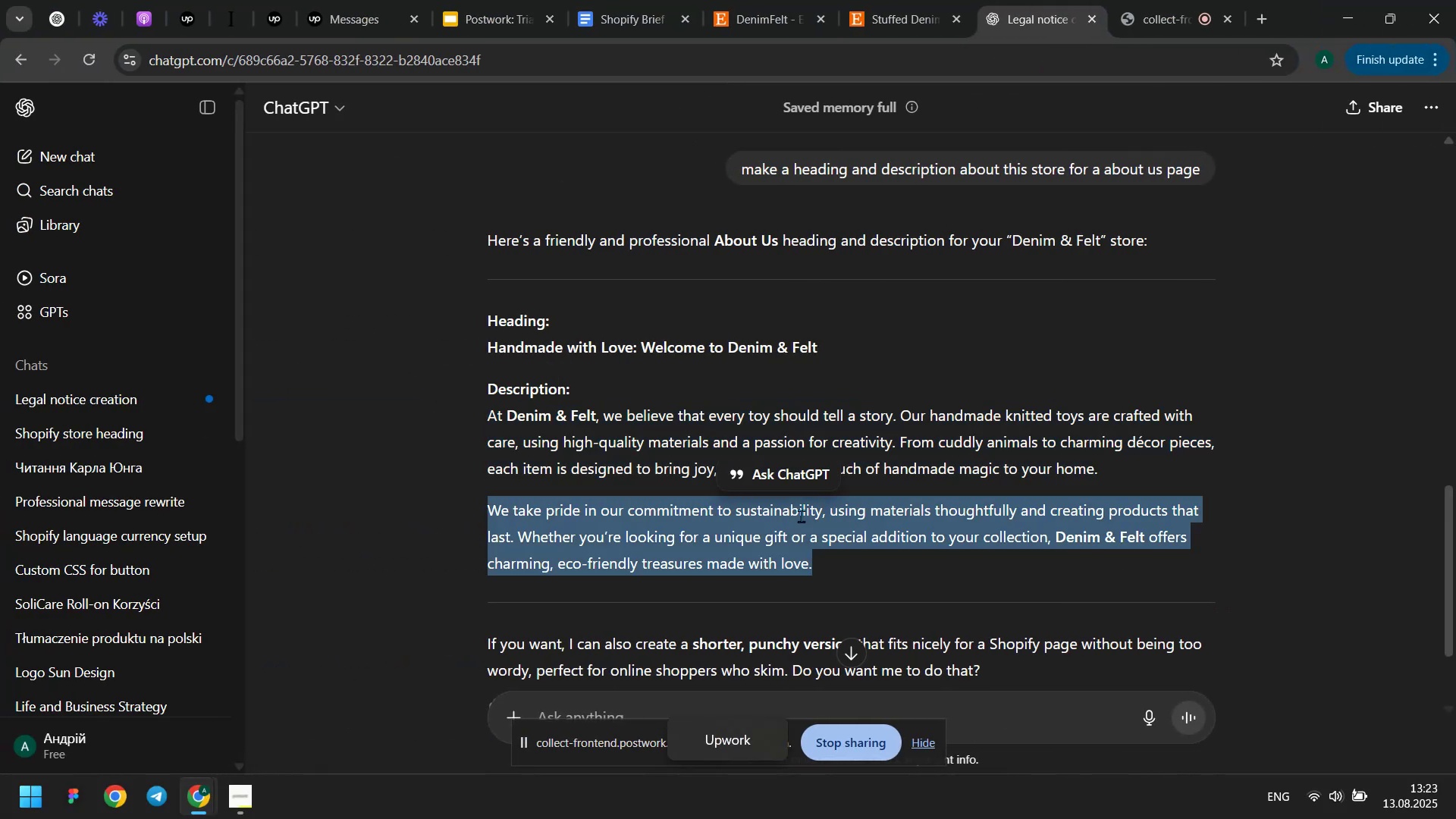 
key(Control+ControlLeft)
 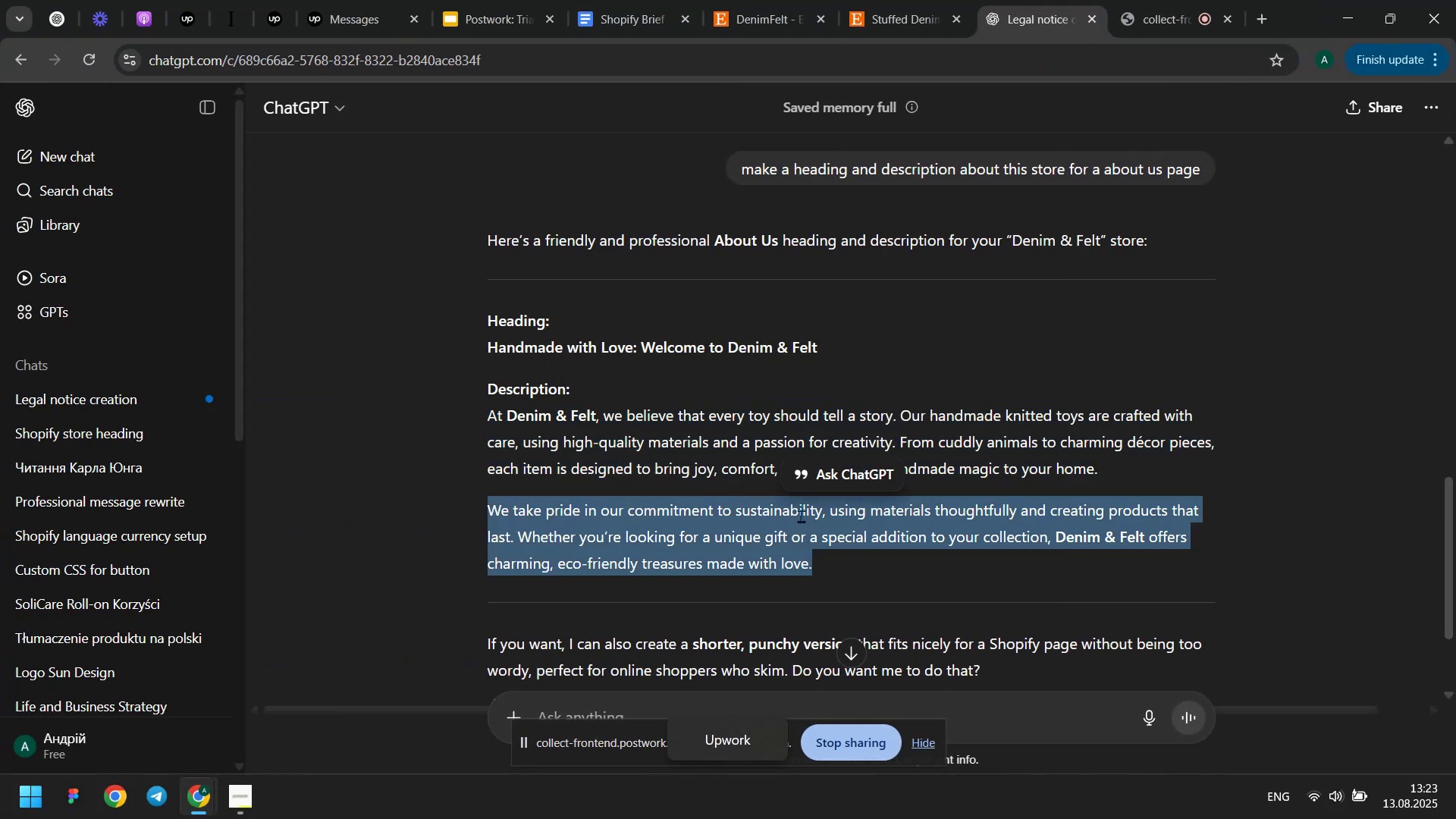 
key(Control+C)
 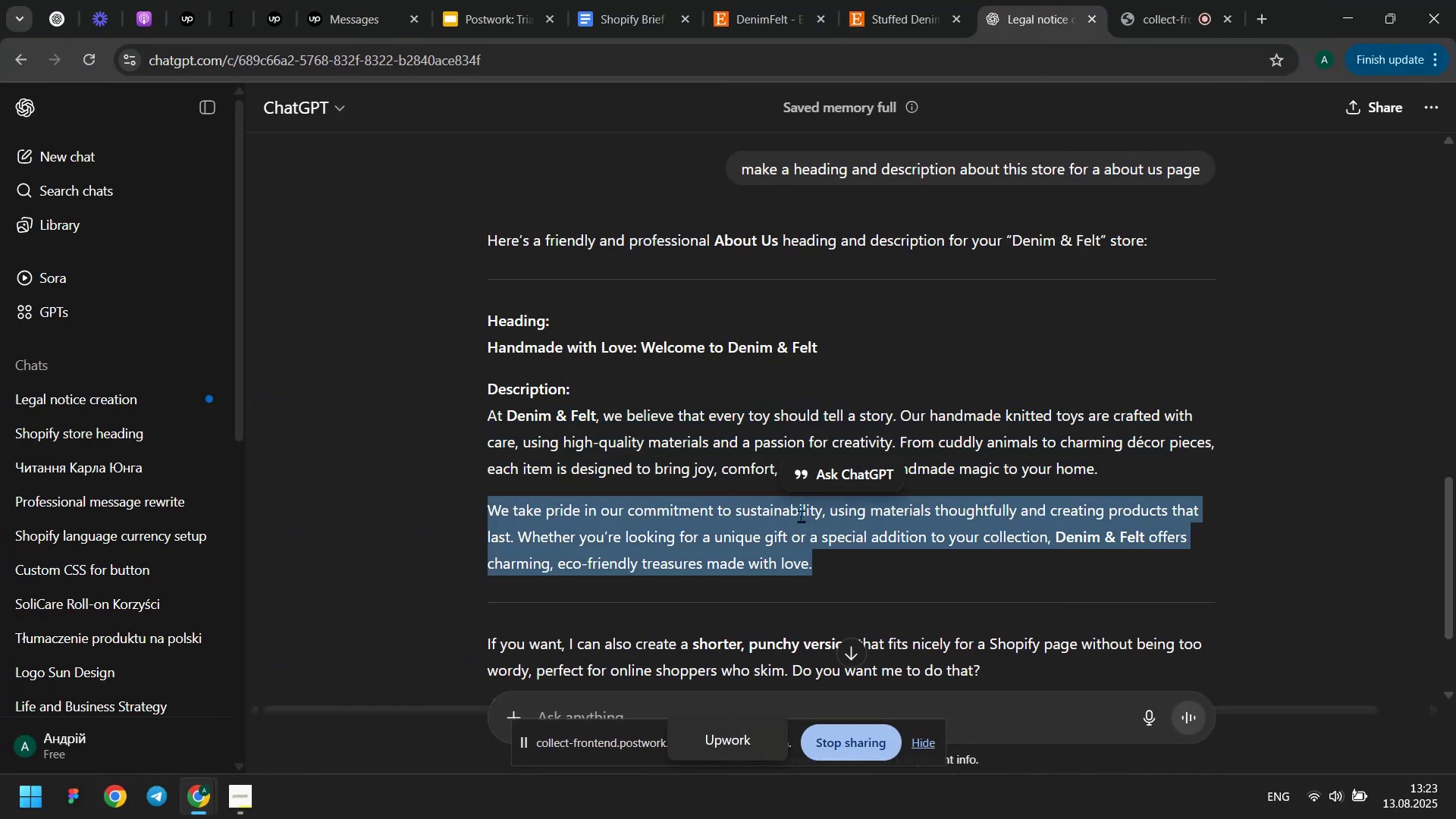 
key(Meta+MetaLeft)
 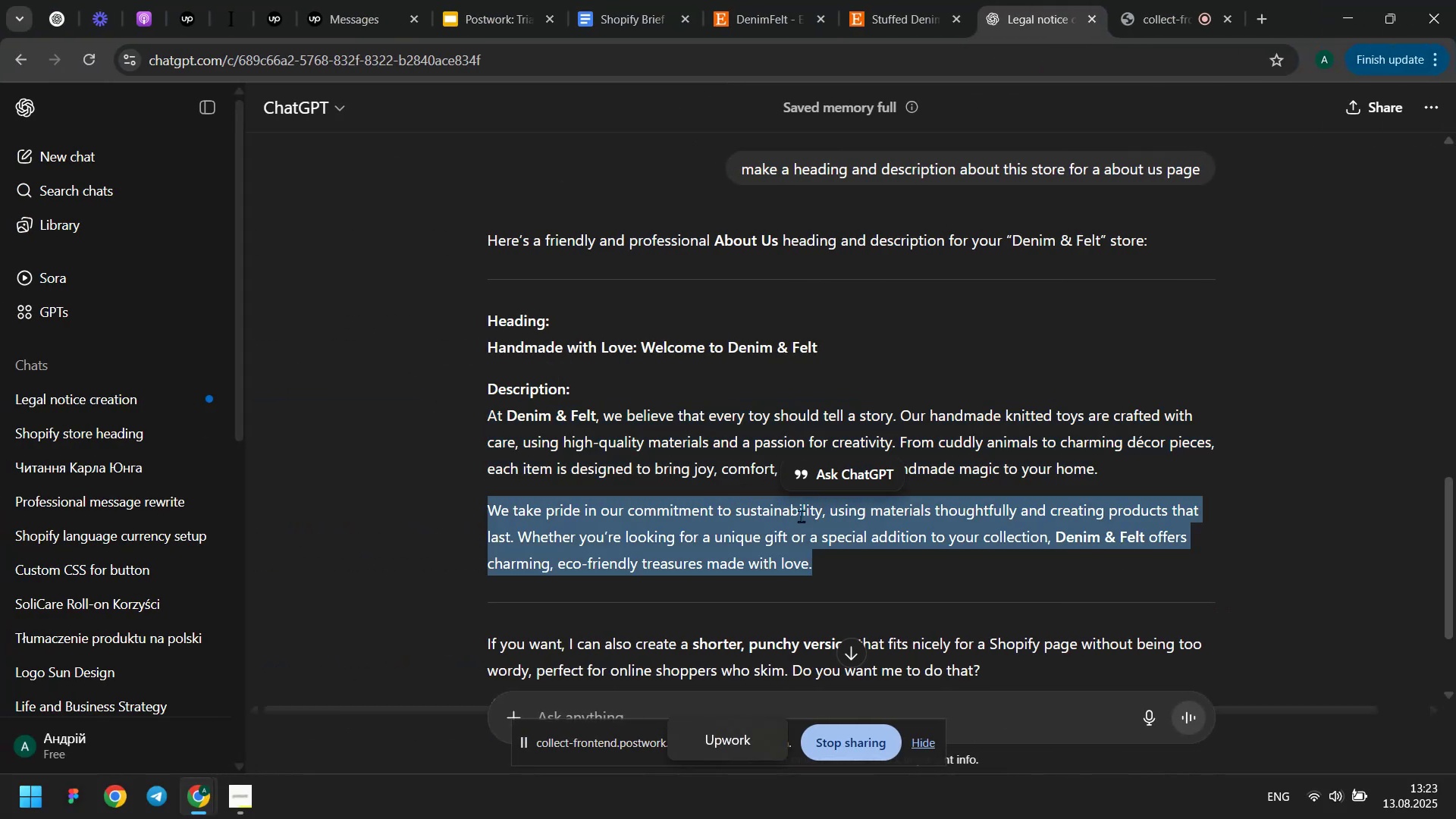 
key(Meta+Tab)
 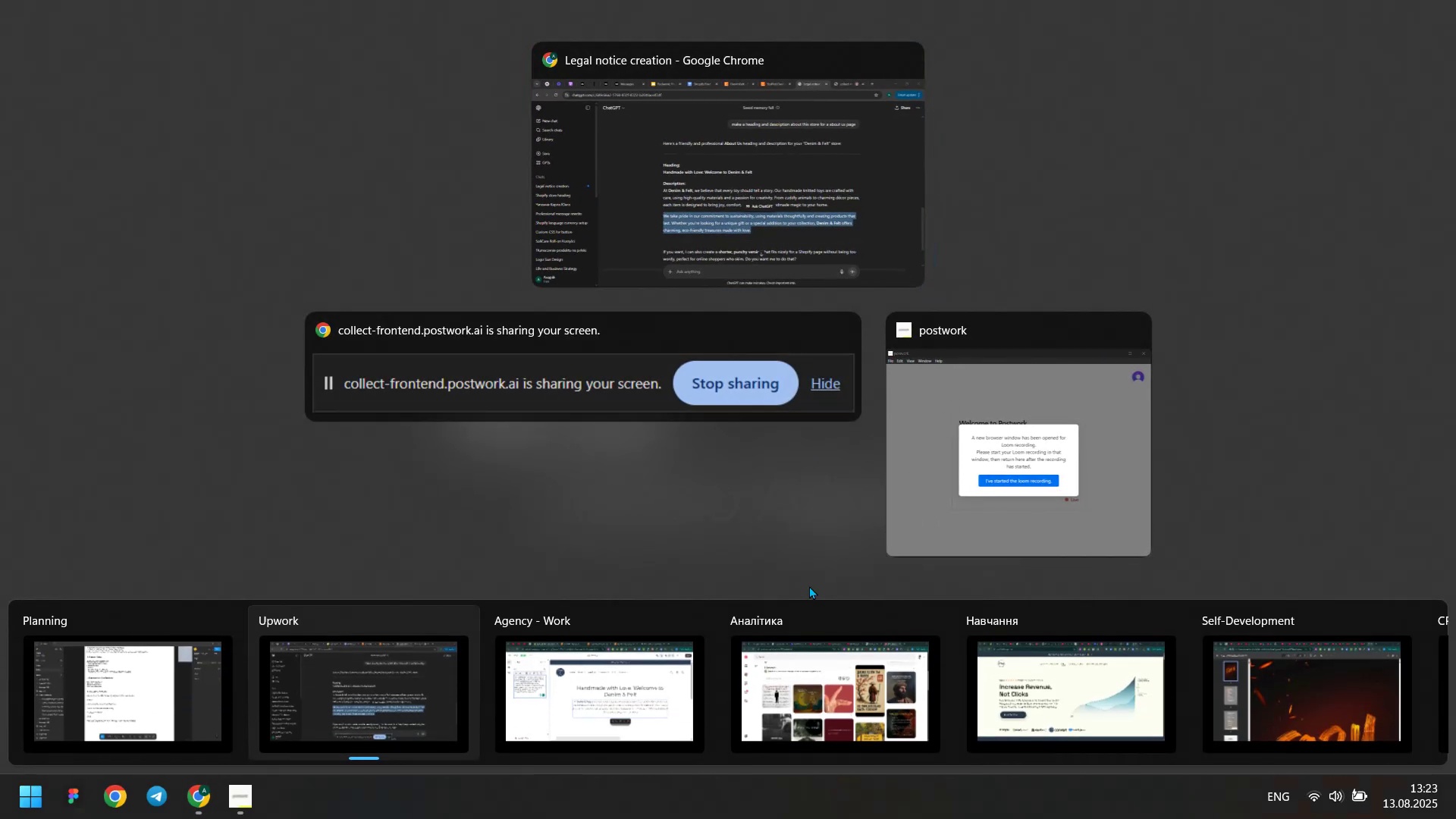 
left_click([602, 656])
 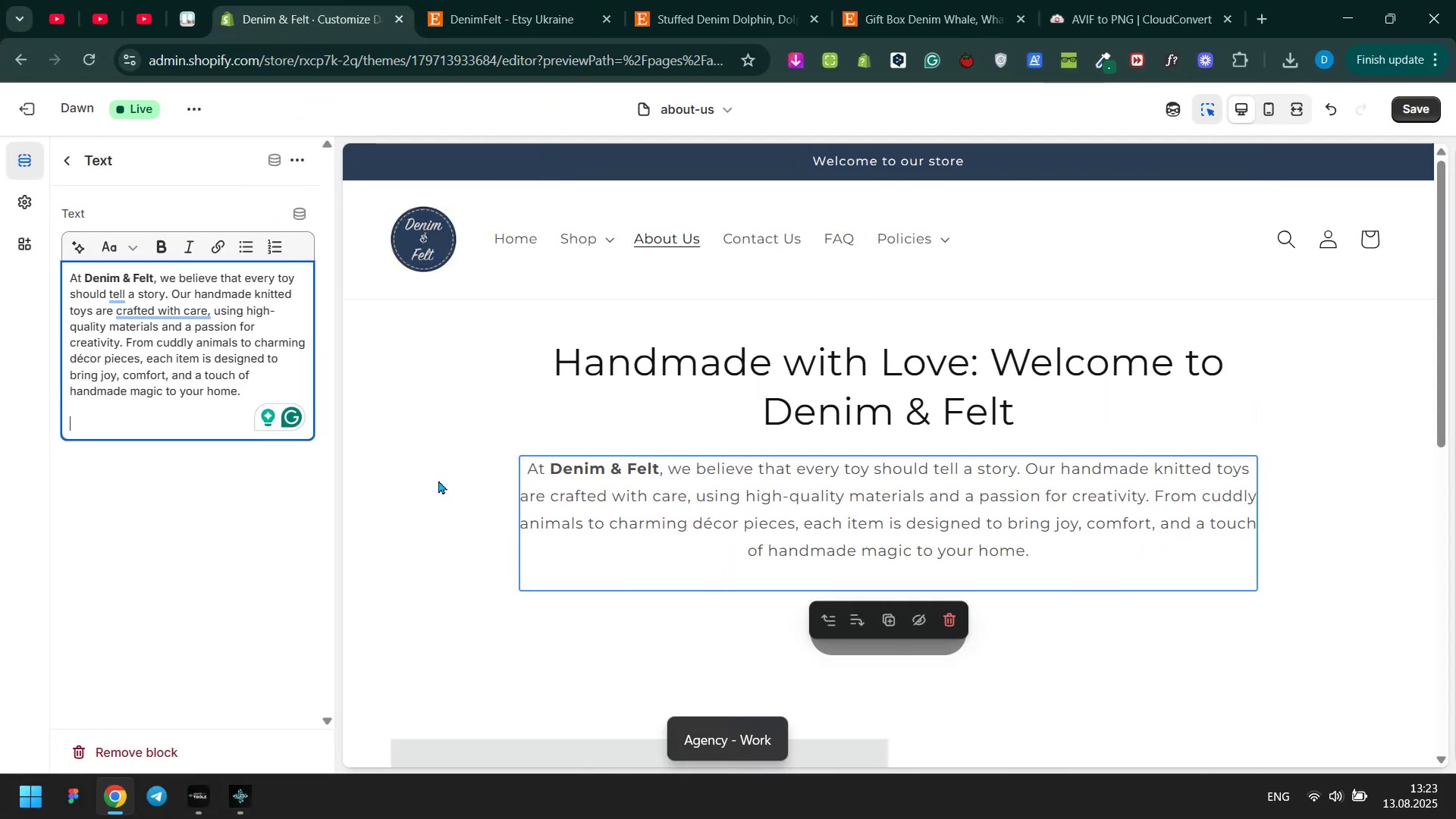 
key(Control+V)
 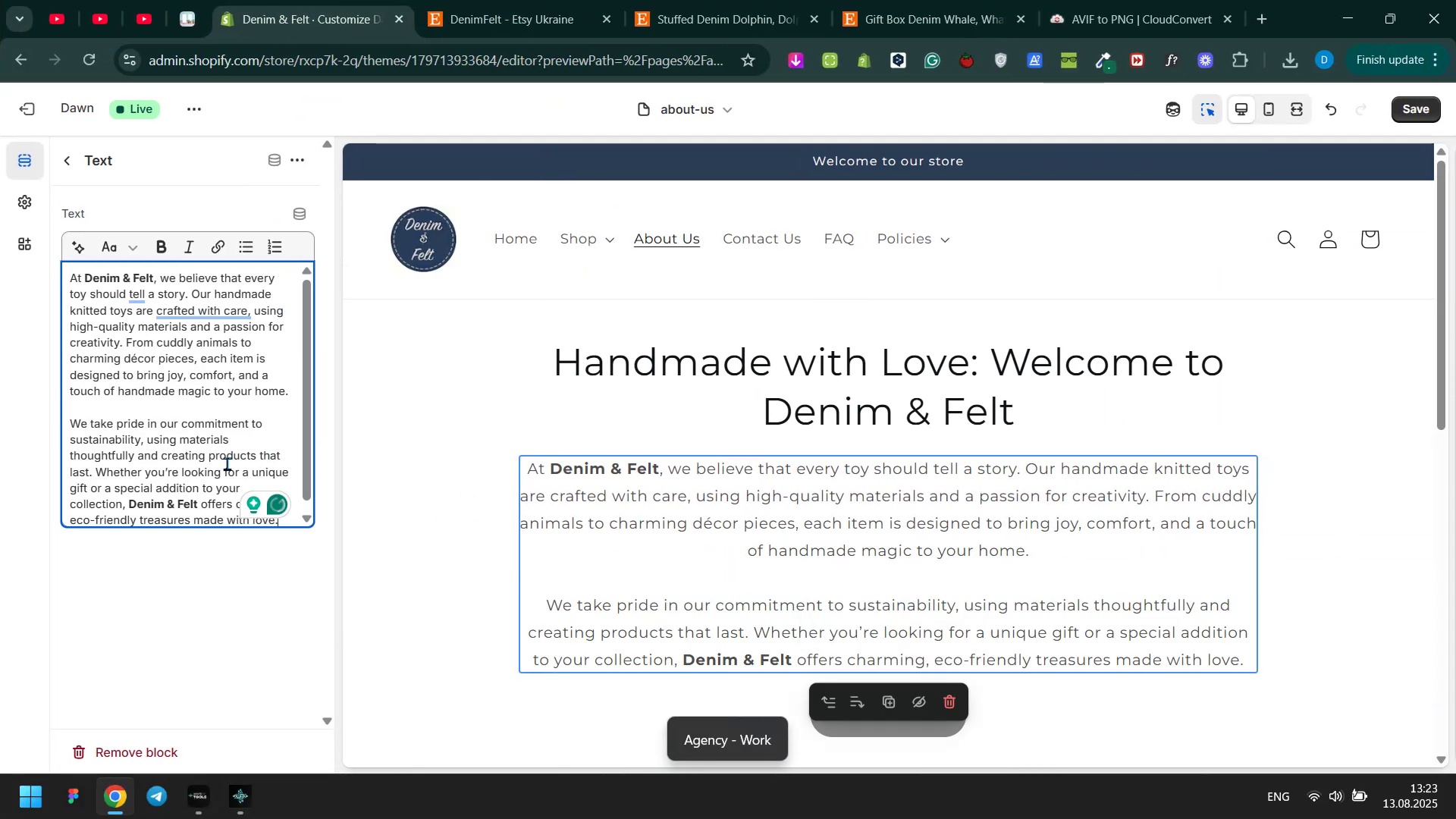 
scroll: coordinate [1076, 437], scroll_direction: down, amount: 5.0
 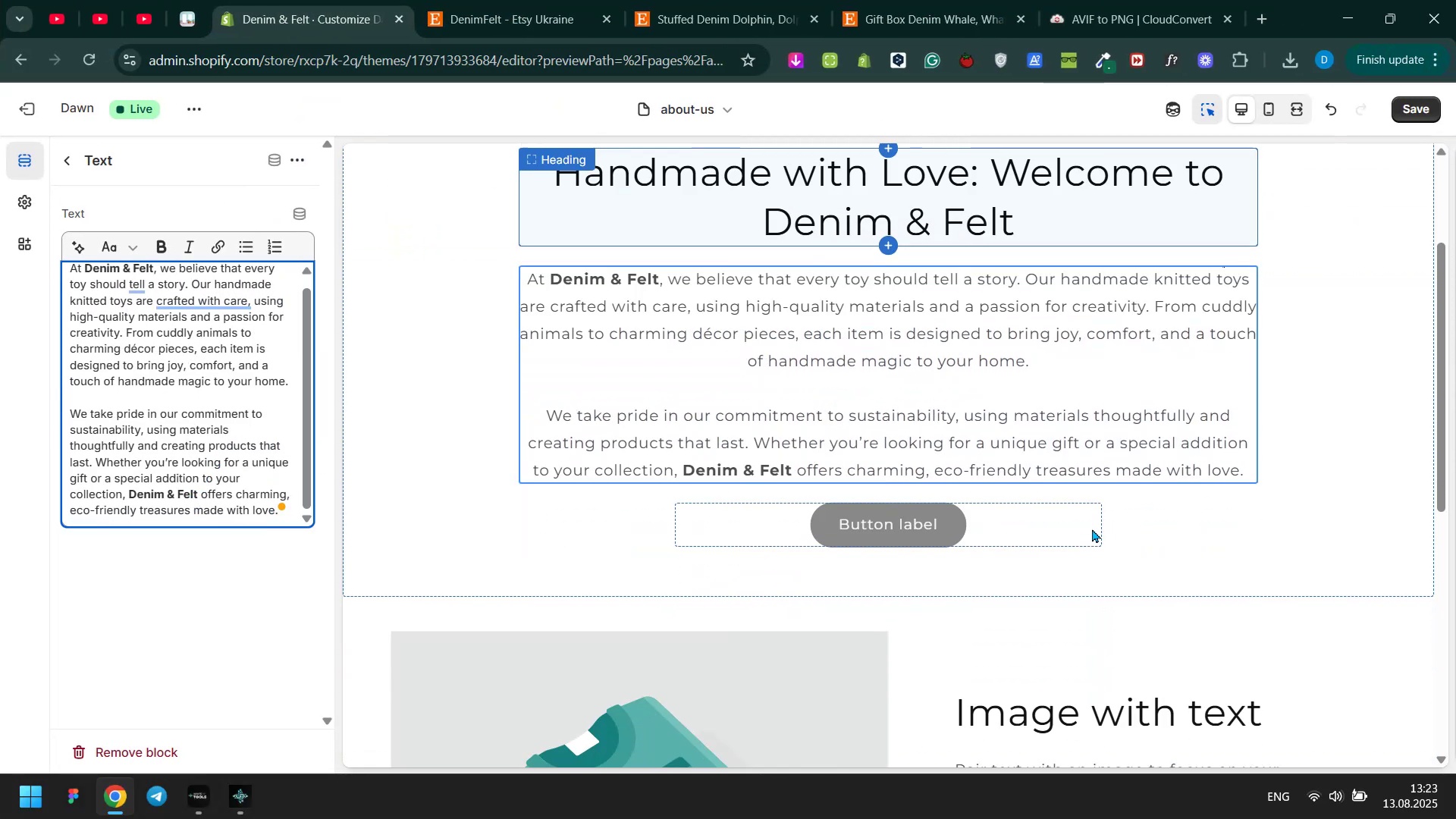 
left_click([1090, 529])
 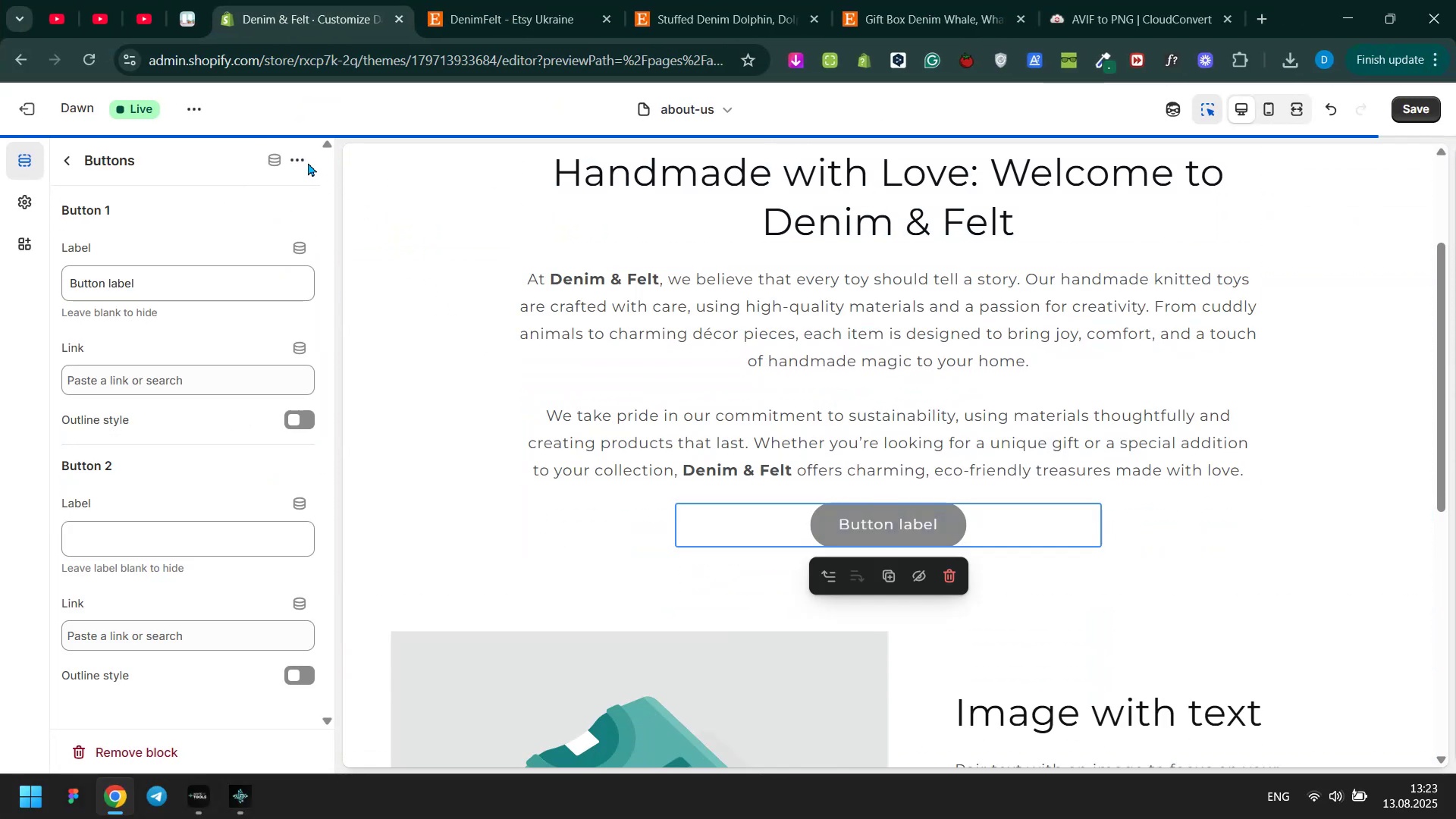 
left_click([306, 160])
 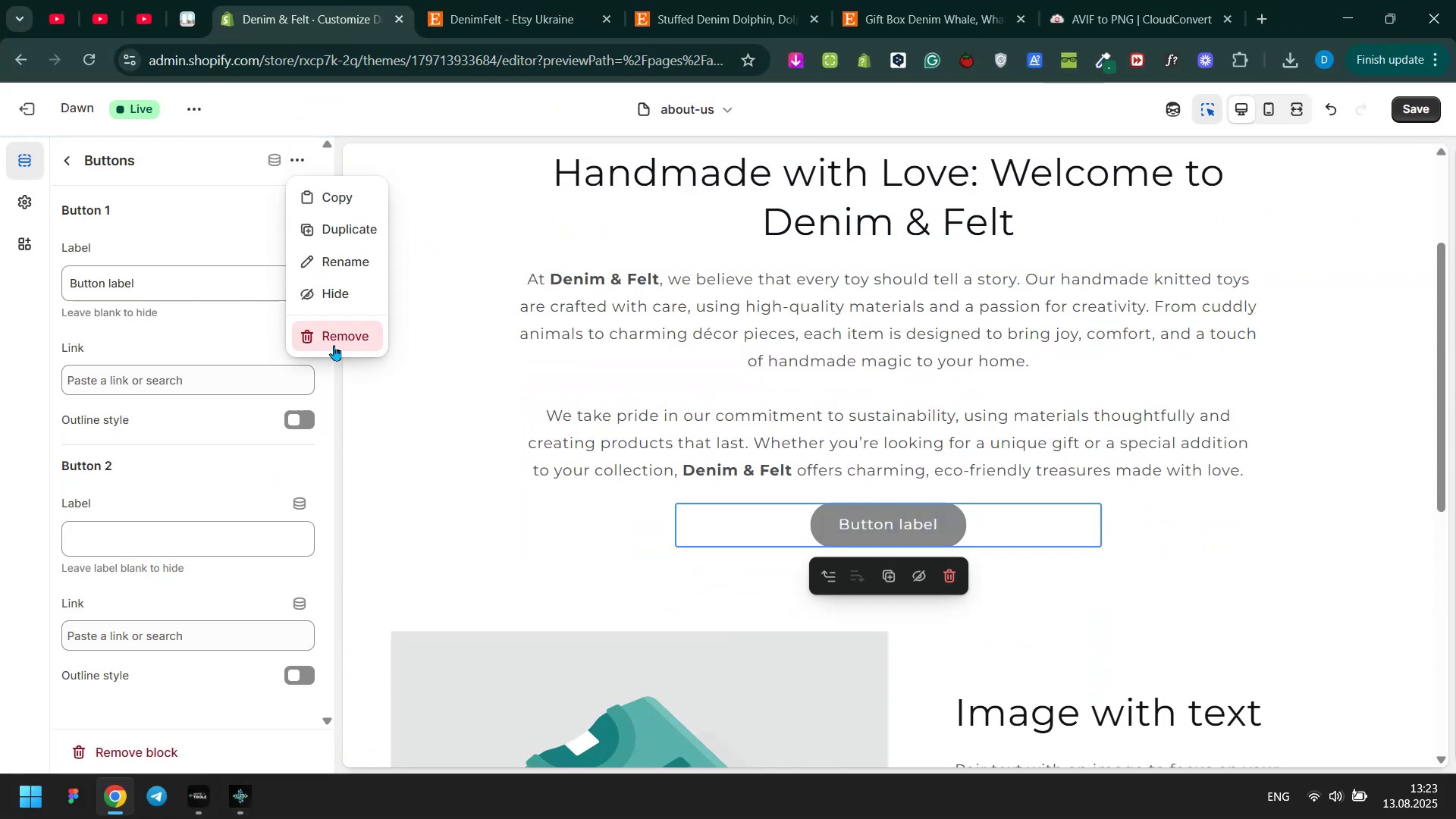 
left_click([335, 344])
 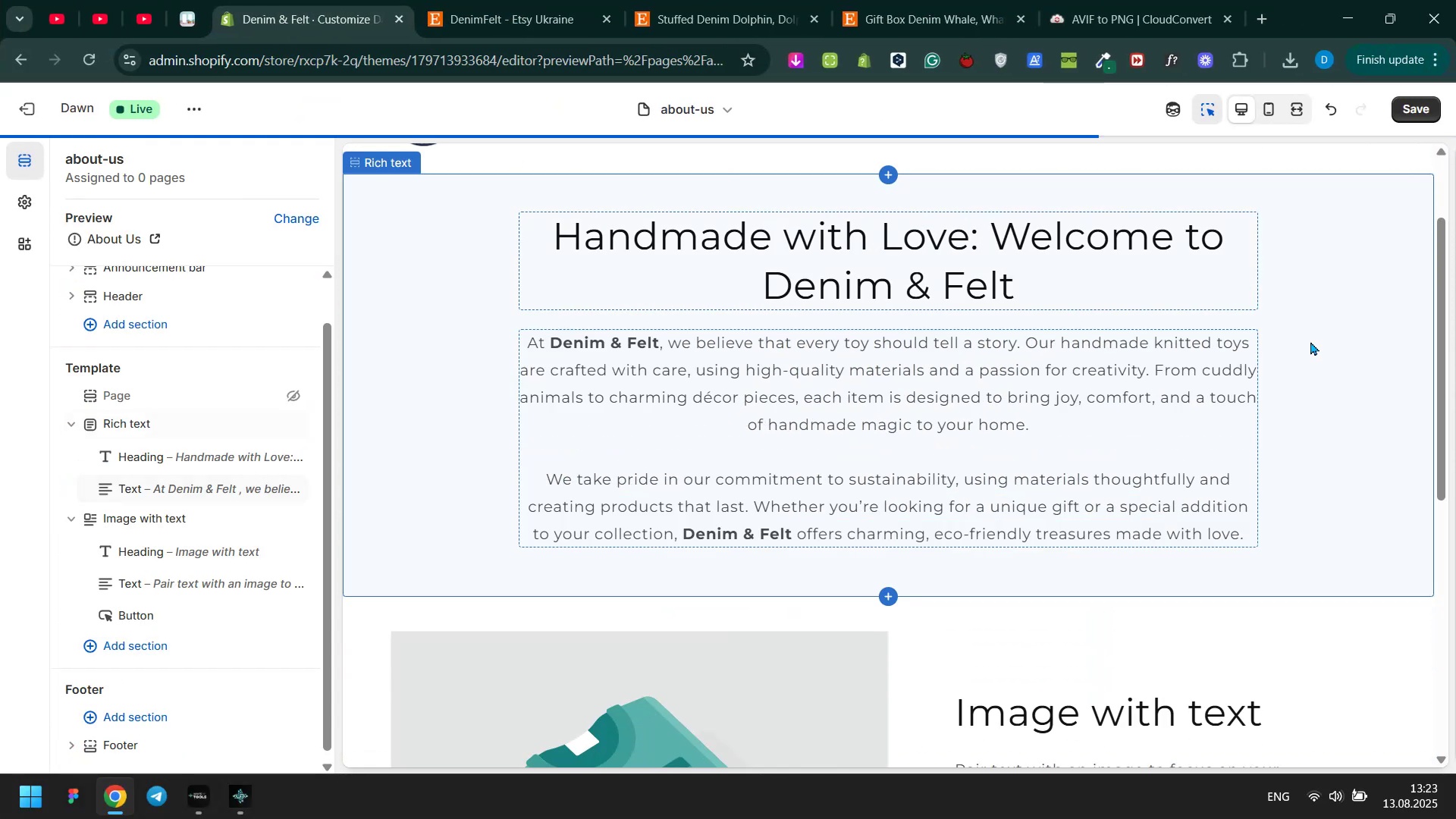 
scroll: coordinate [1398, 184], scroll_direction: up, amount: 1.0
 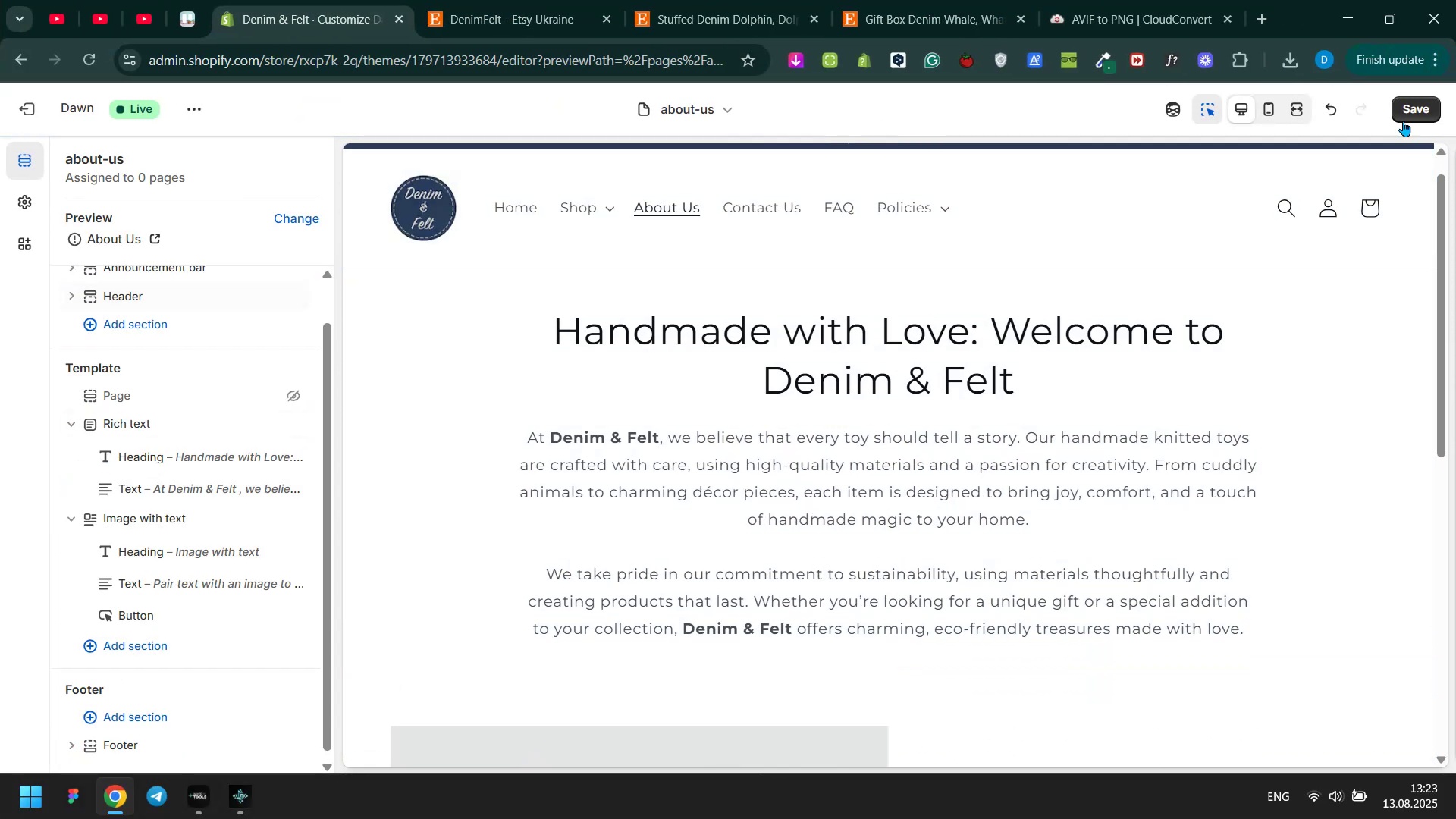 
left_click([1409, 110])
 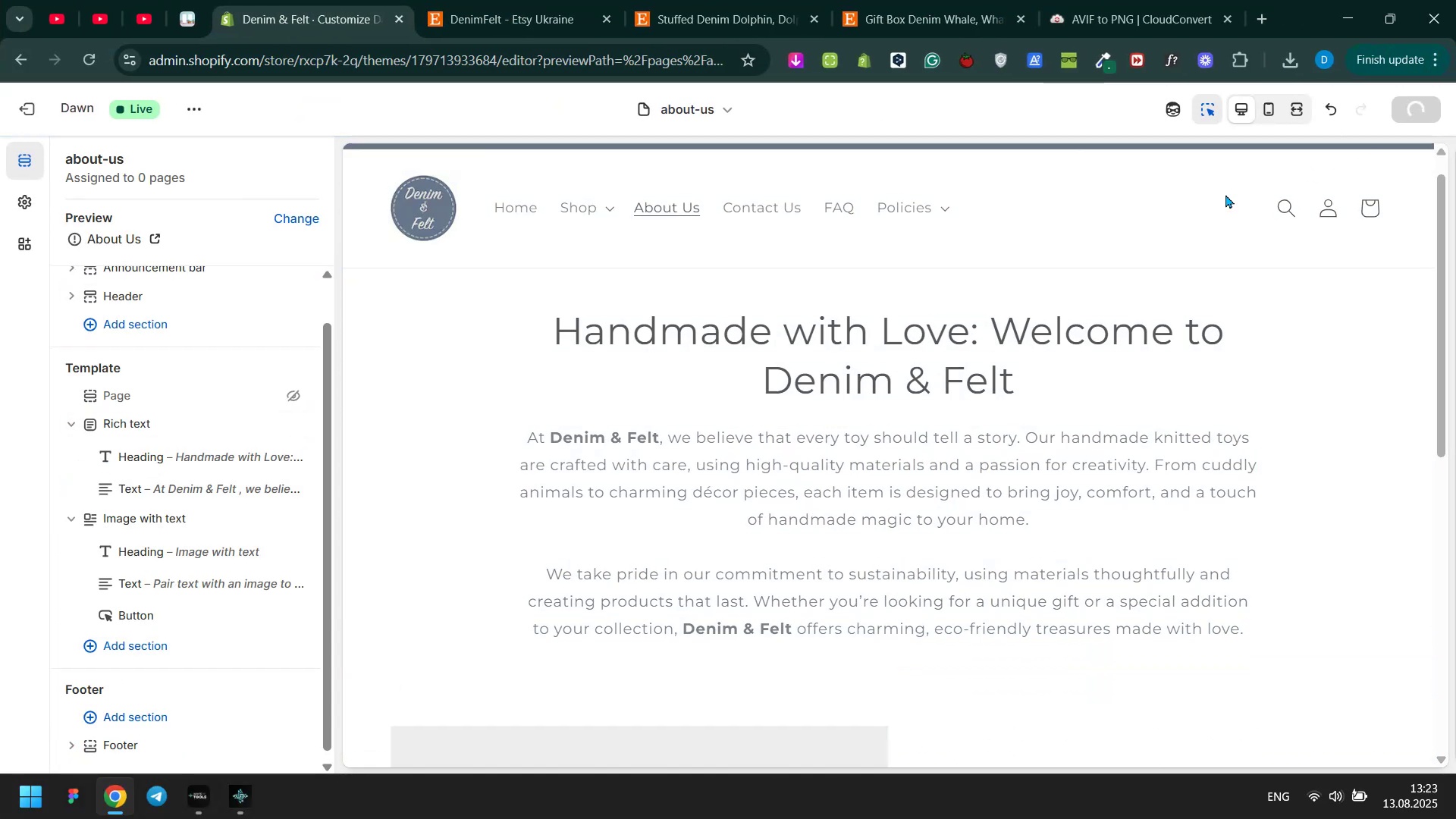 
key(Meta+Tab)
 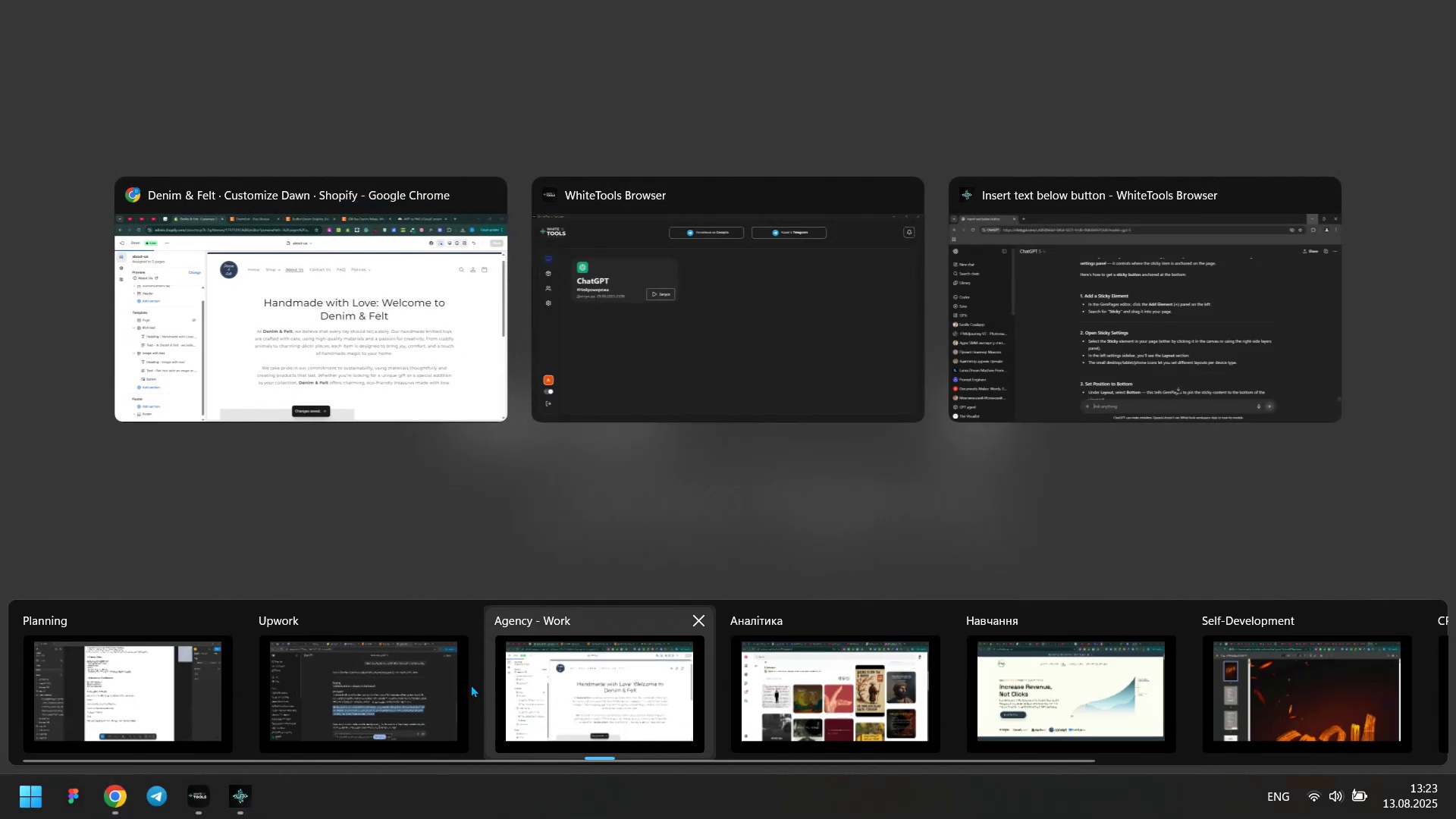 
left_click([413, 695])
 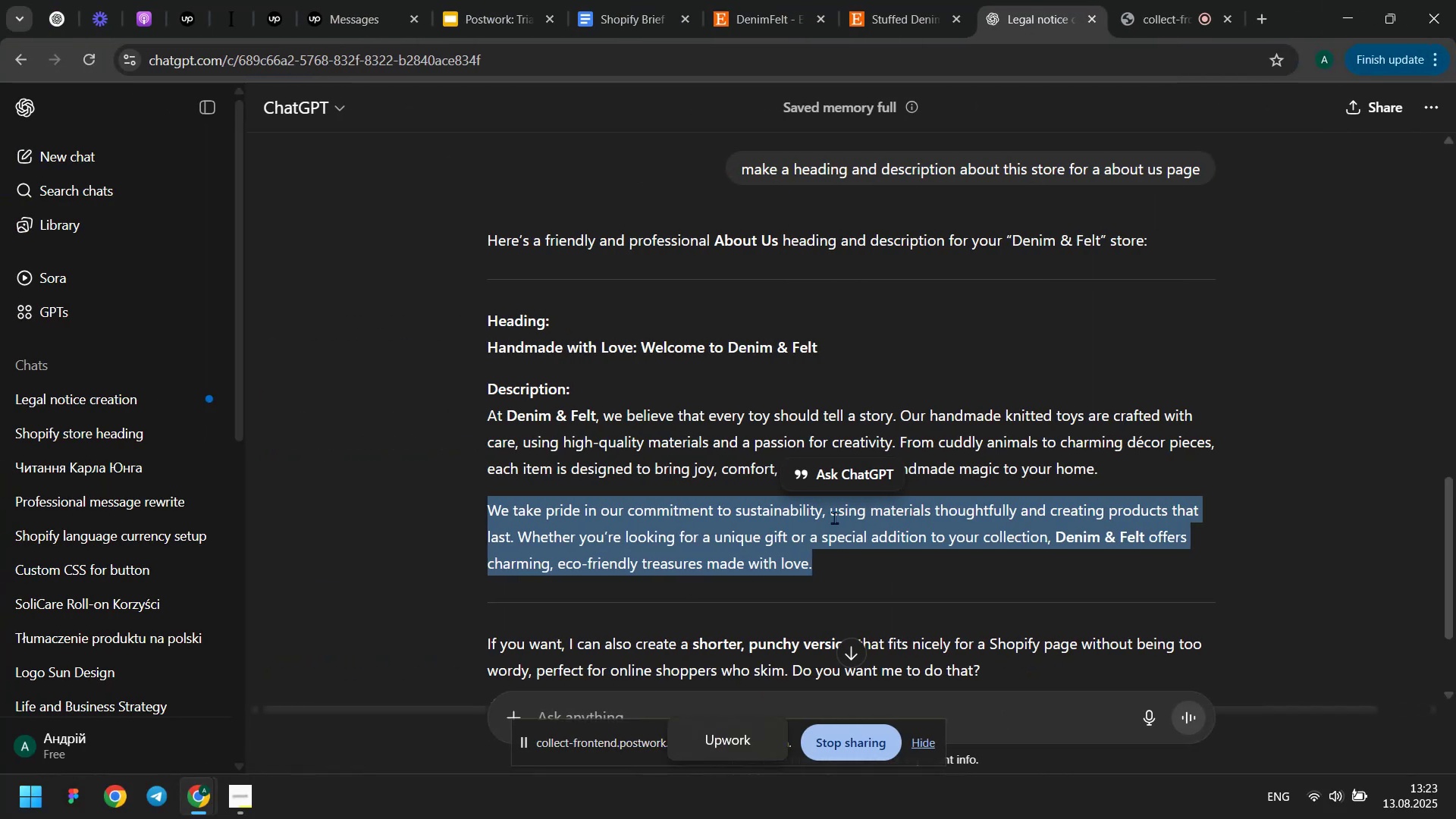 
scroll: coordinate [858, 489], scroll_direction: down, amount: 3.0
 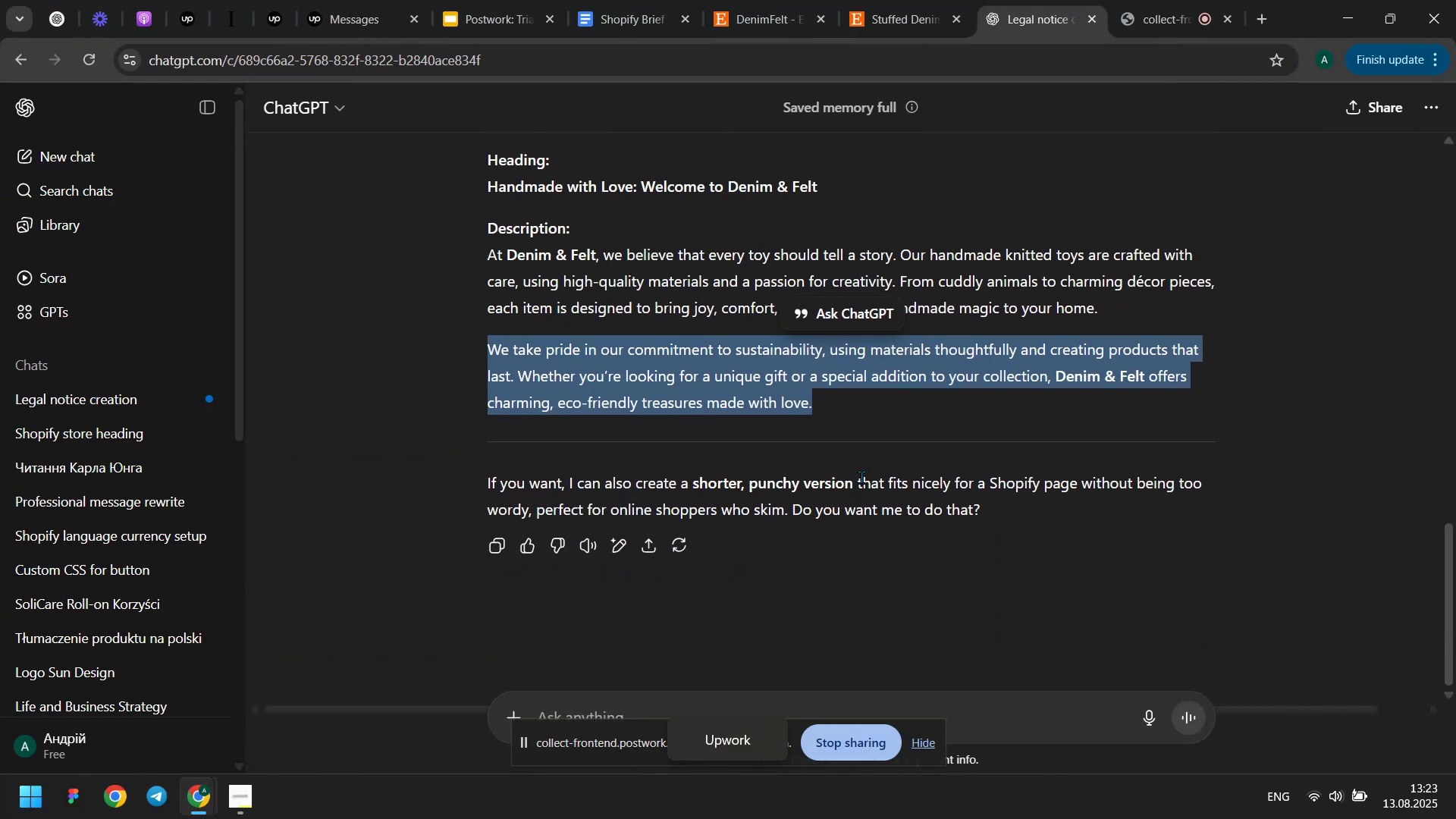 
key(Meta+MetaLeft)
 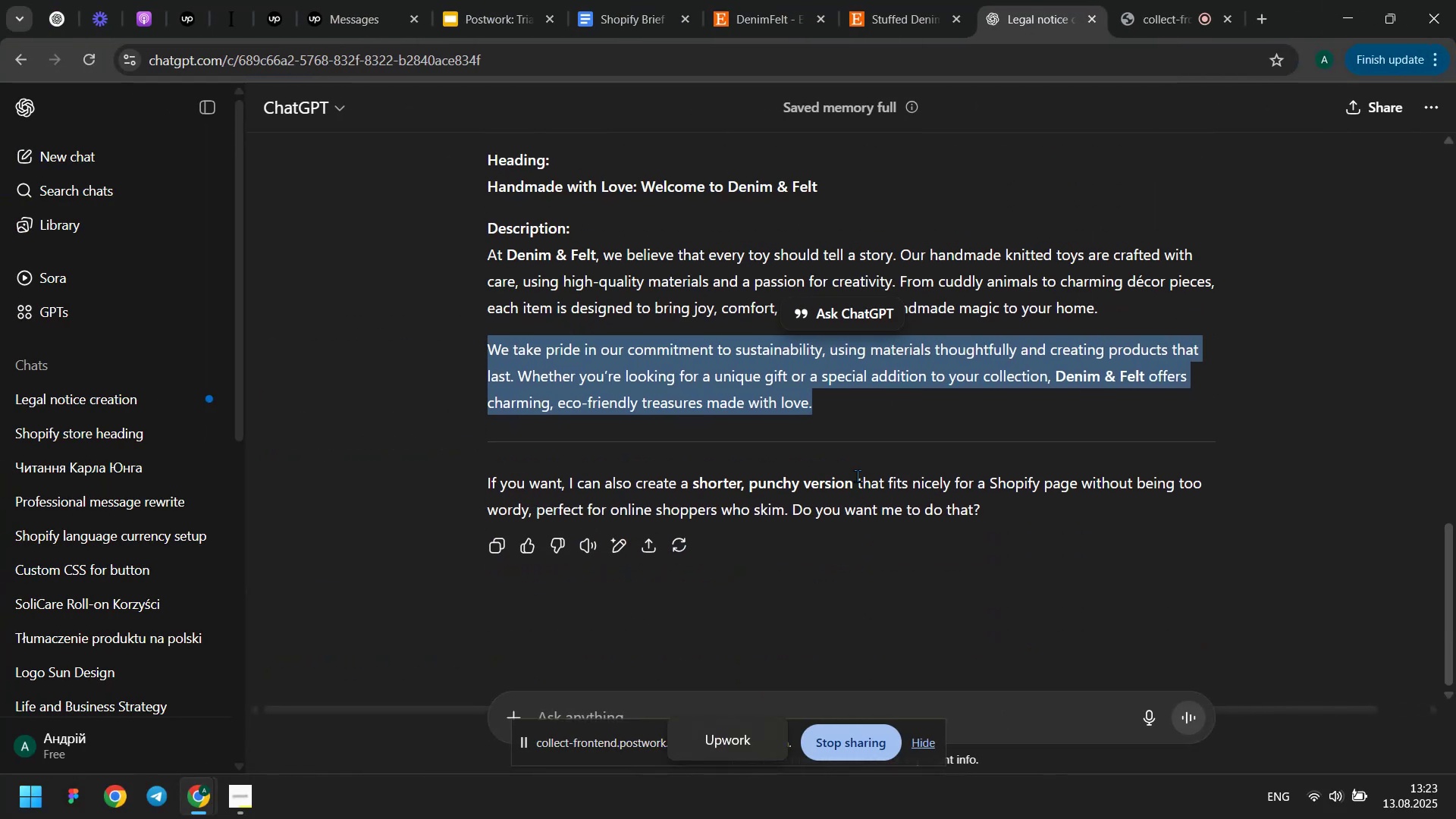 
key(Meta+Tab)
 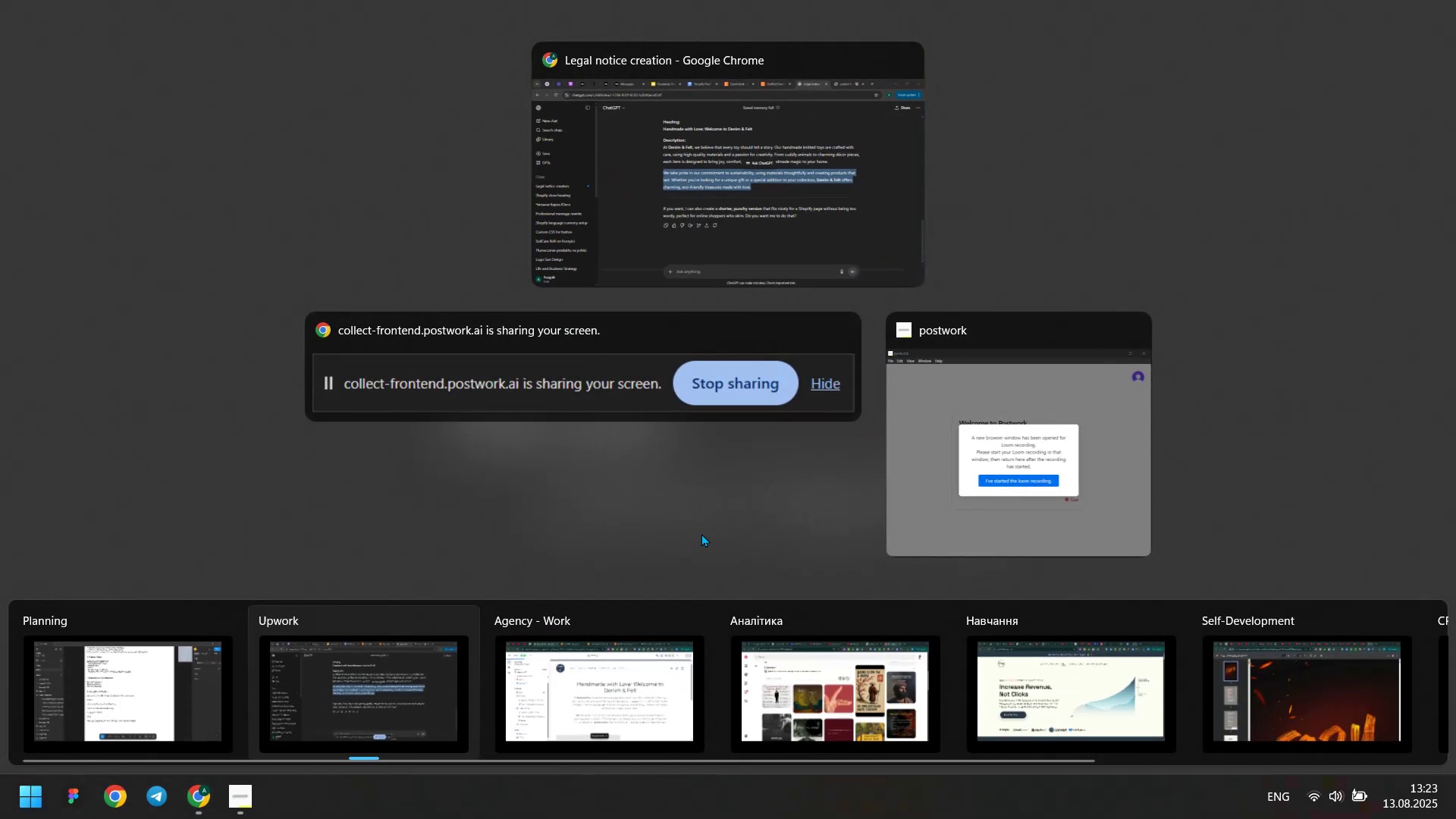 
left_click([720, 168])
 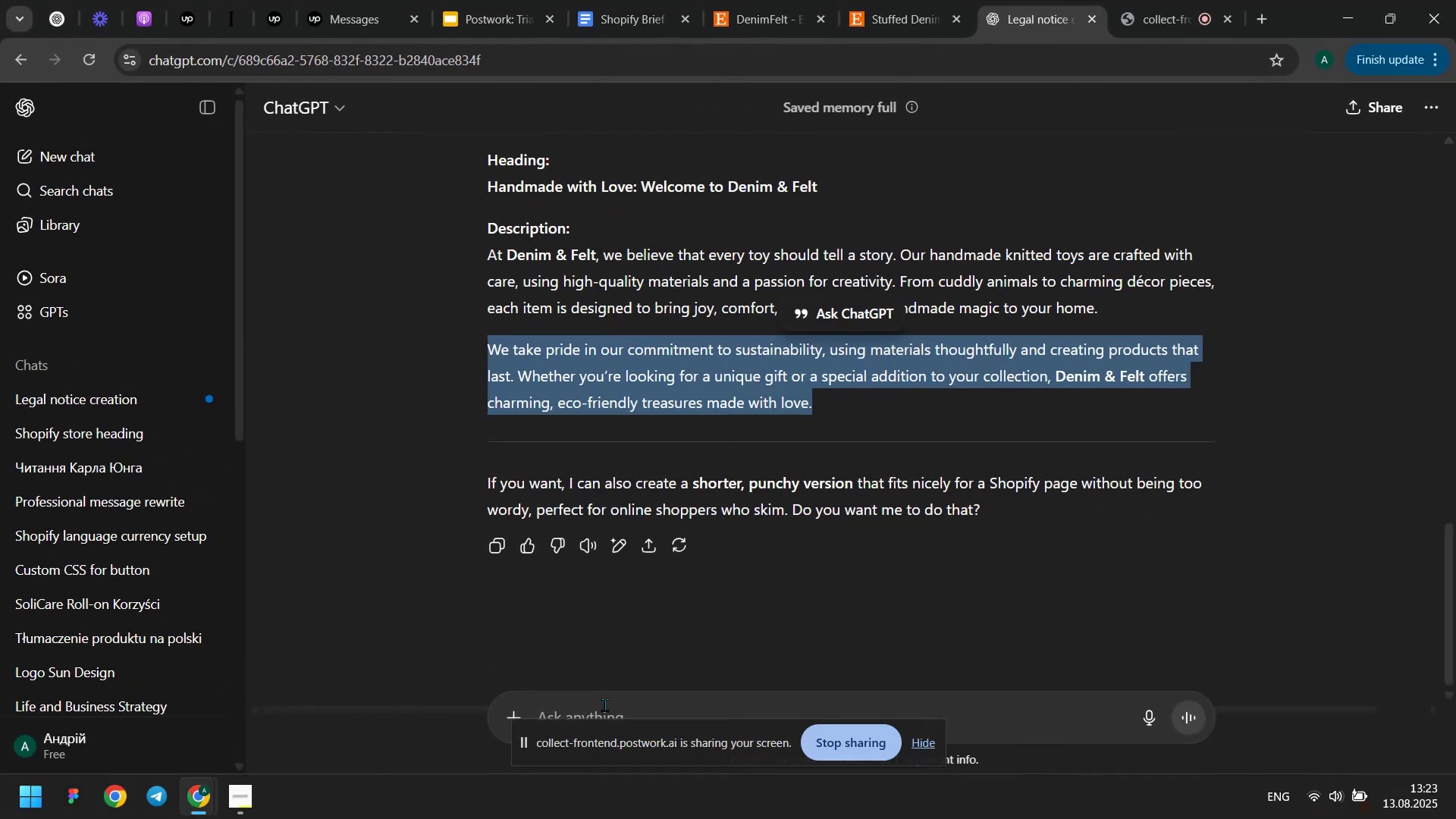 
left_click([605, 711])
 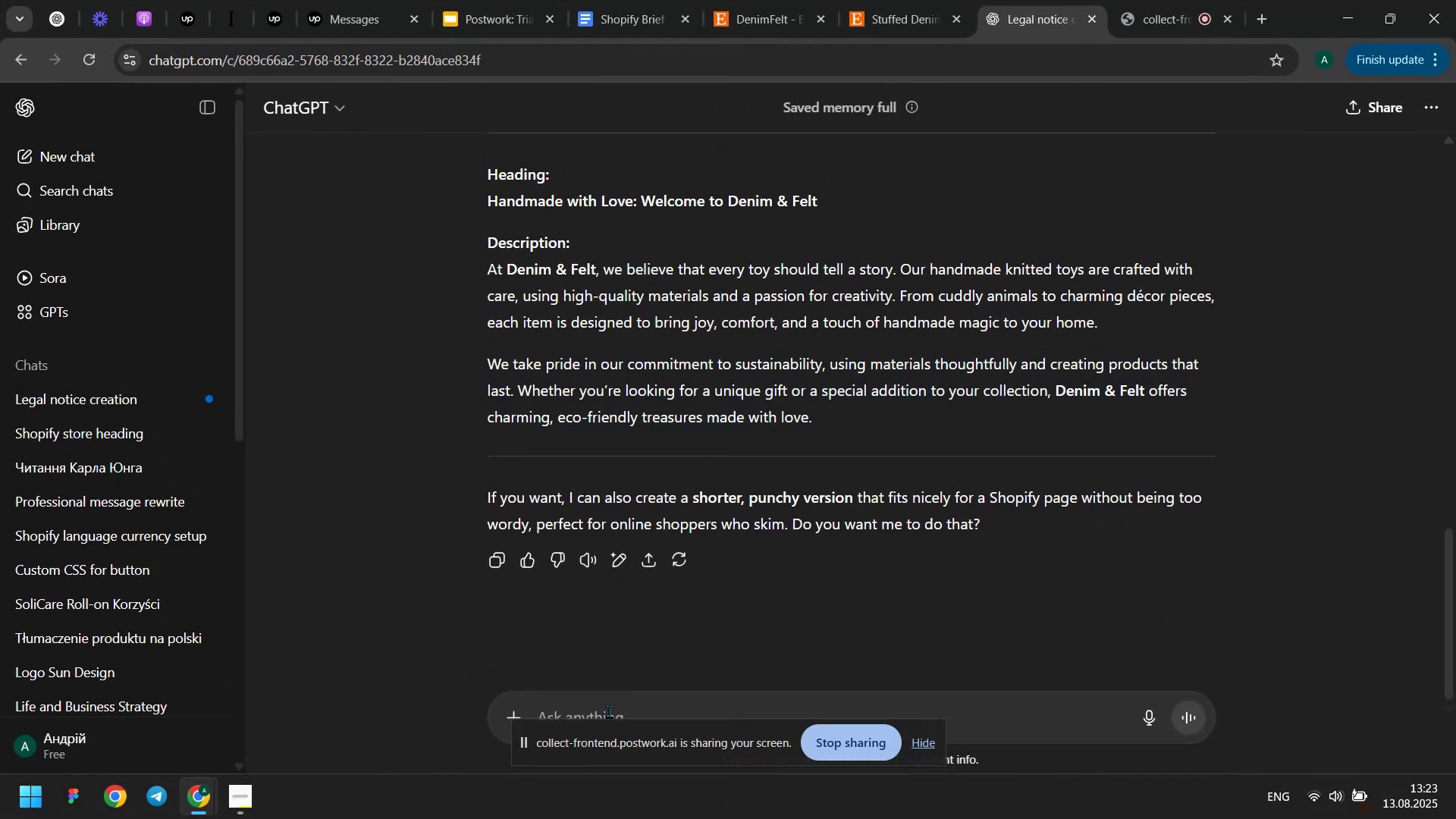 
type(a bit and now for a section with a photo)
 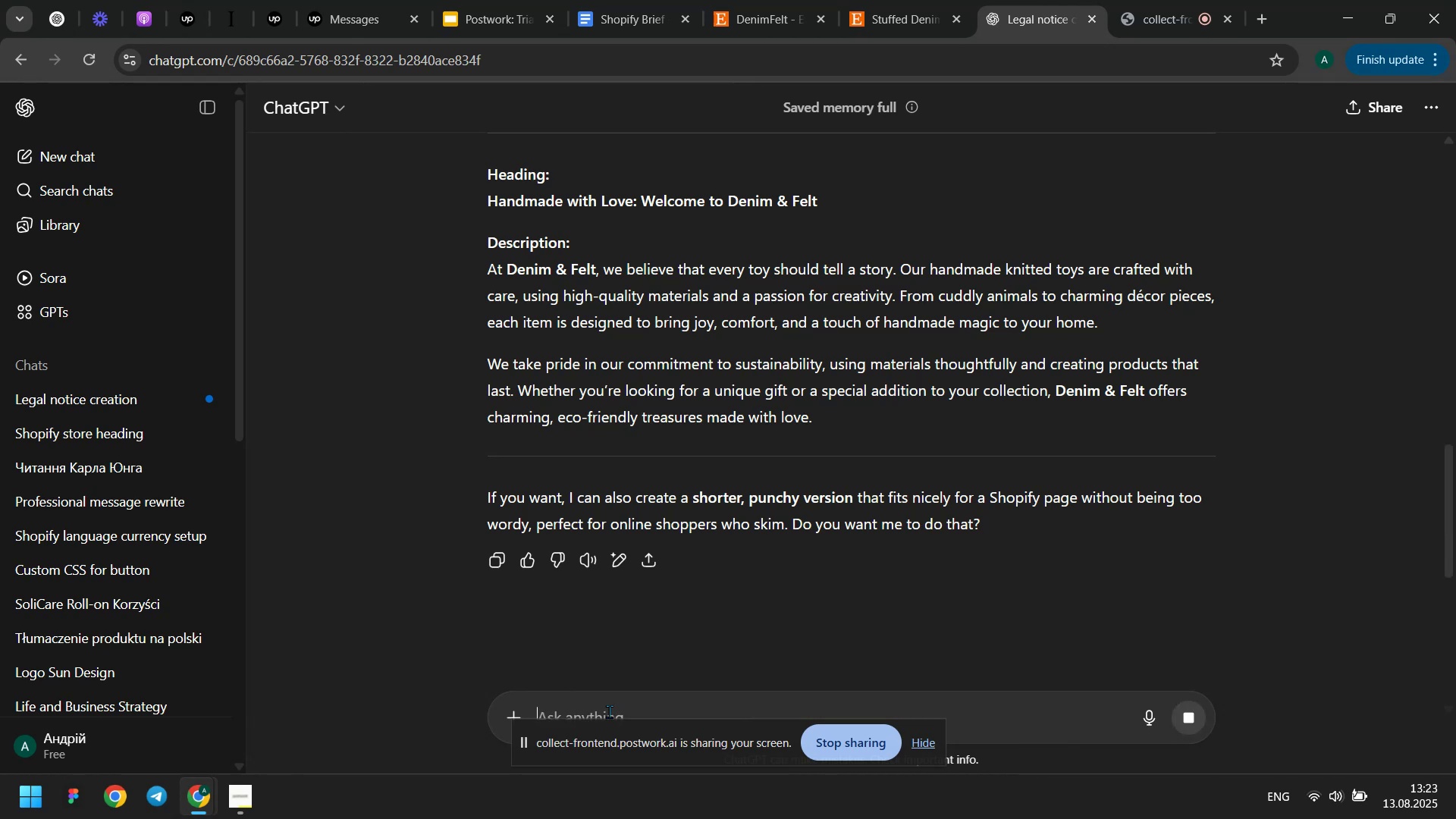 
hold_key(key=Backspace, duration=0.9)
 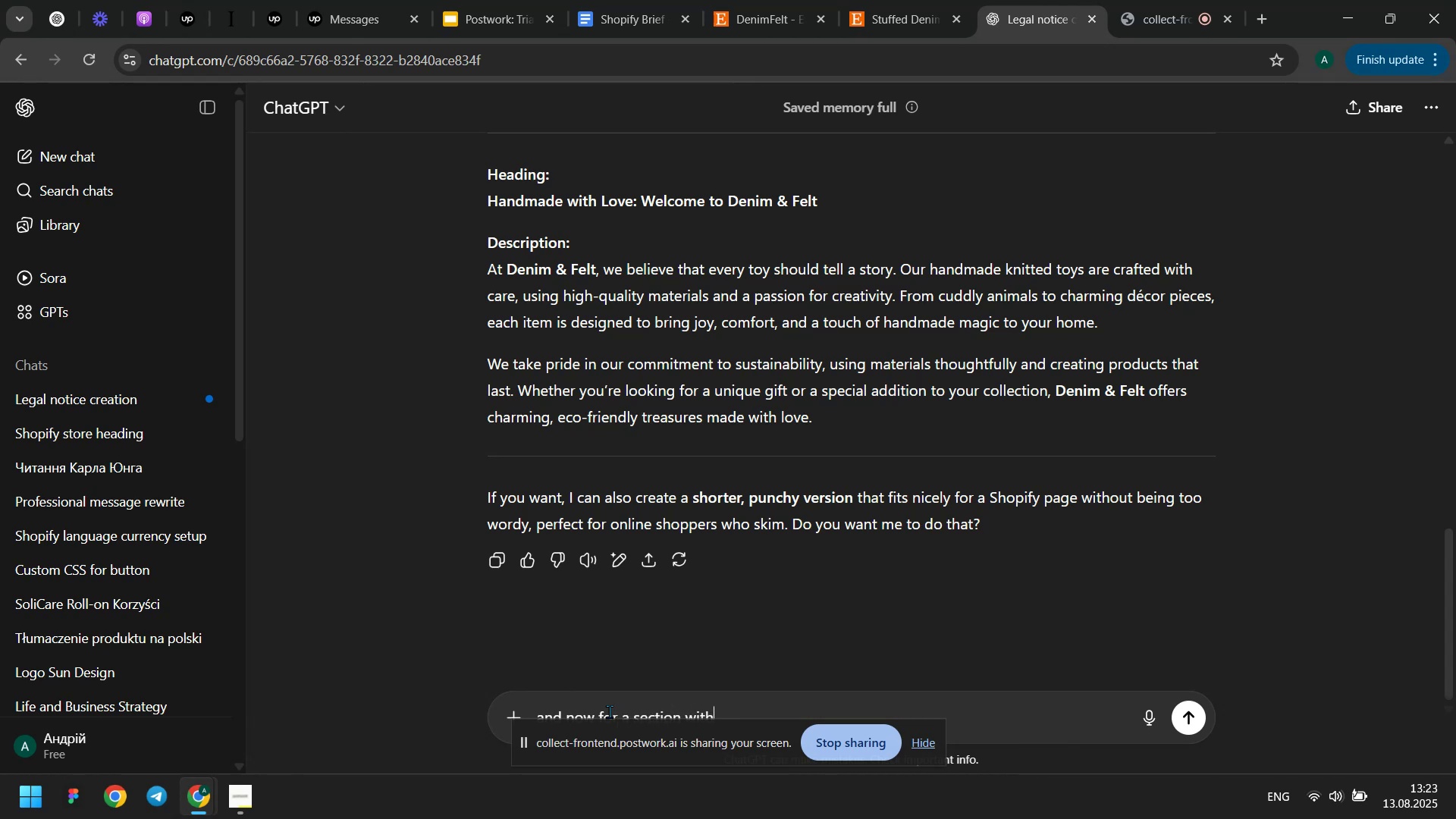 
key(Enter)
 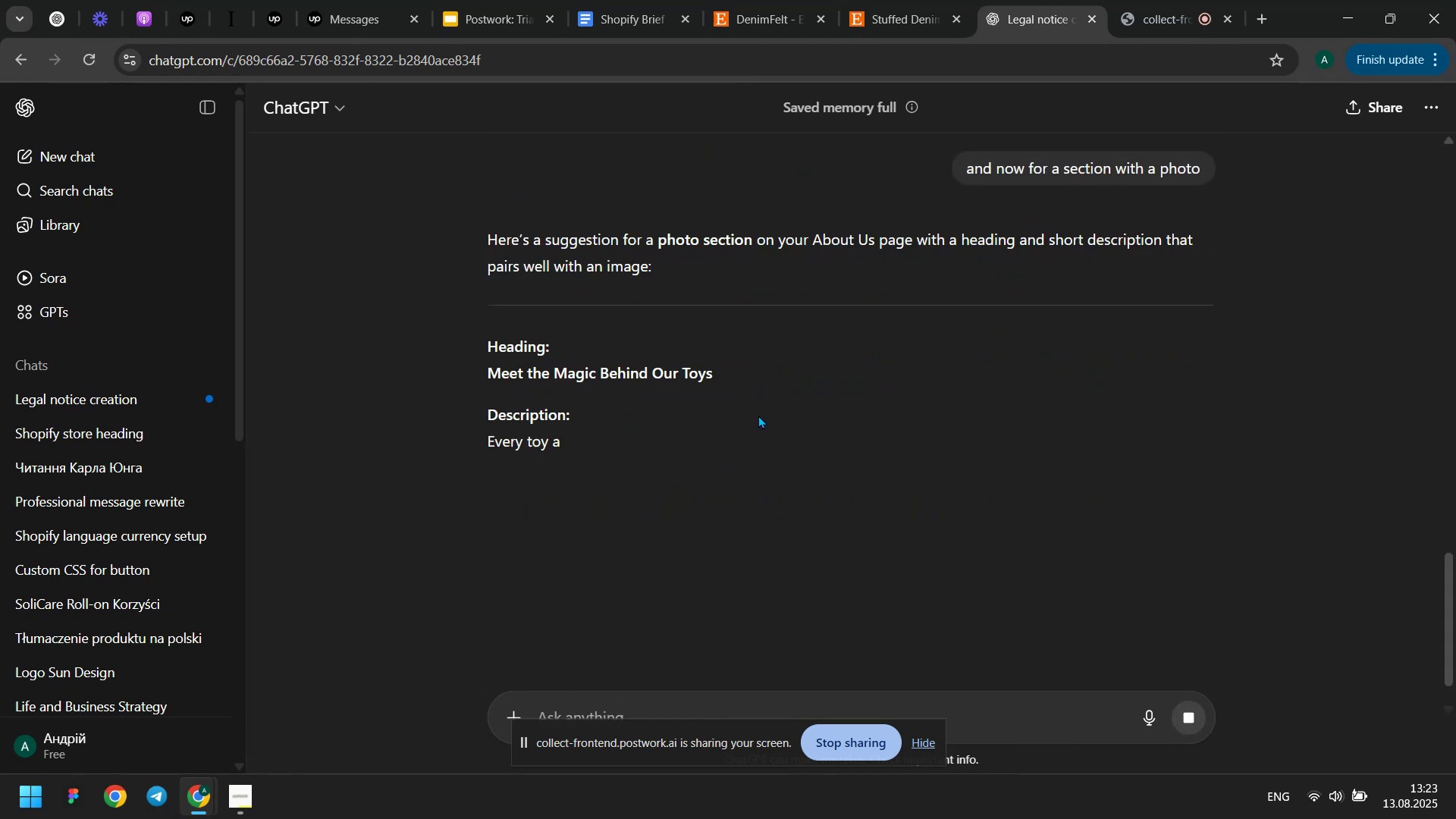 
wait(5.28)
 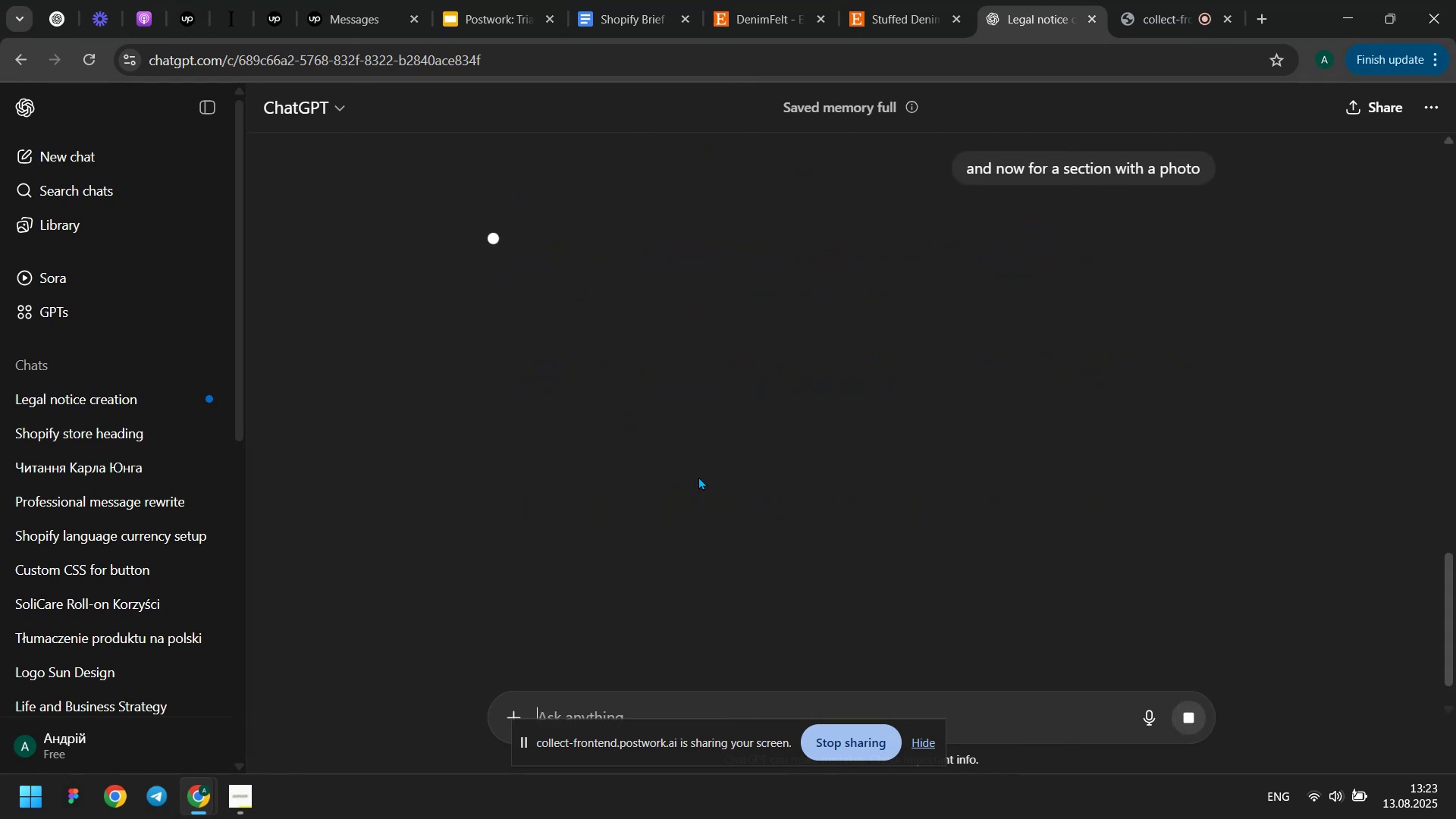 
double_click([695, 376])
 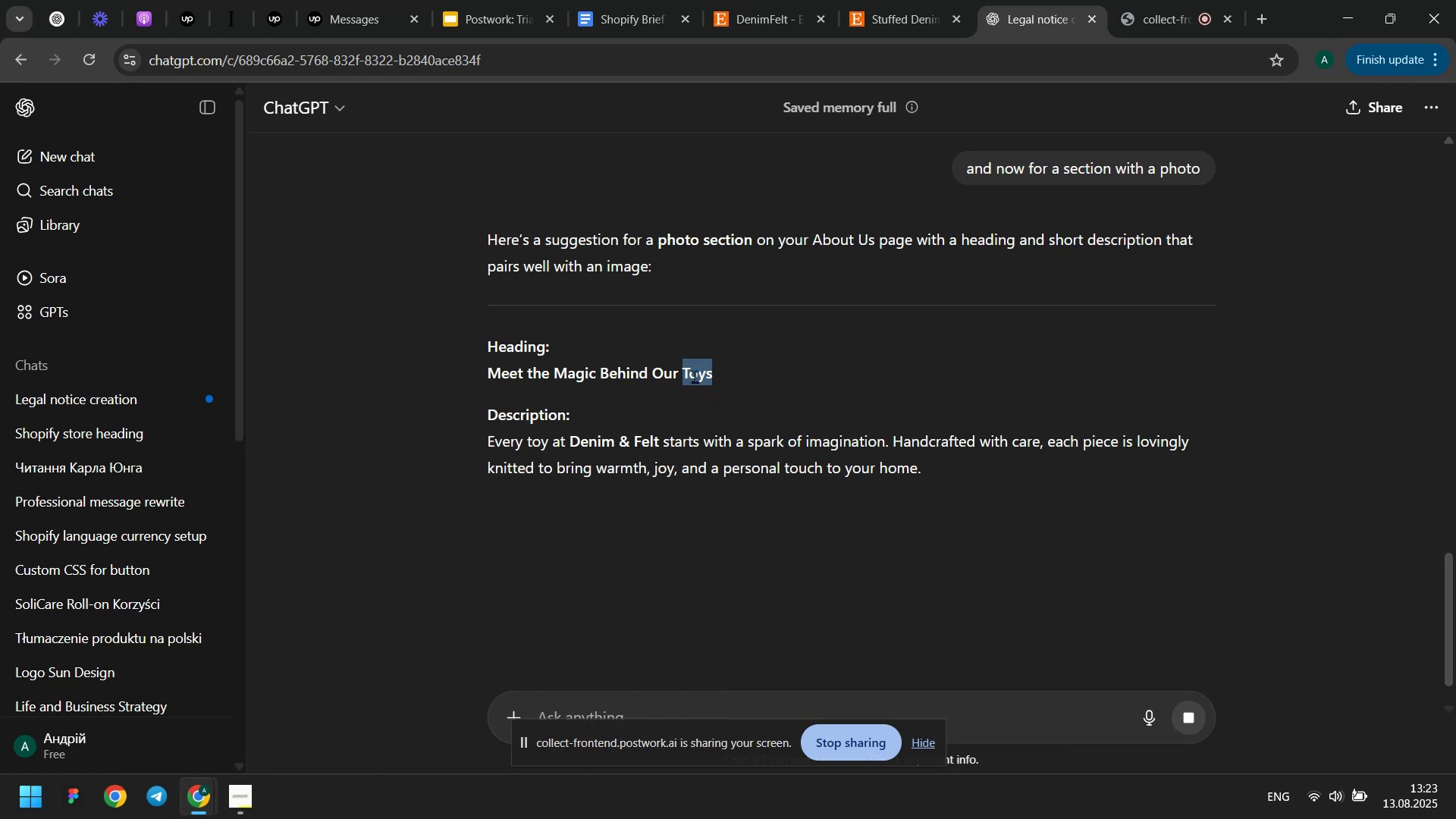 
triple_click([695, 376])
 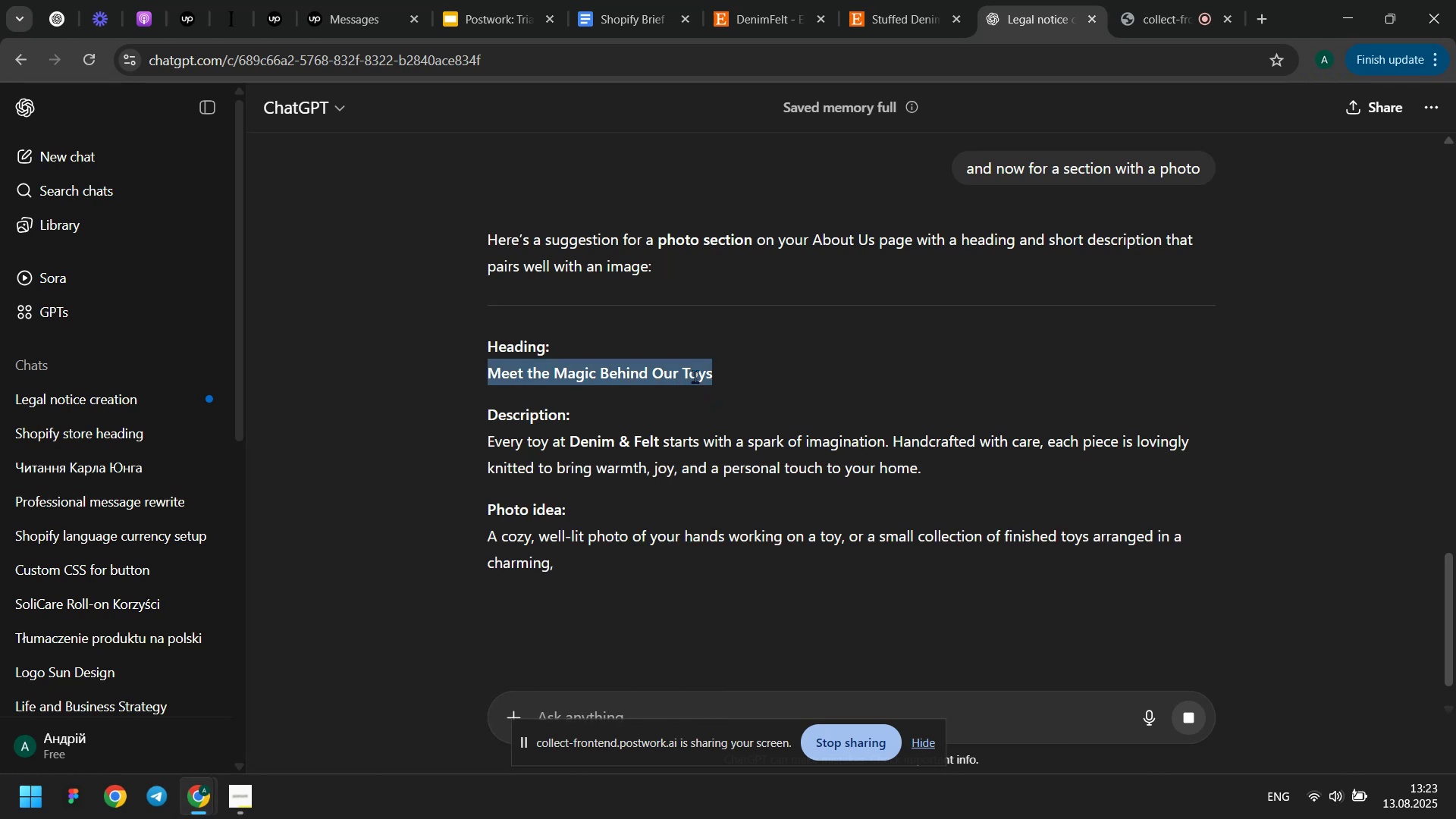 
key(Control+ControlLeft)
 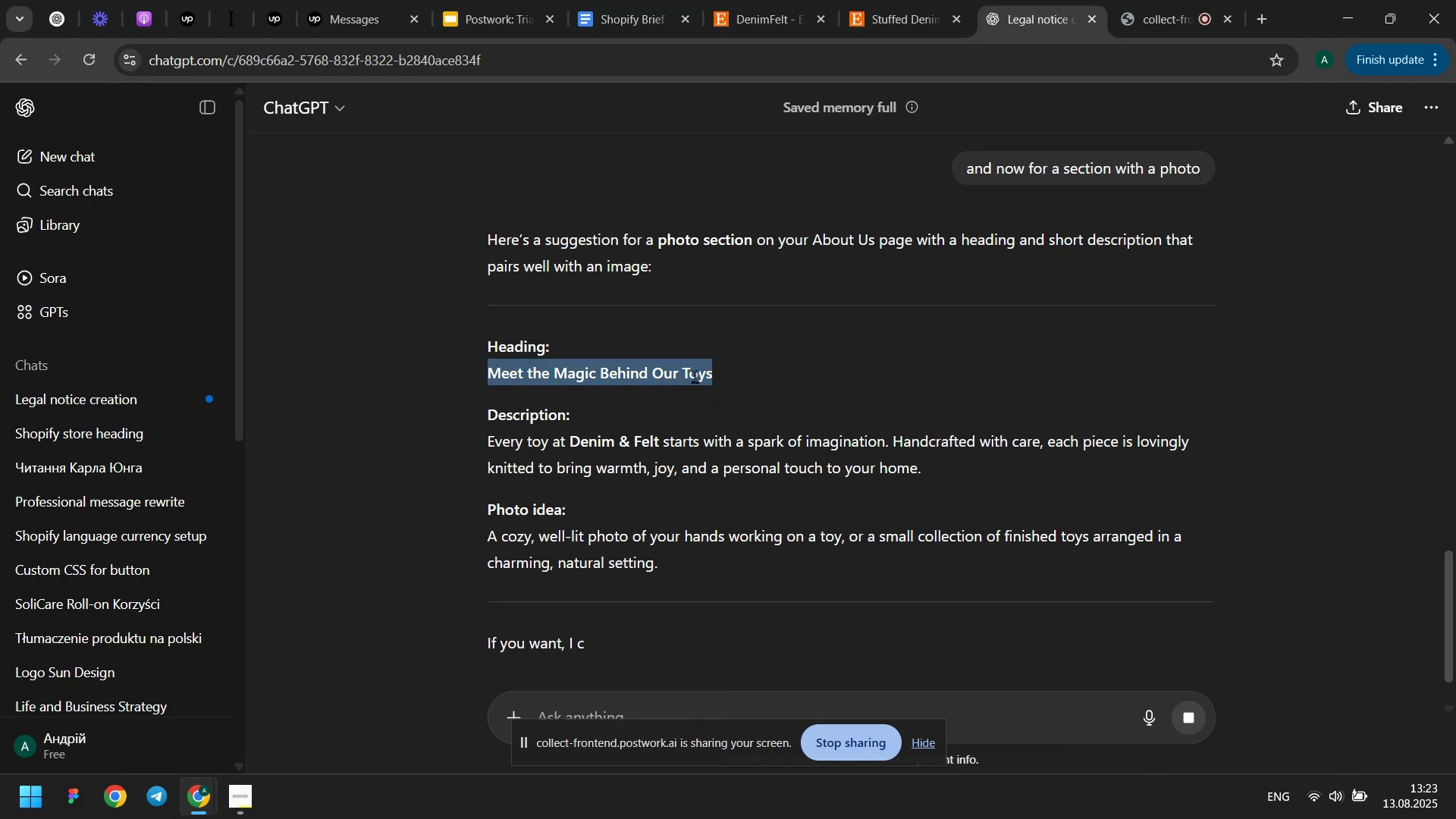 
key(Control+C)
 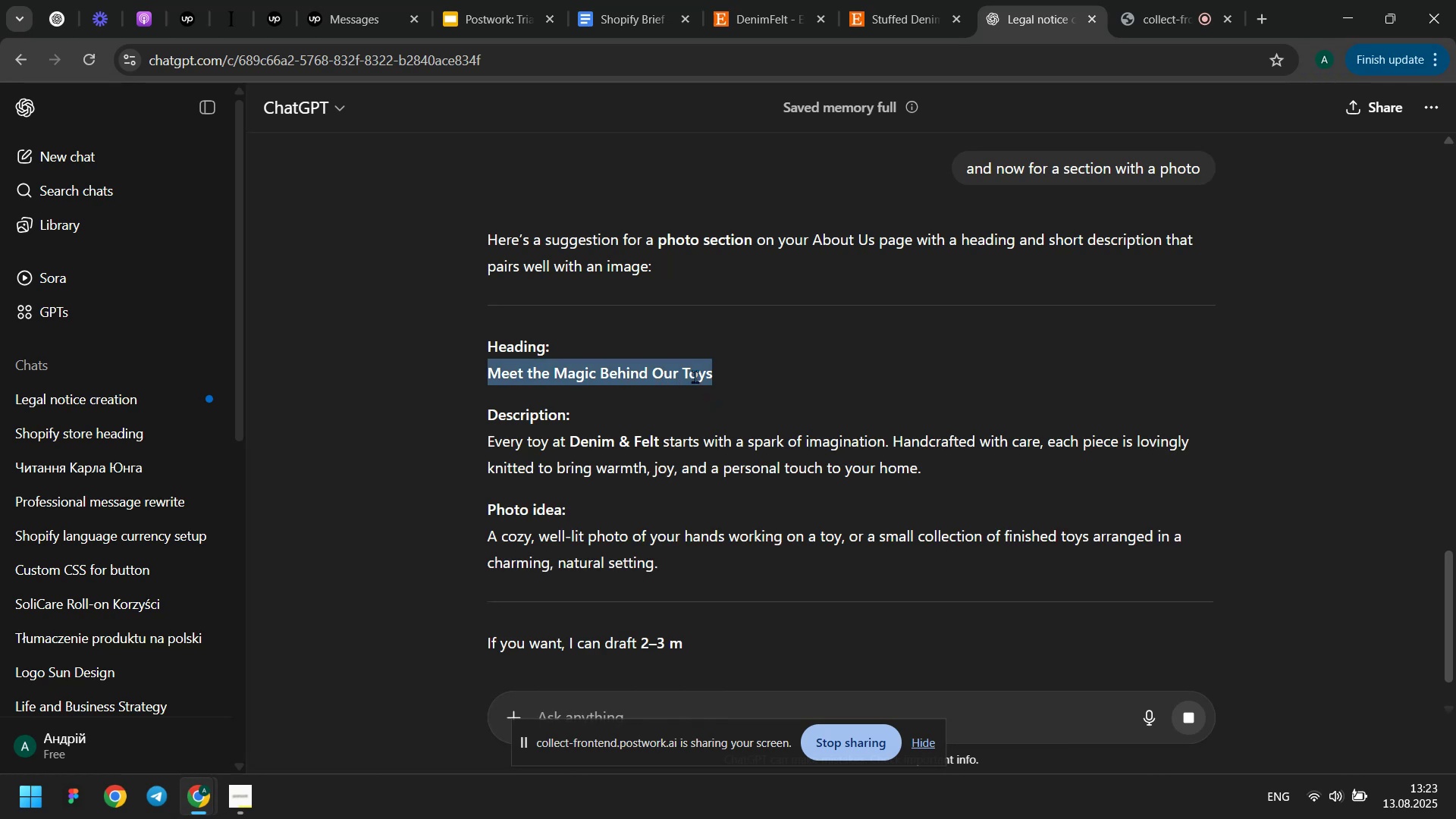 
key(Meta+MetaLeft)
 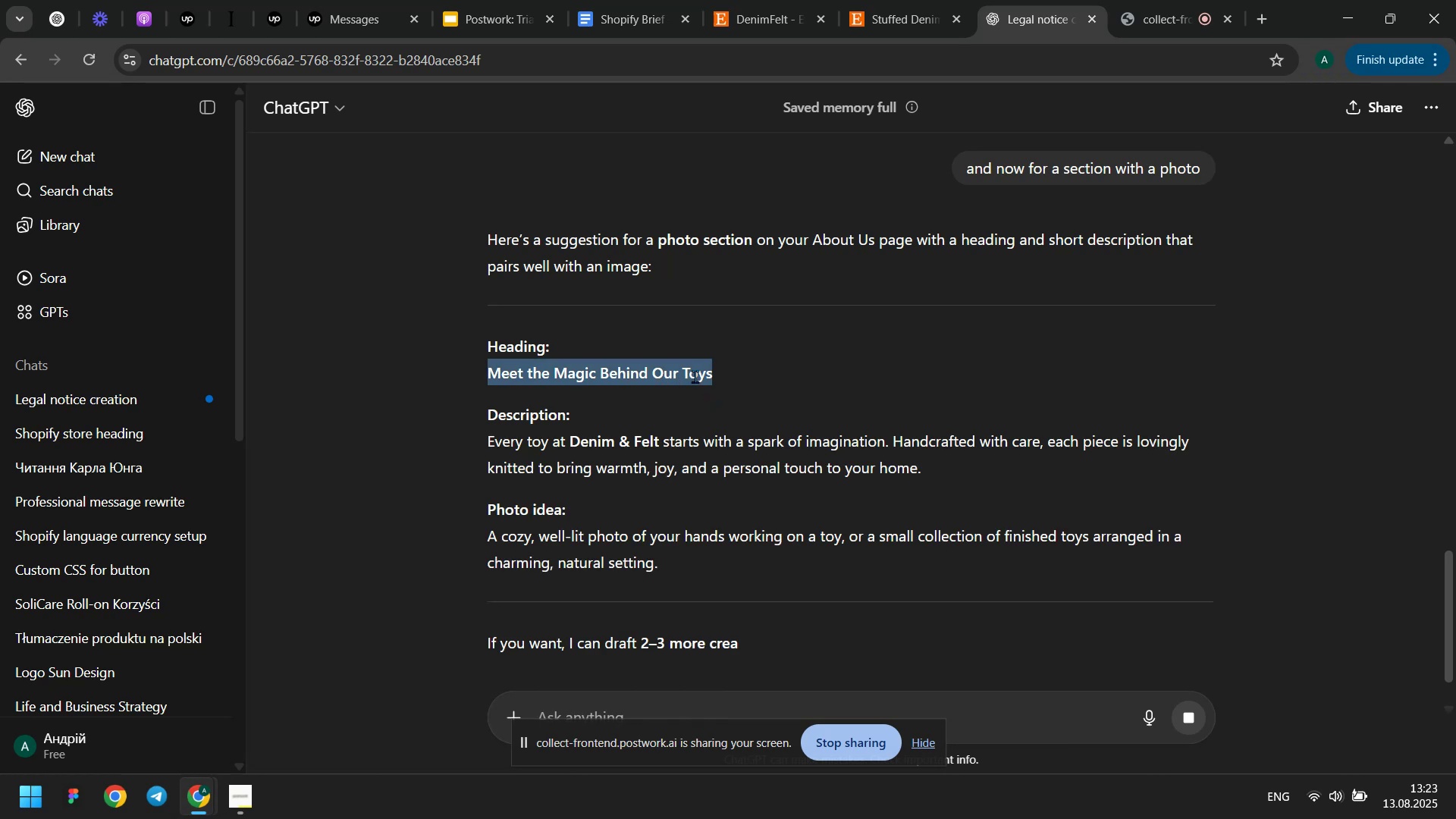 
key(Meta+Tab)
 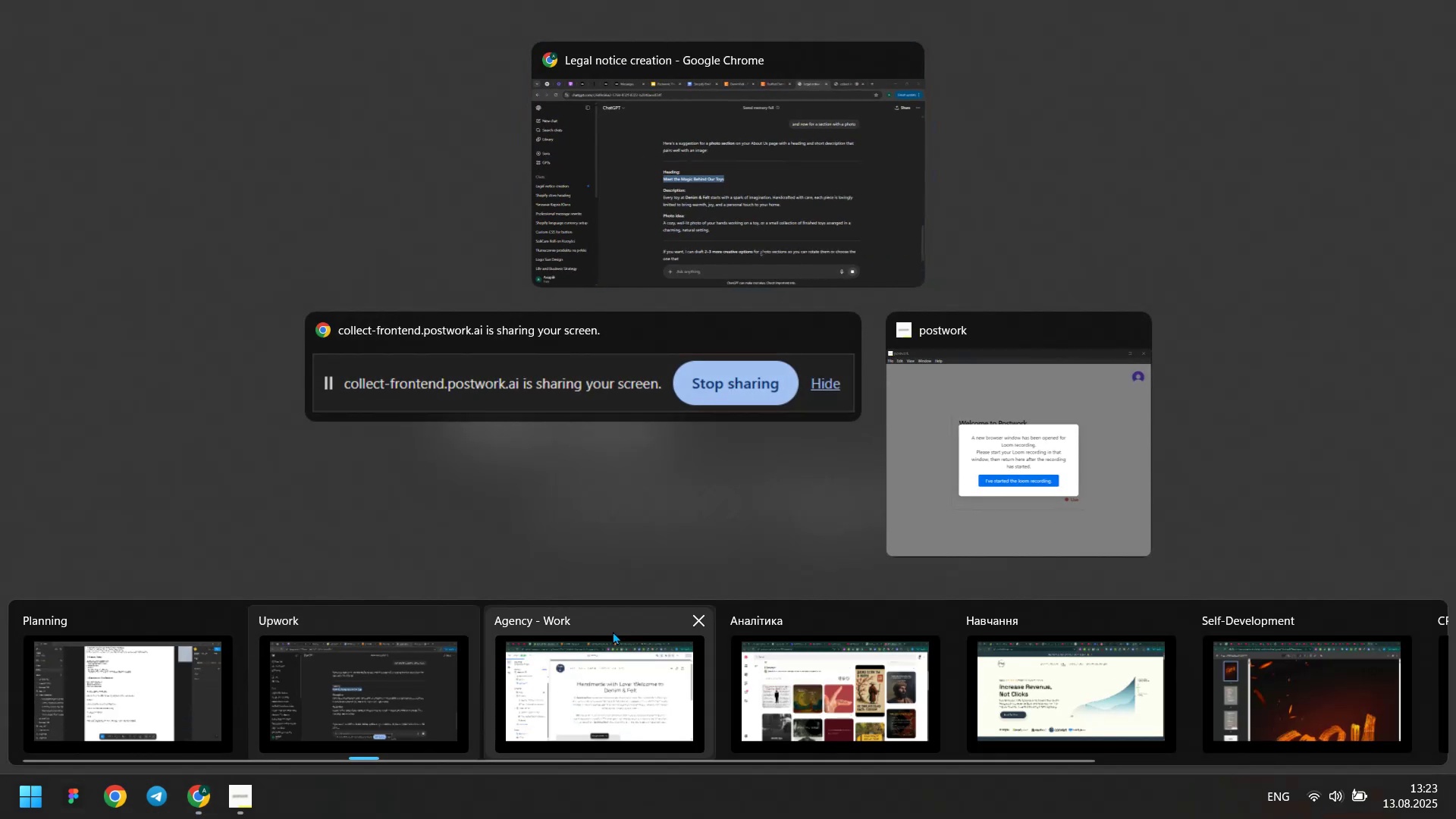 
left_click([592, 663])
 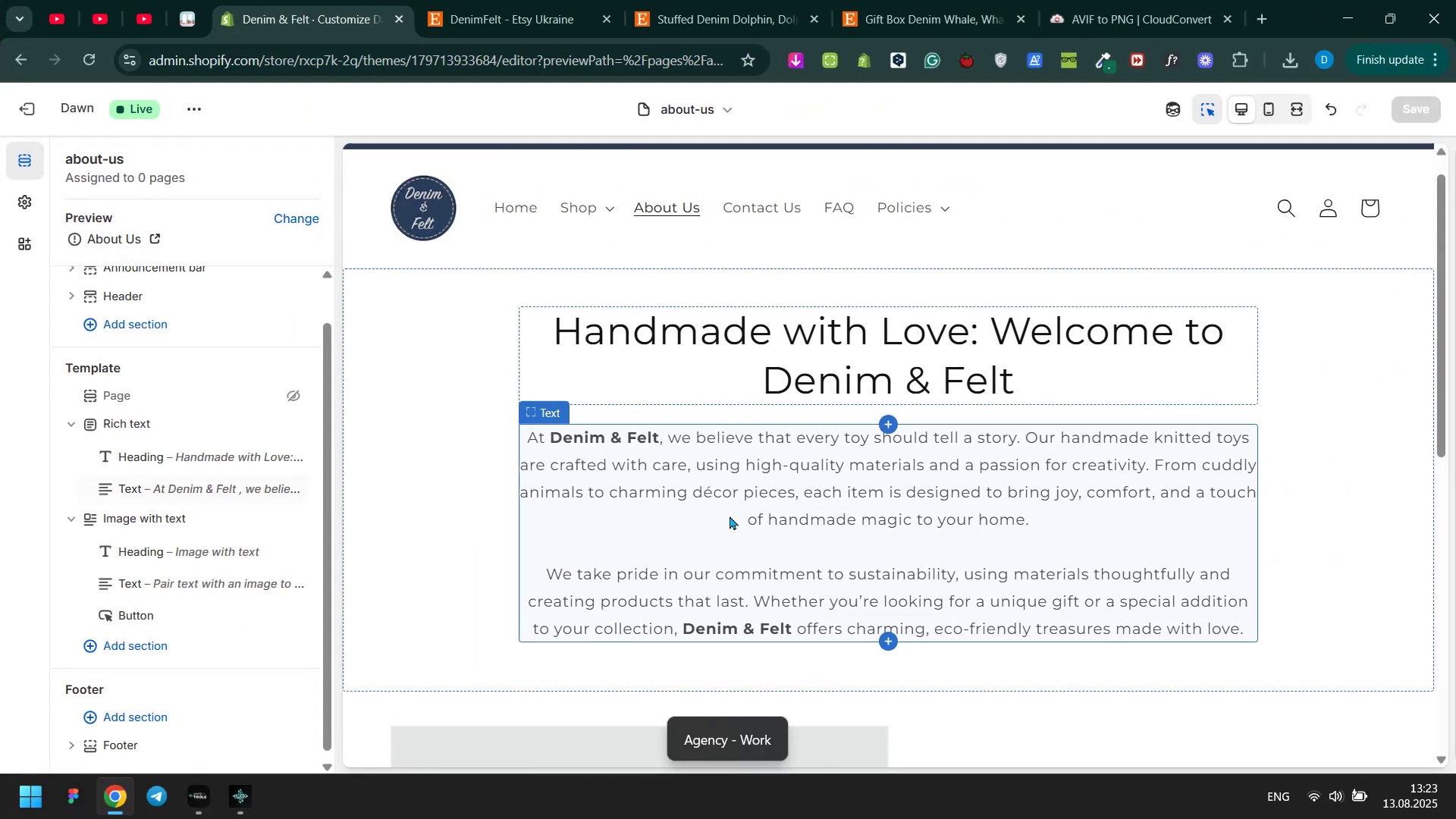 
scroll: coordinate [763, 497], scroll_direction: down, amount: 5.0
 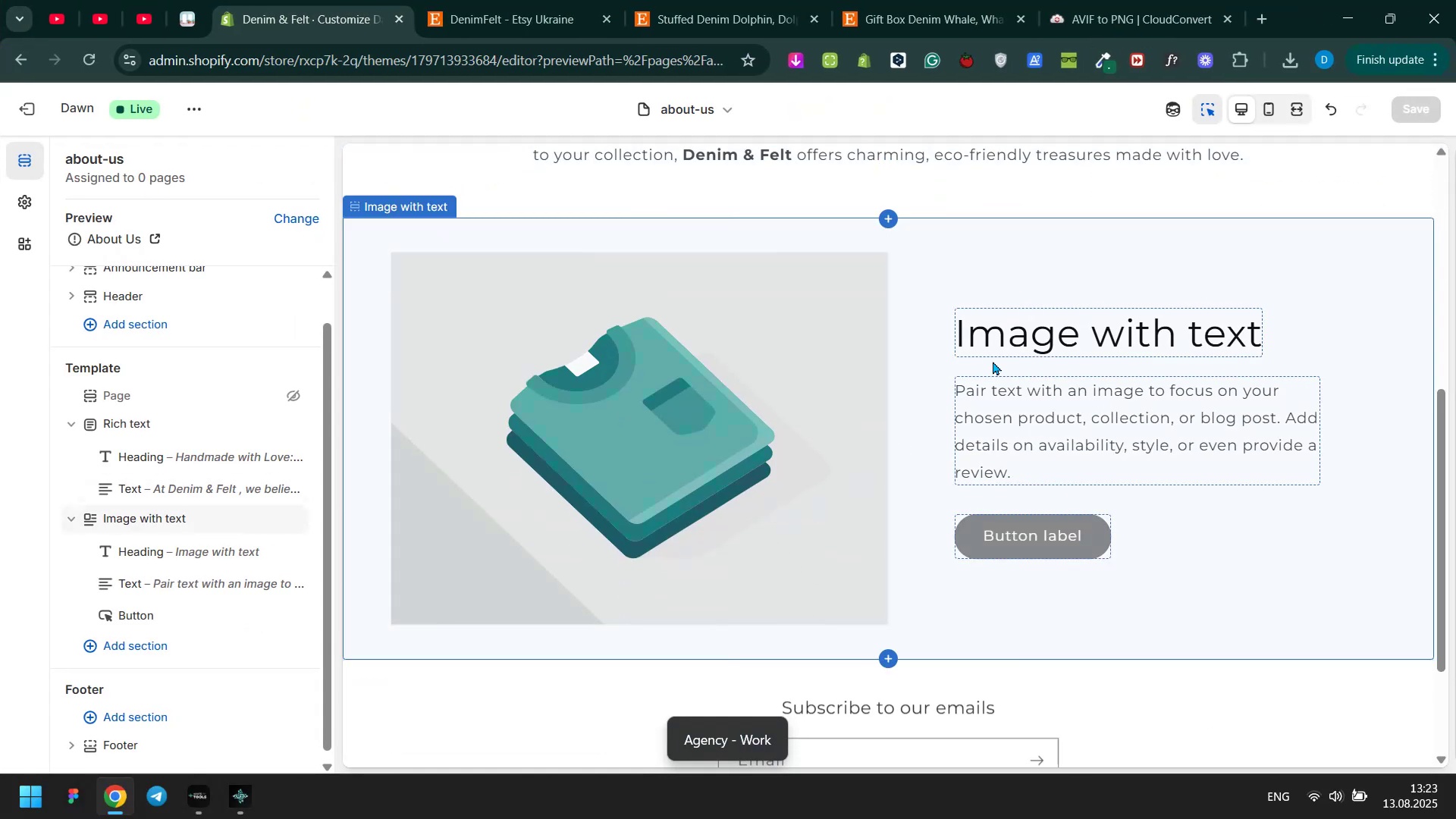 
left_click([1003, 350])
 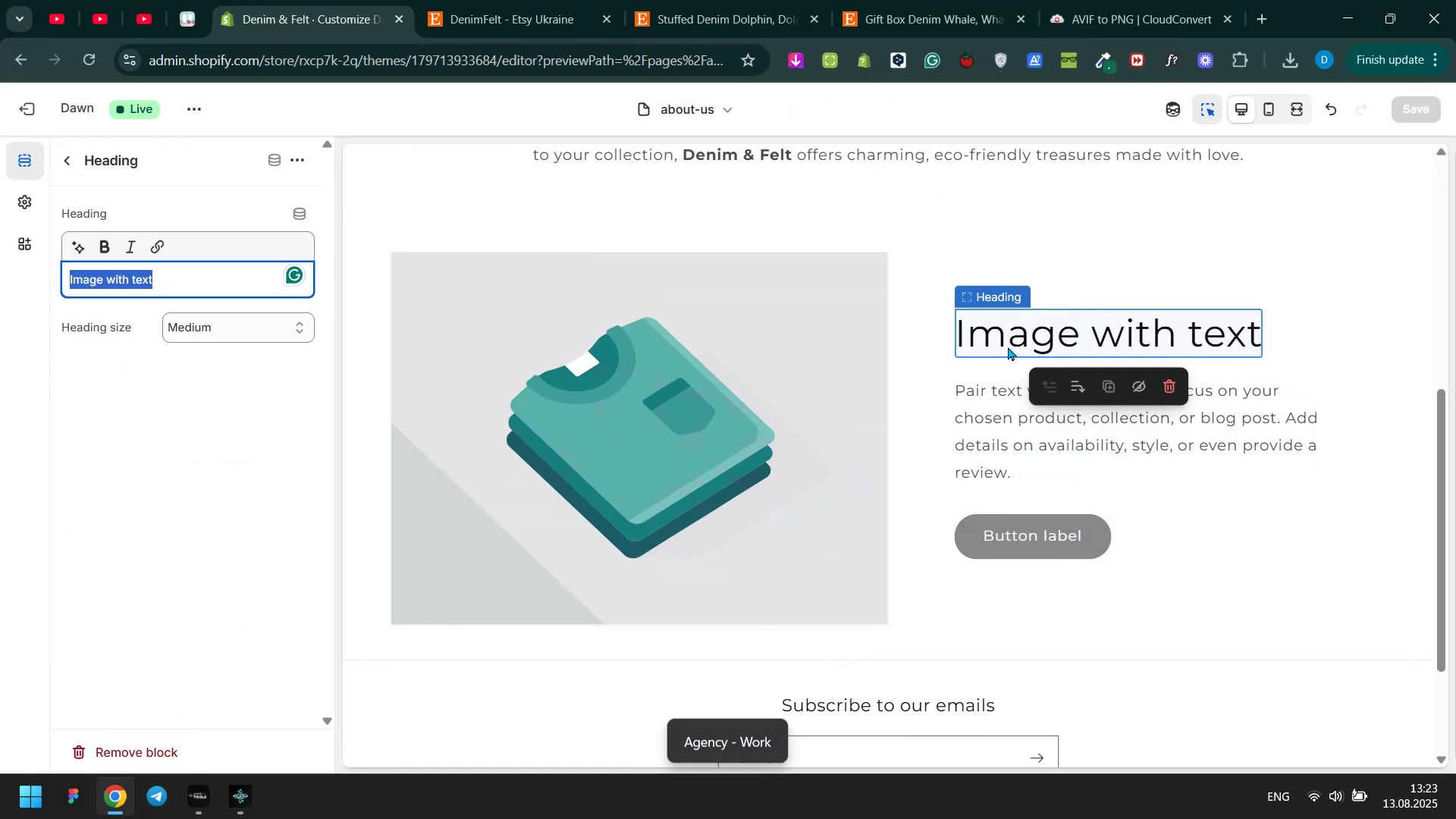 
key(Control+ControlLeft)
 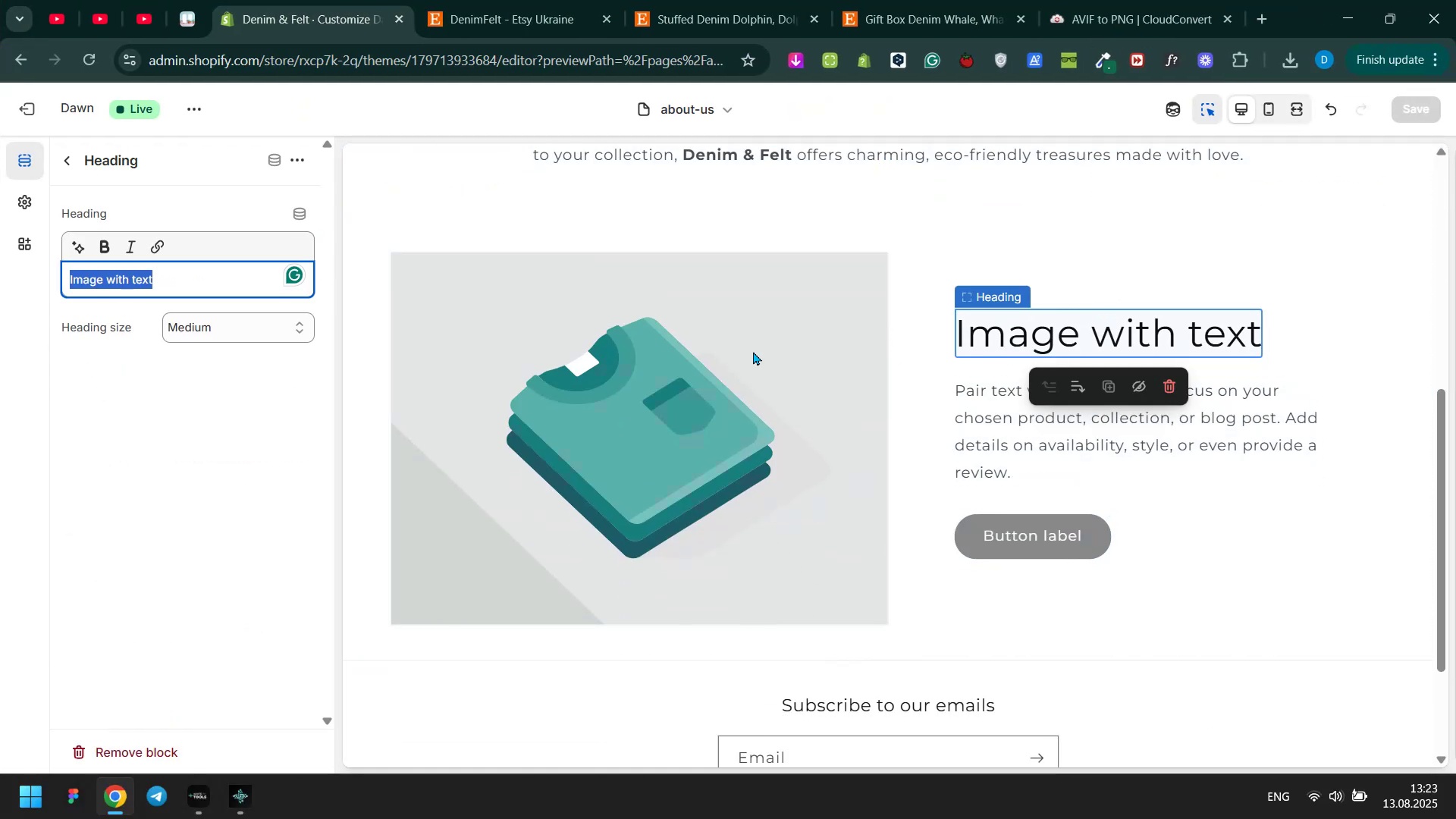 
key(Control+V)
 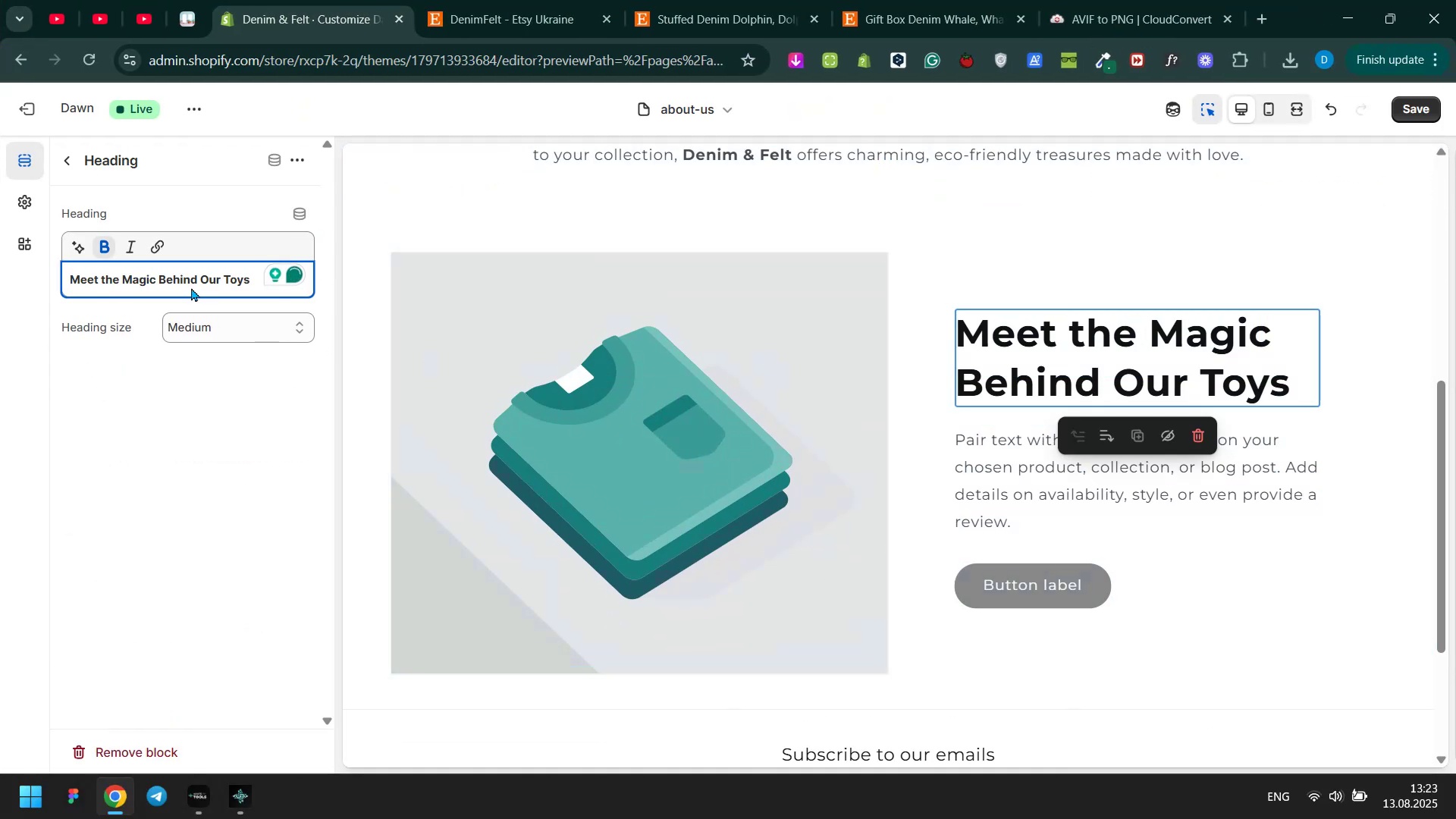 
double_click([178, 279])
 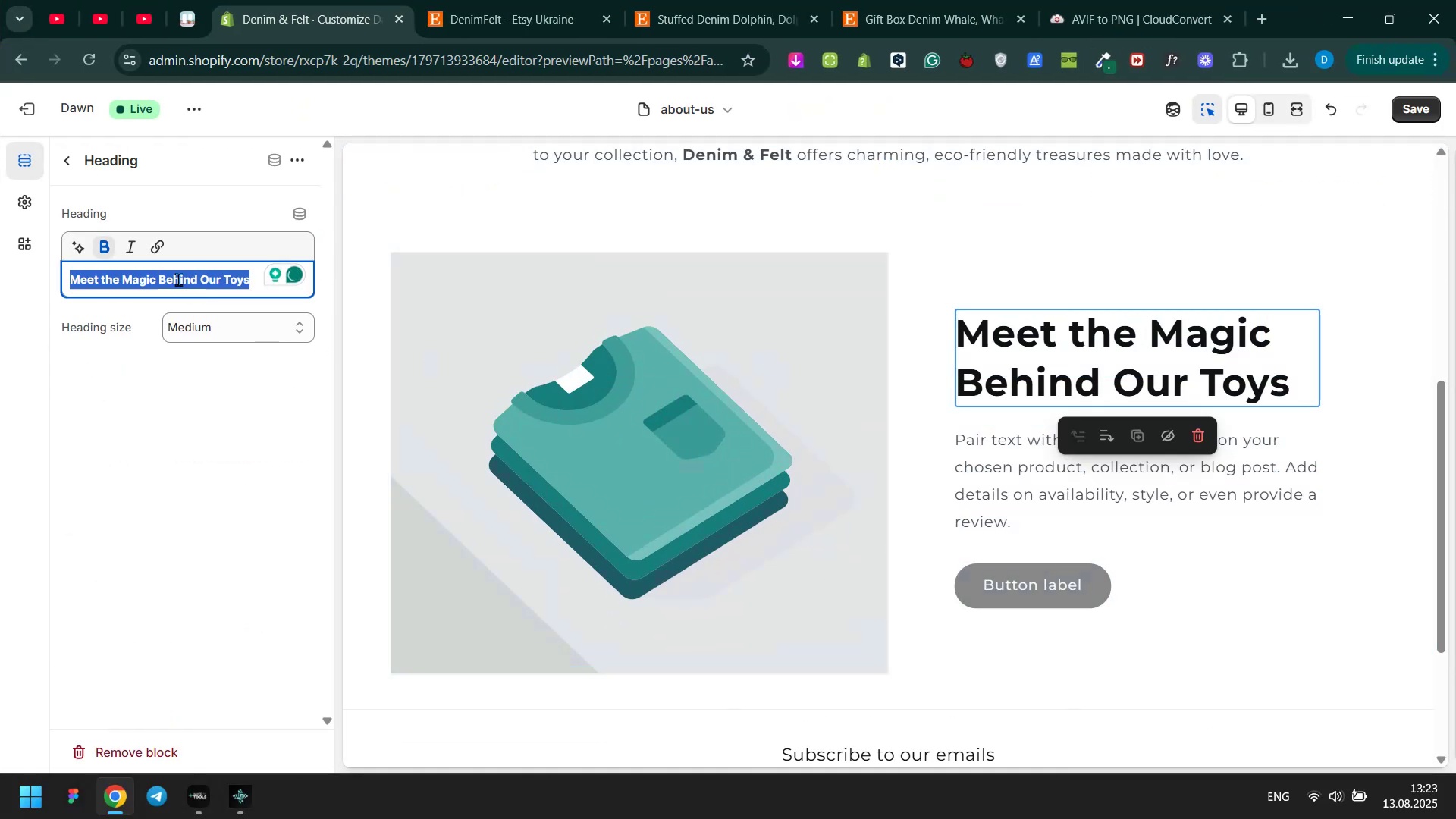 
triple_click([178, 279])
 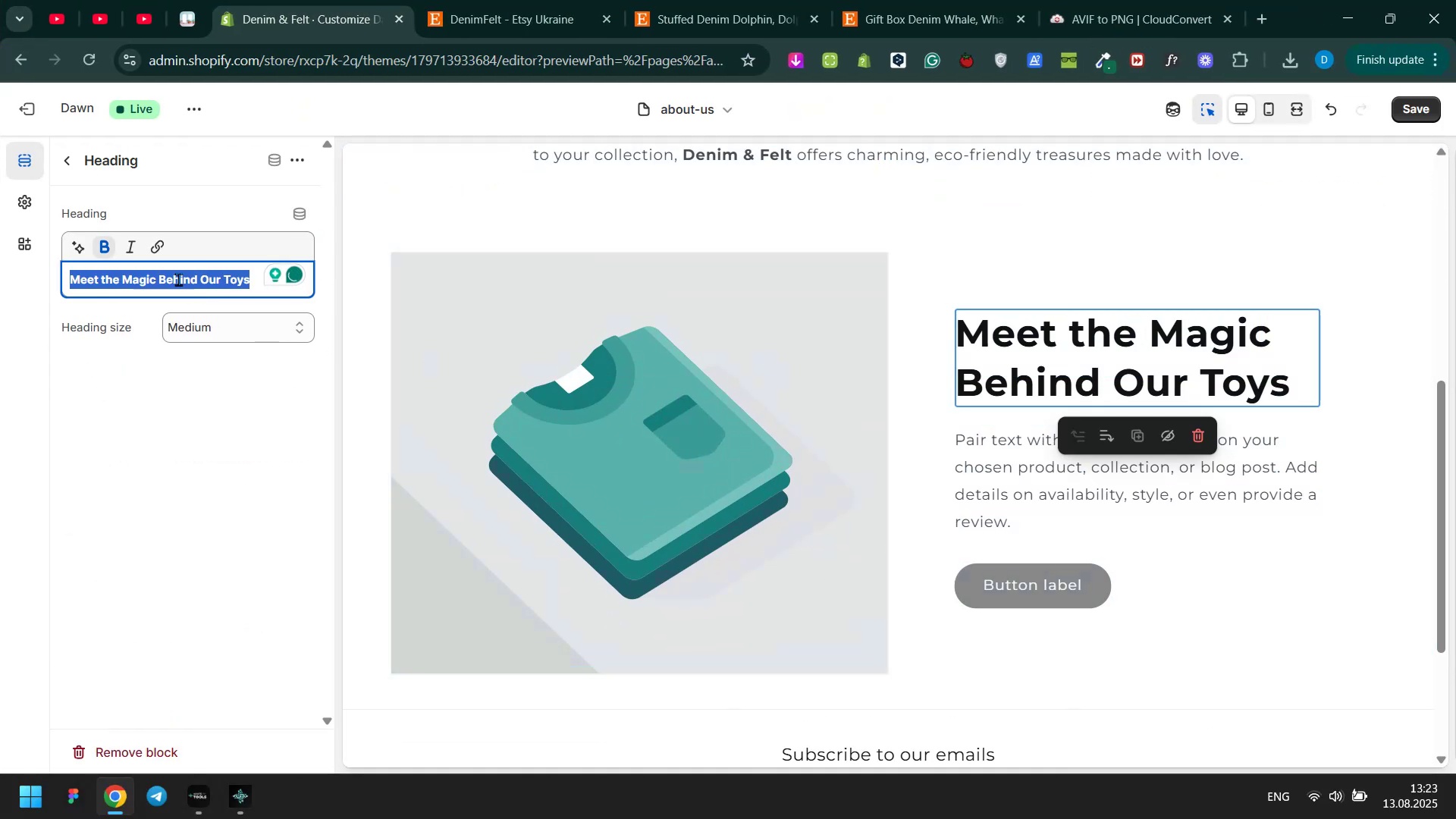 
key(Control+ControlLeft)
 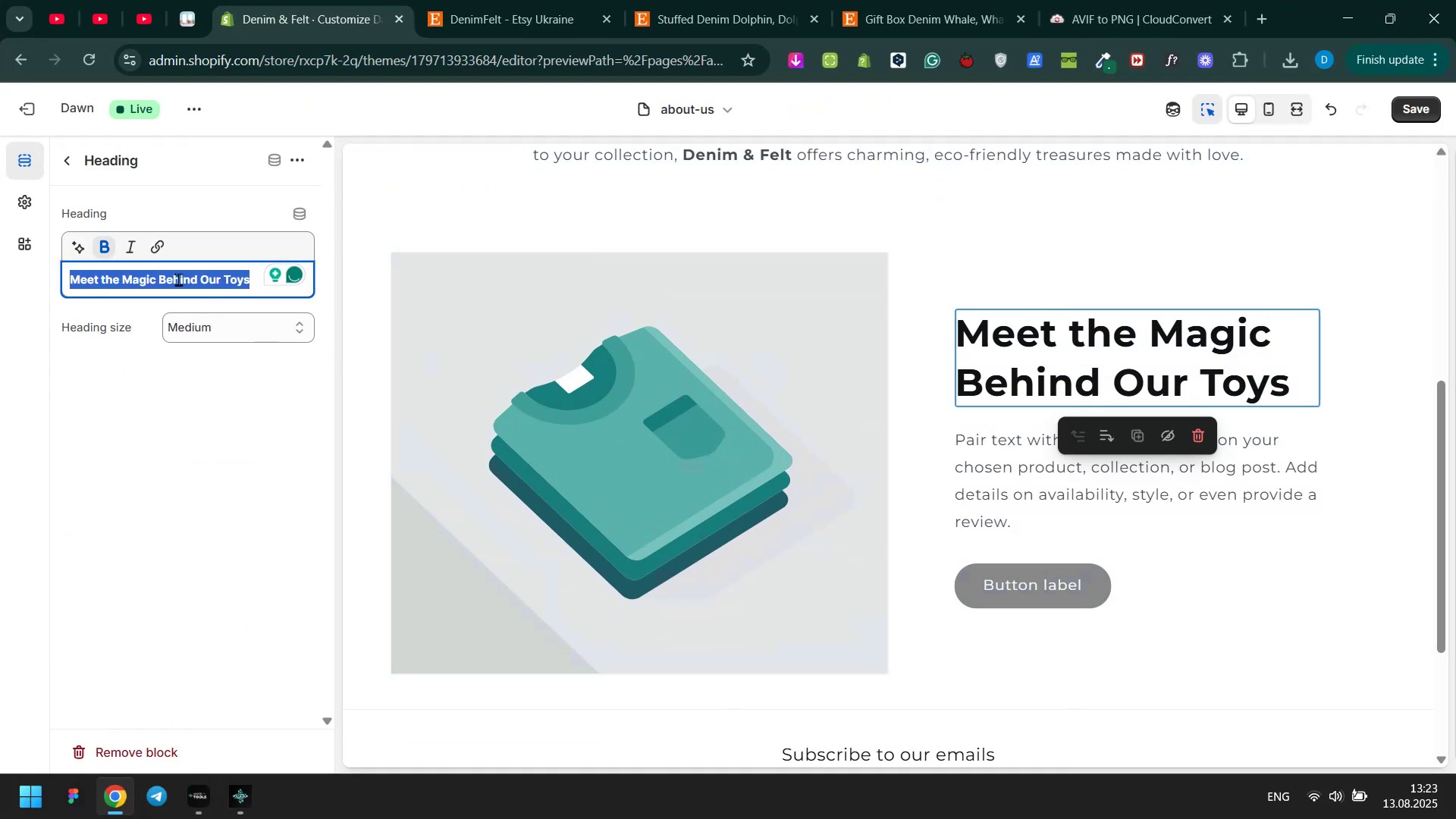 
key(Control+B)
 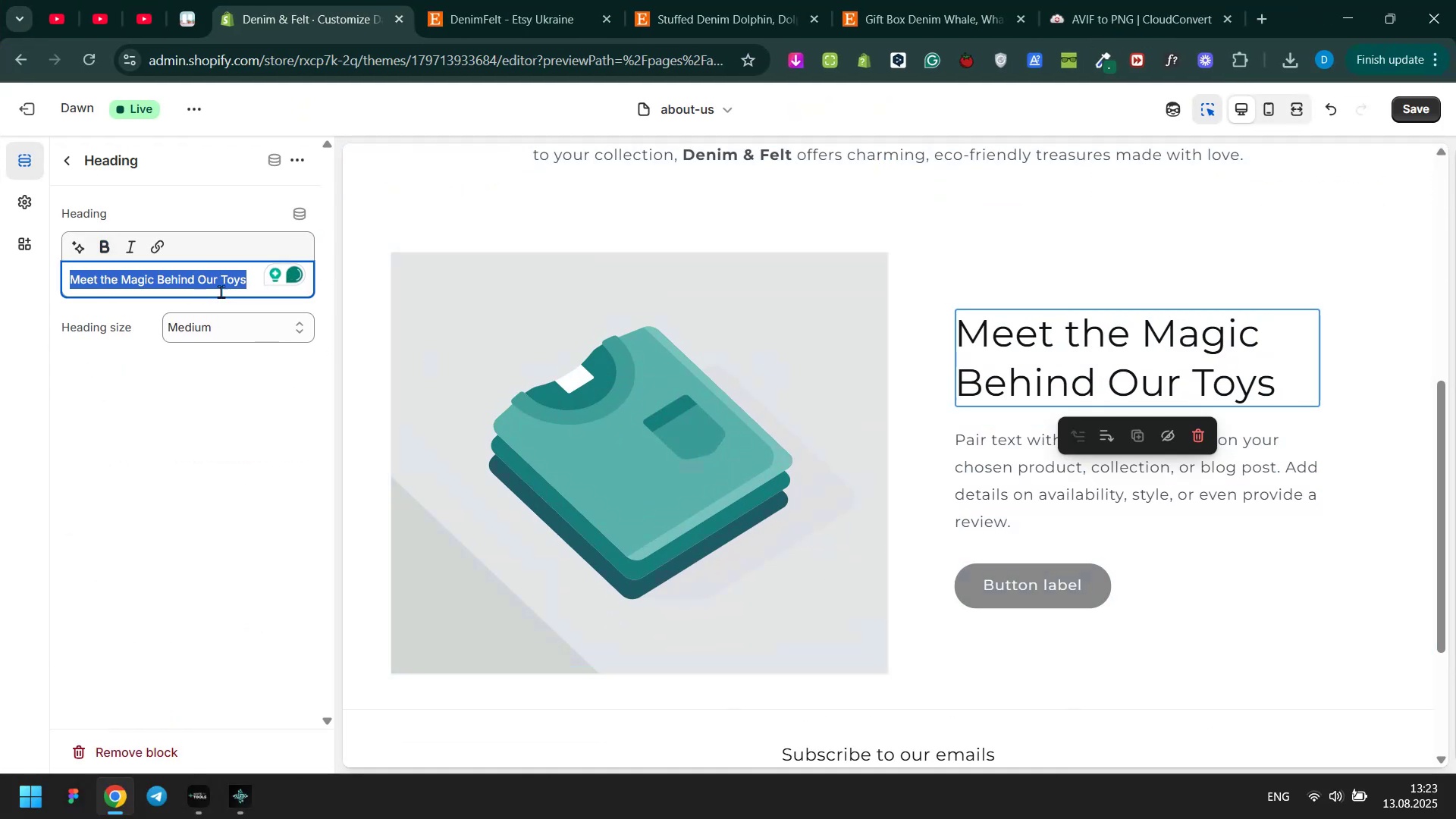 
key(Meta+MetaLeft)
 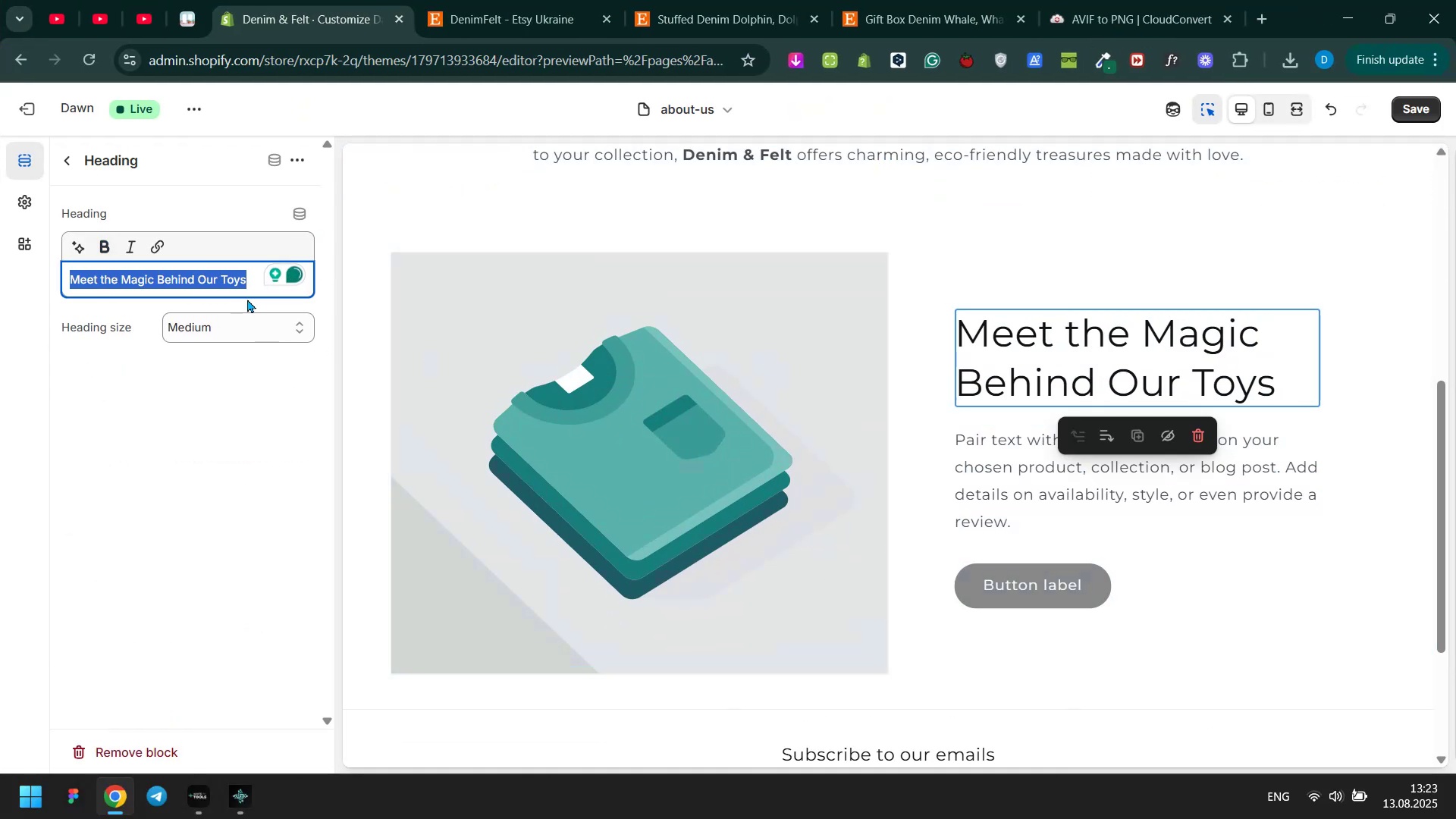 
key(Meta+Tab)
 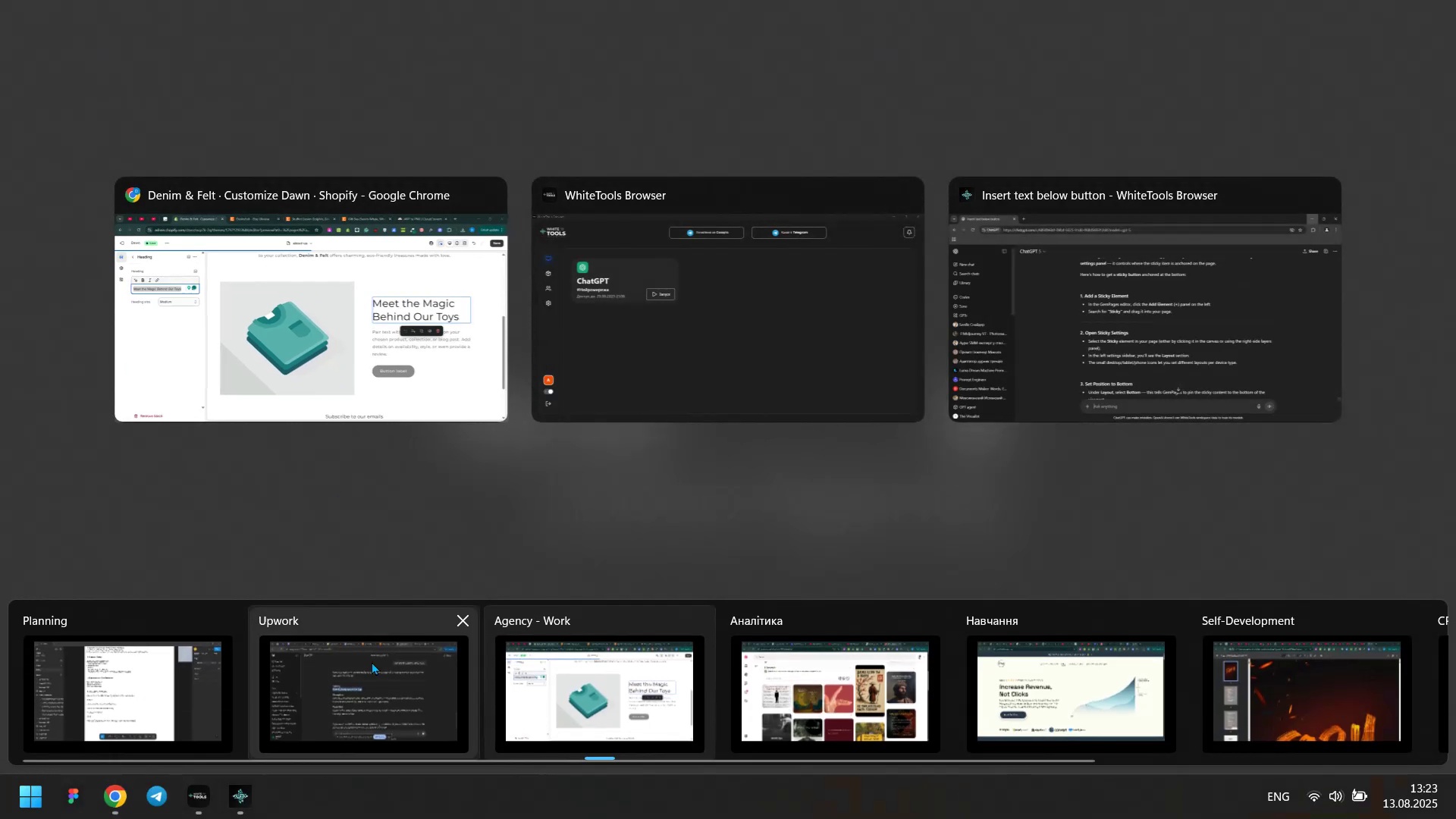 
left_click([372, 690])
 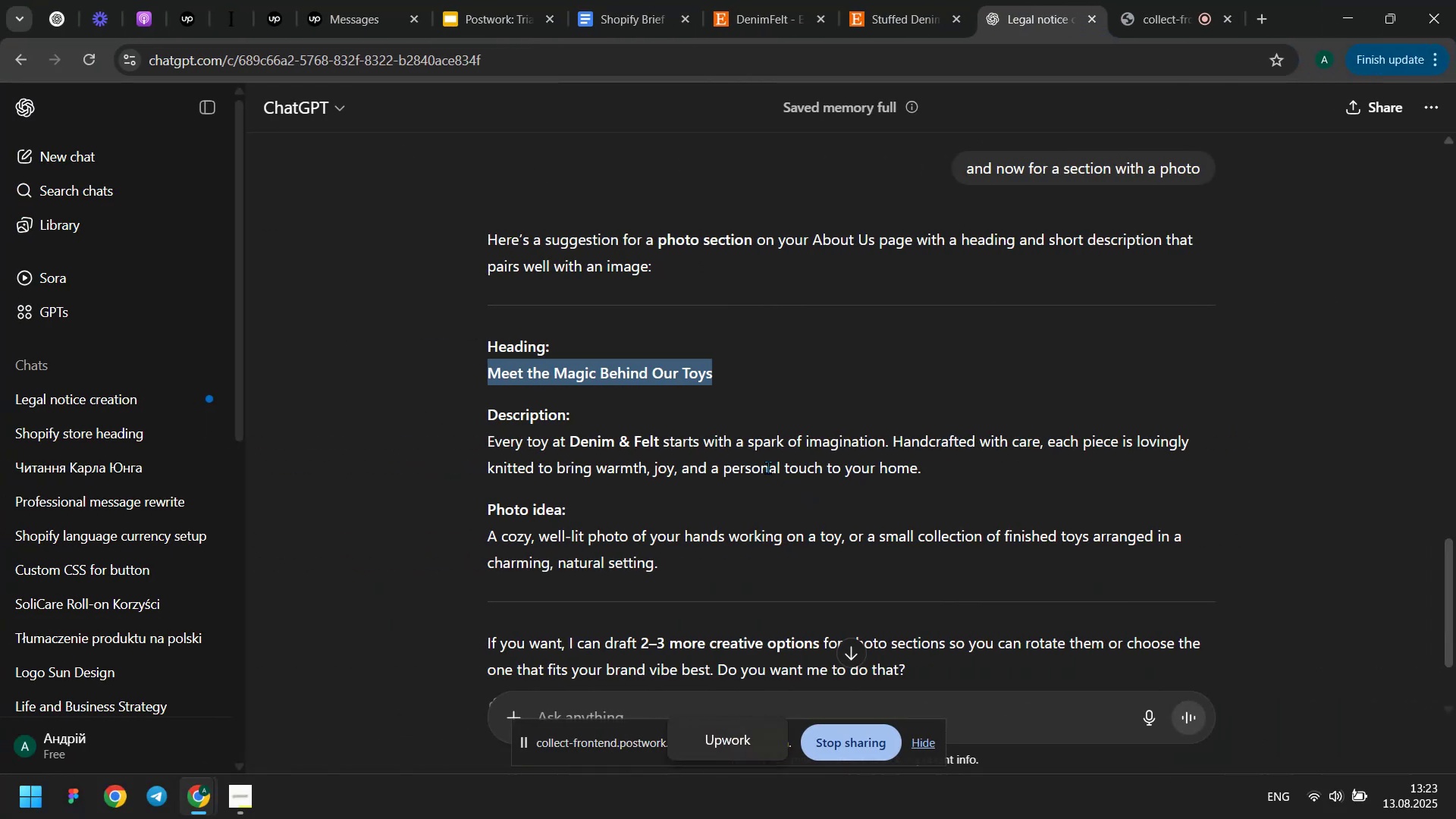 
double_click([766, 466])
 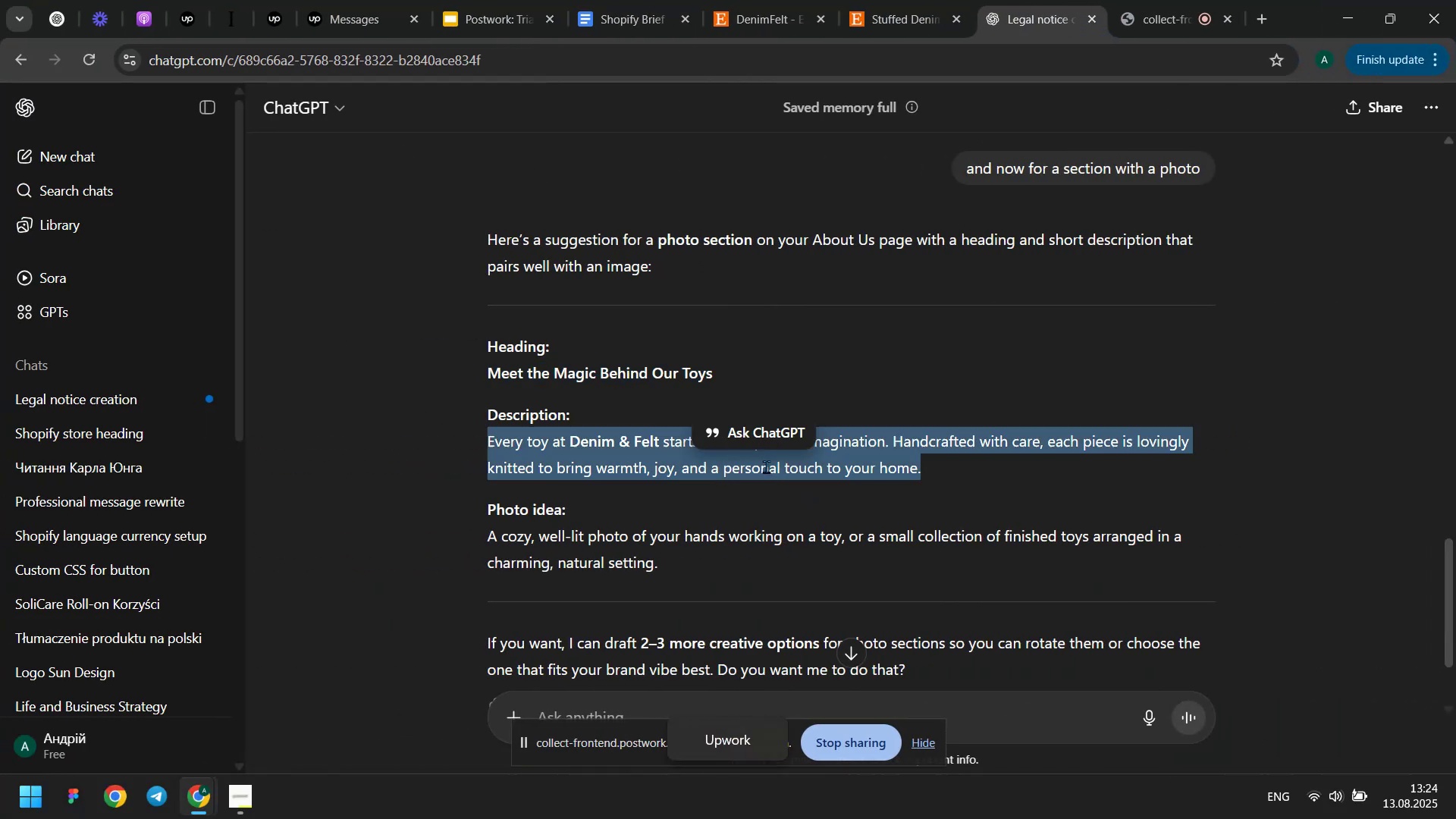 
triple_click([766, 466])
 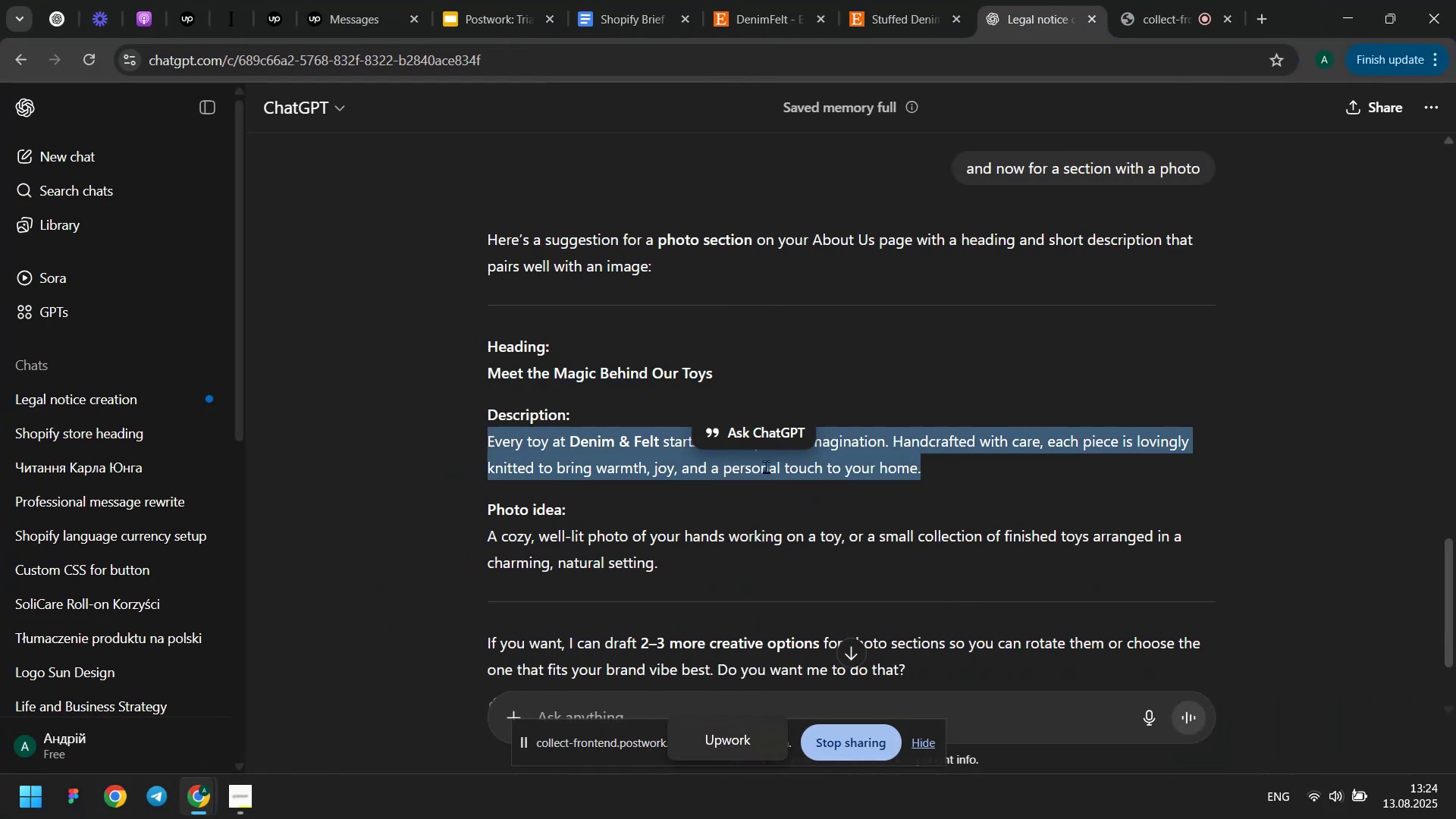 
key(Control+ControlLeft)
 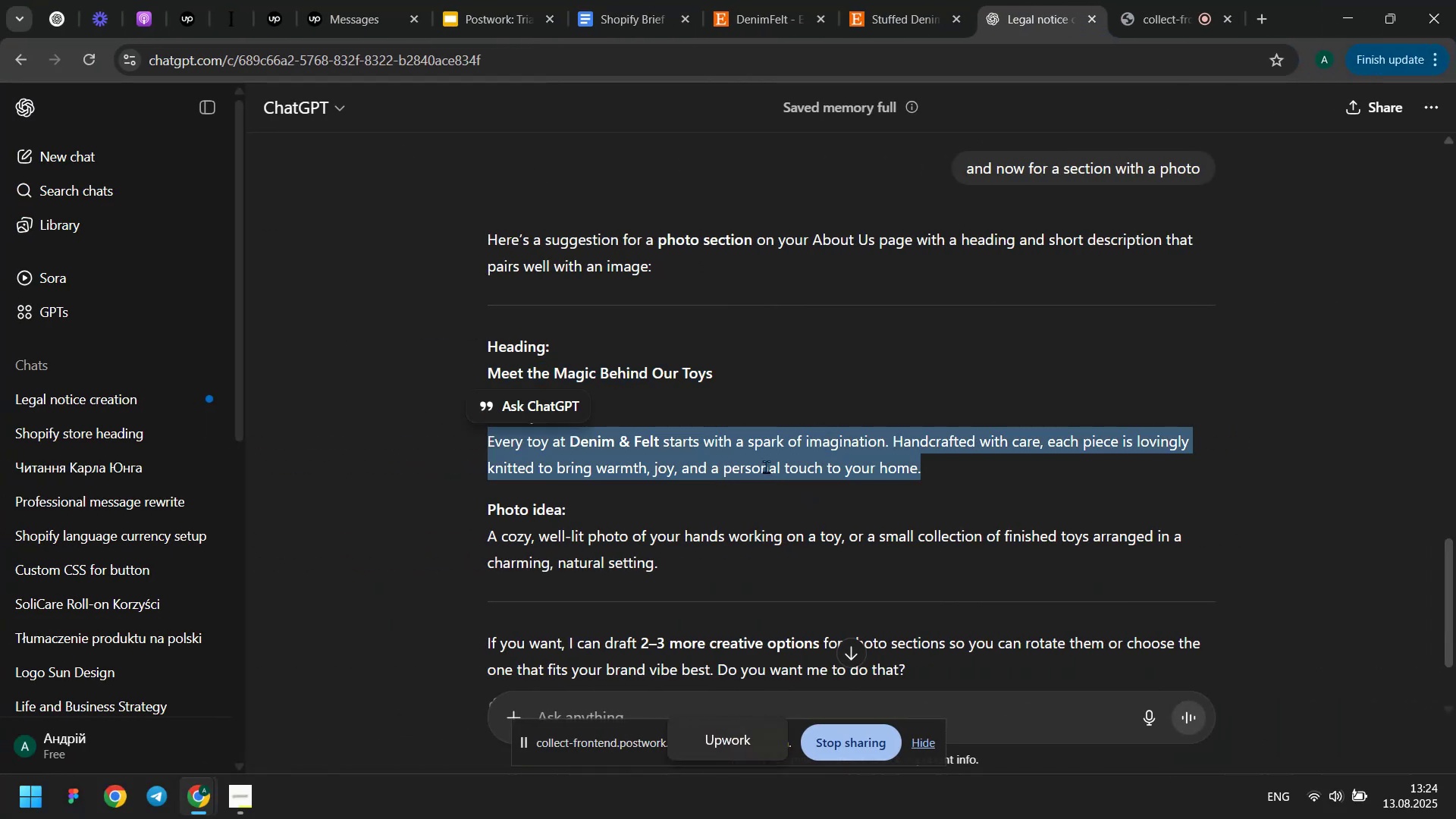 
key(Control+C)
 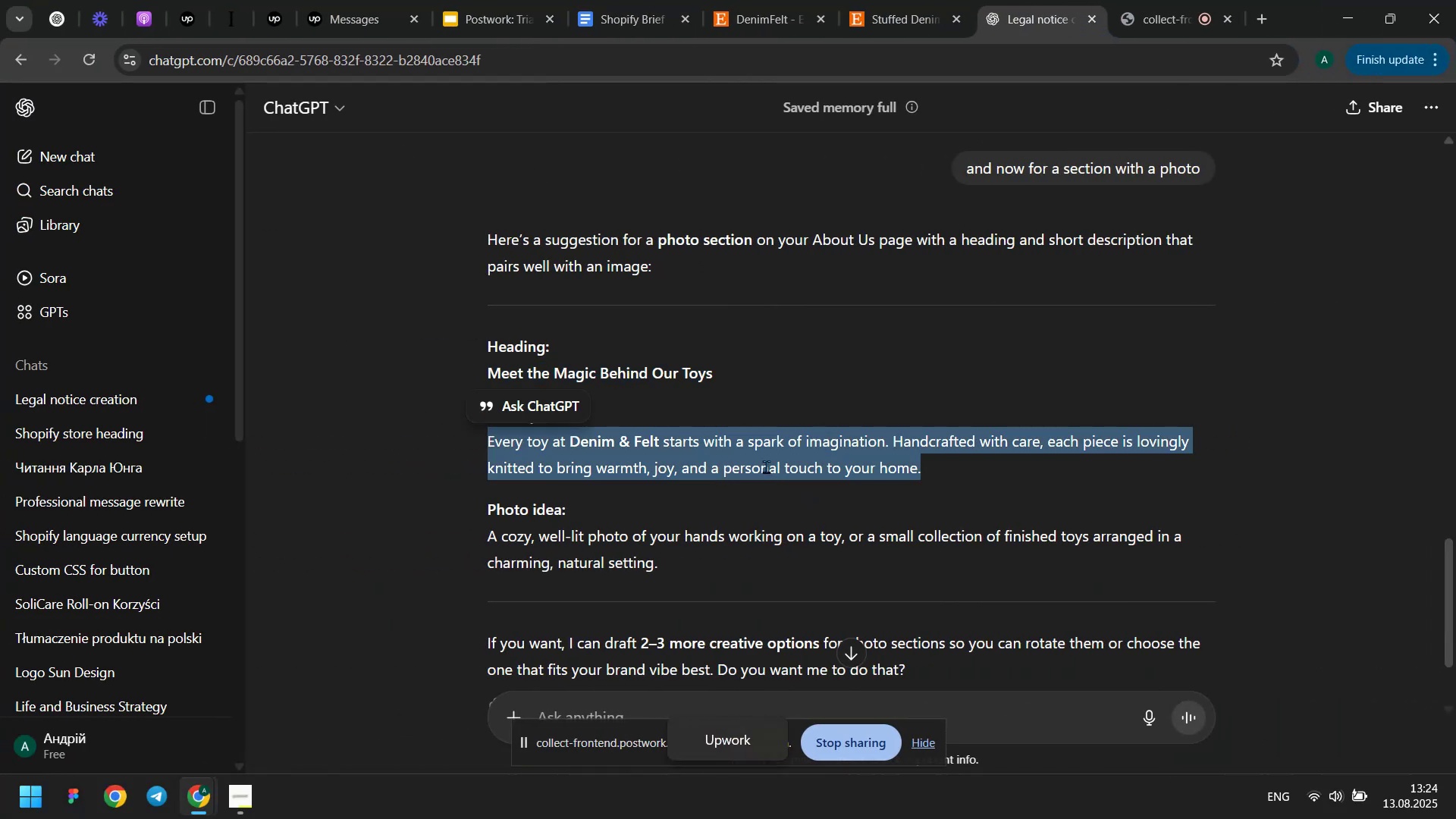 
key(Meta+MetaLeft)
 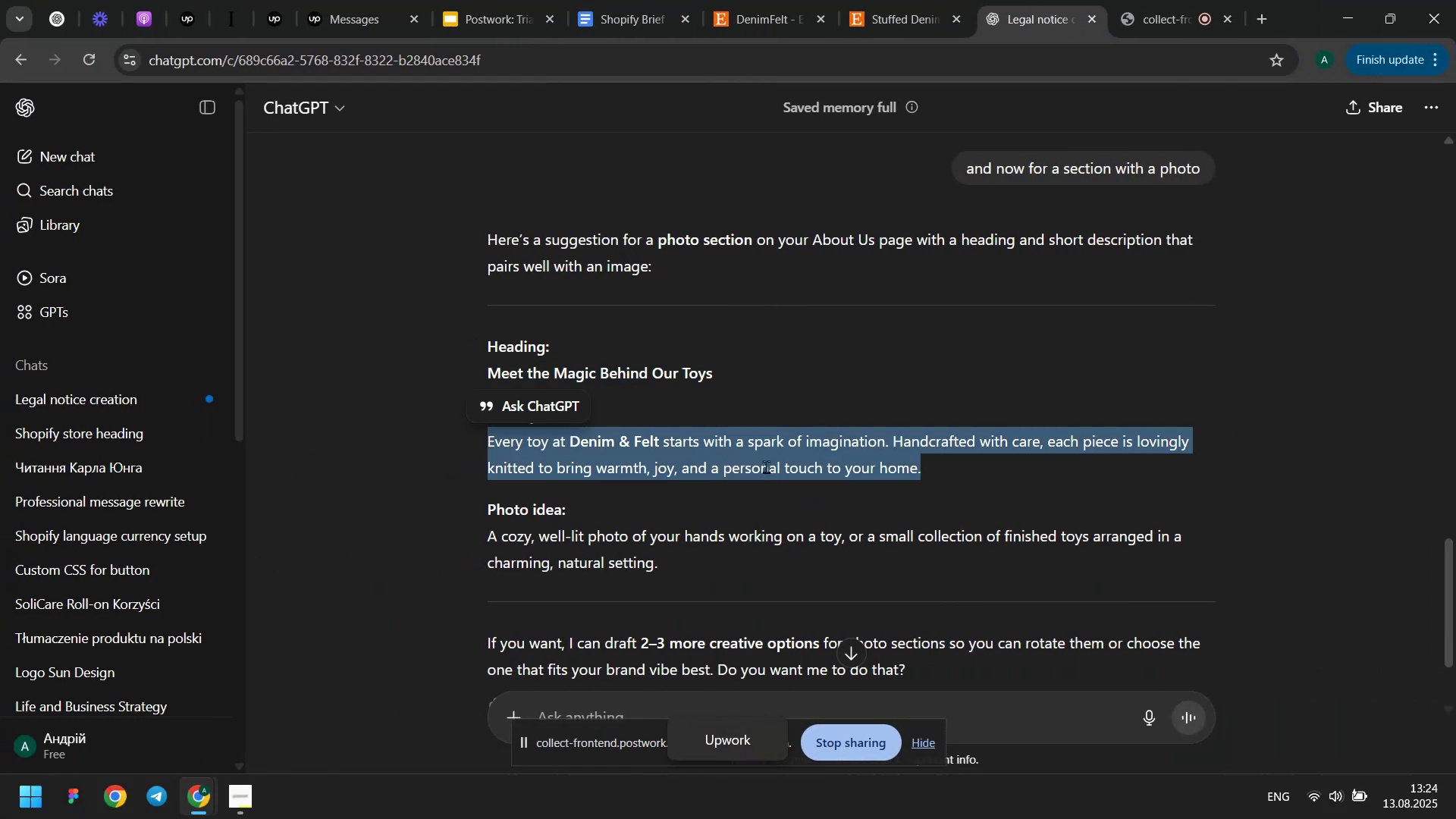 
key(Meta+Tab)
 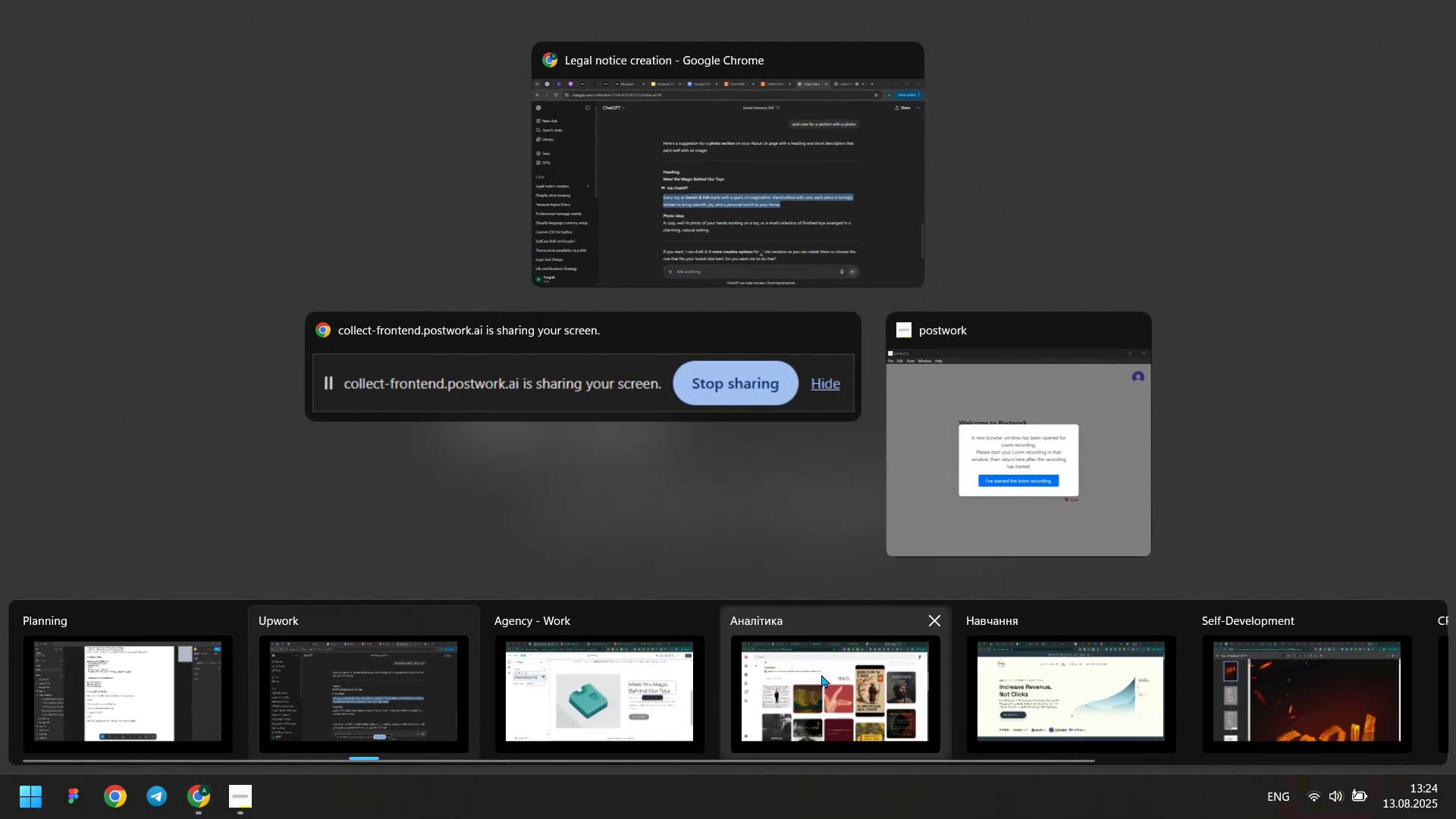 
left_click([579, 699])
 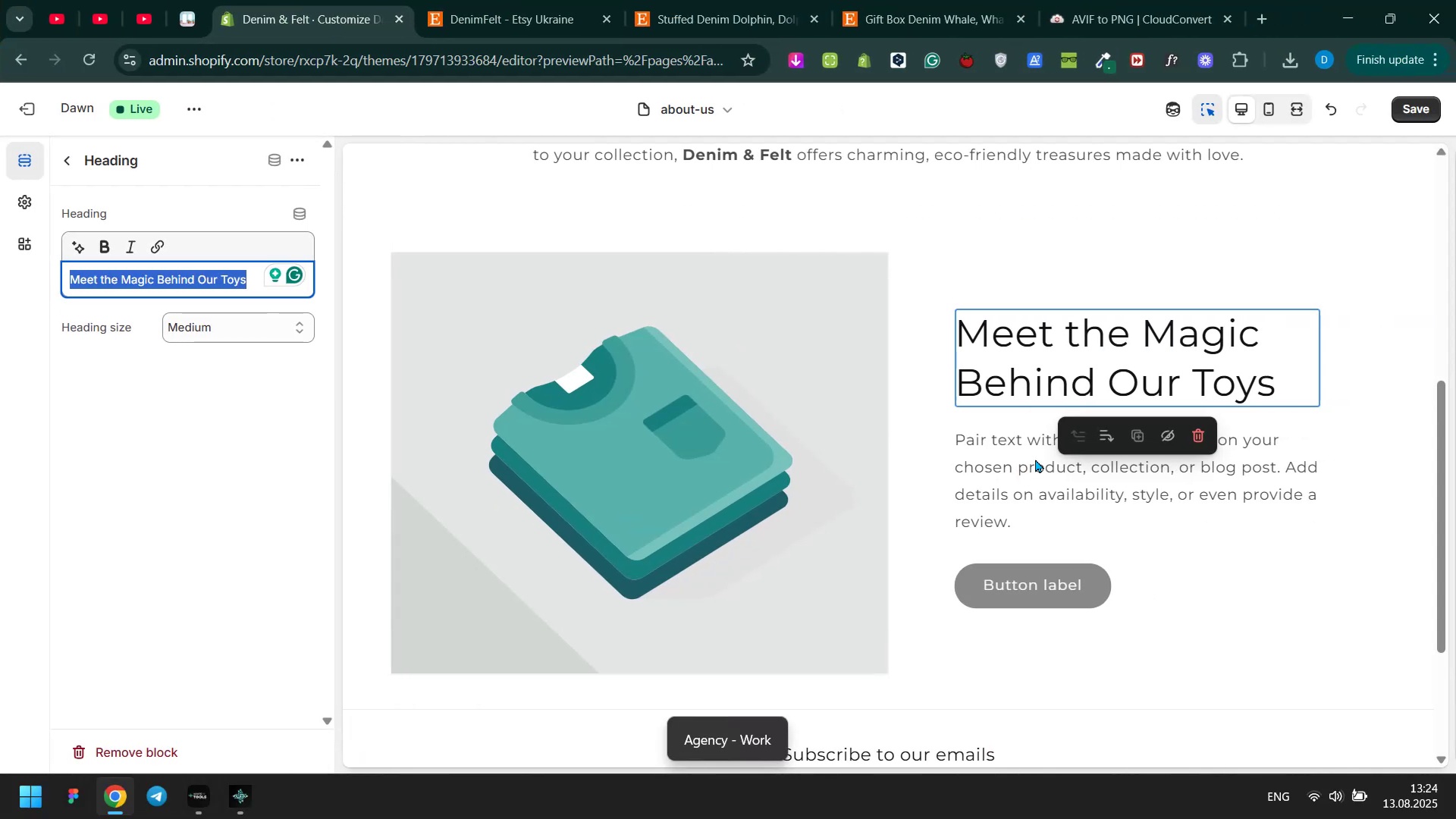 
left_click([1034, 472])
 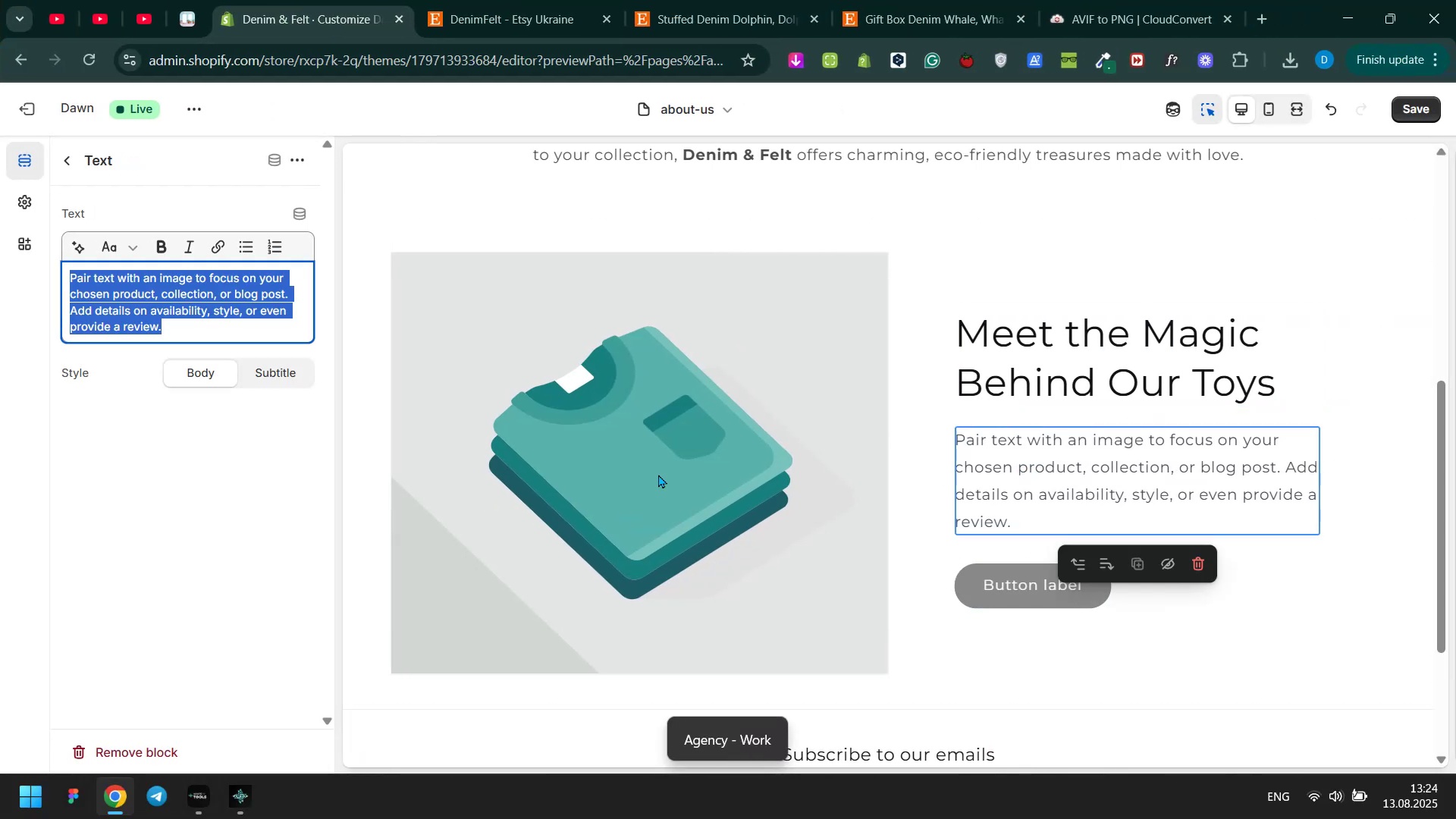 
key(Control+ControlLeft)
 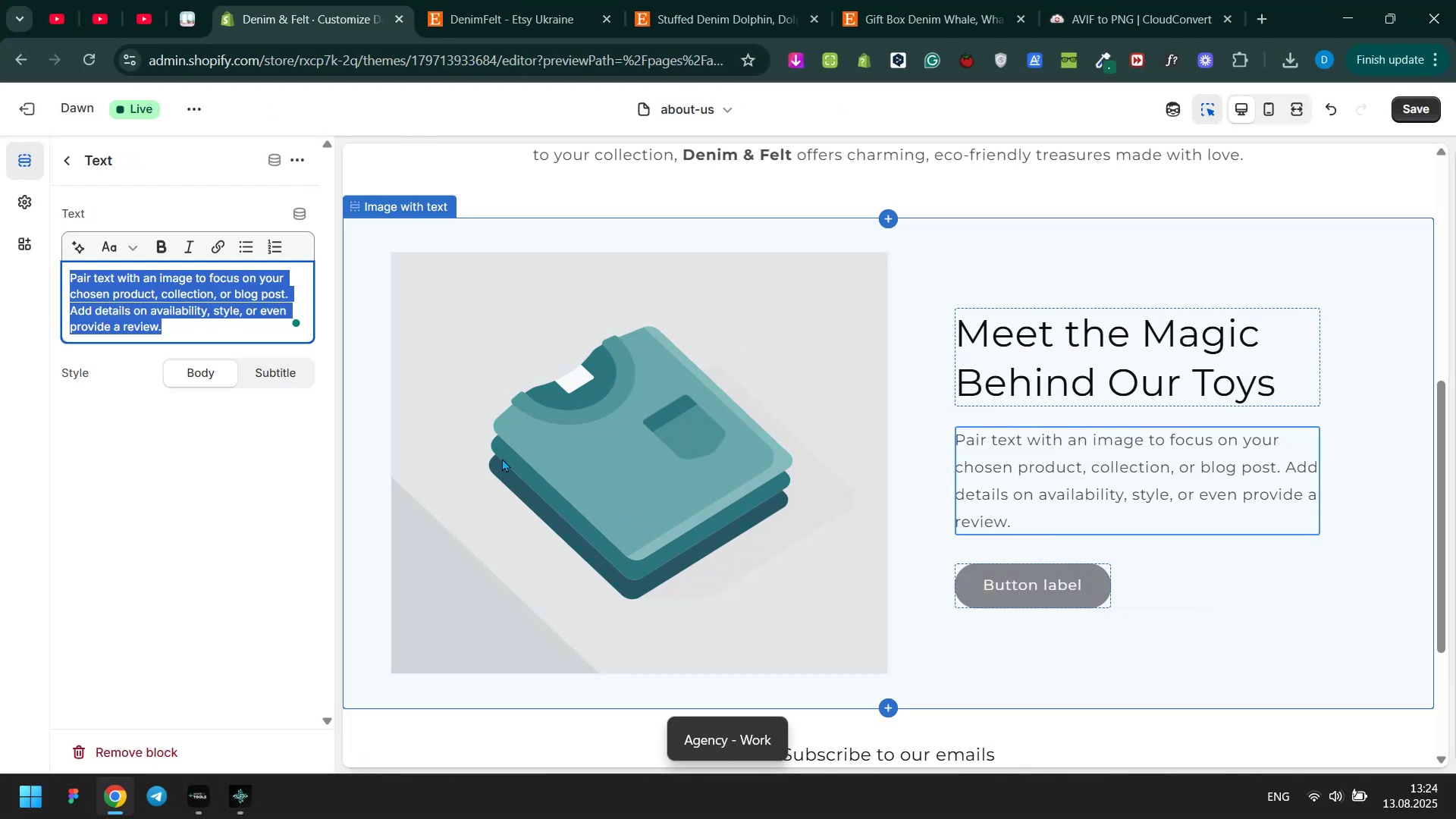 
key(Control+V)
 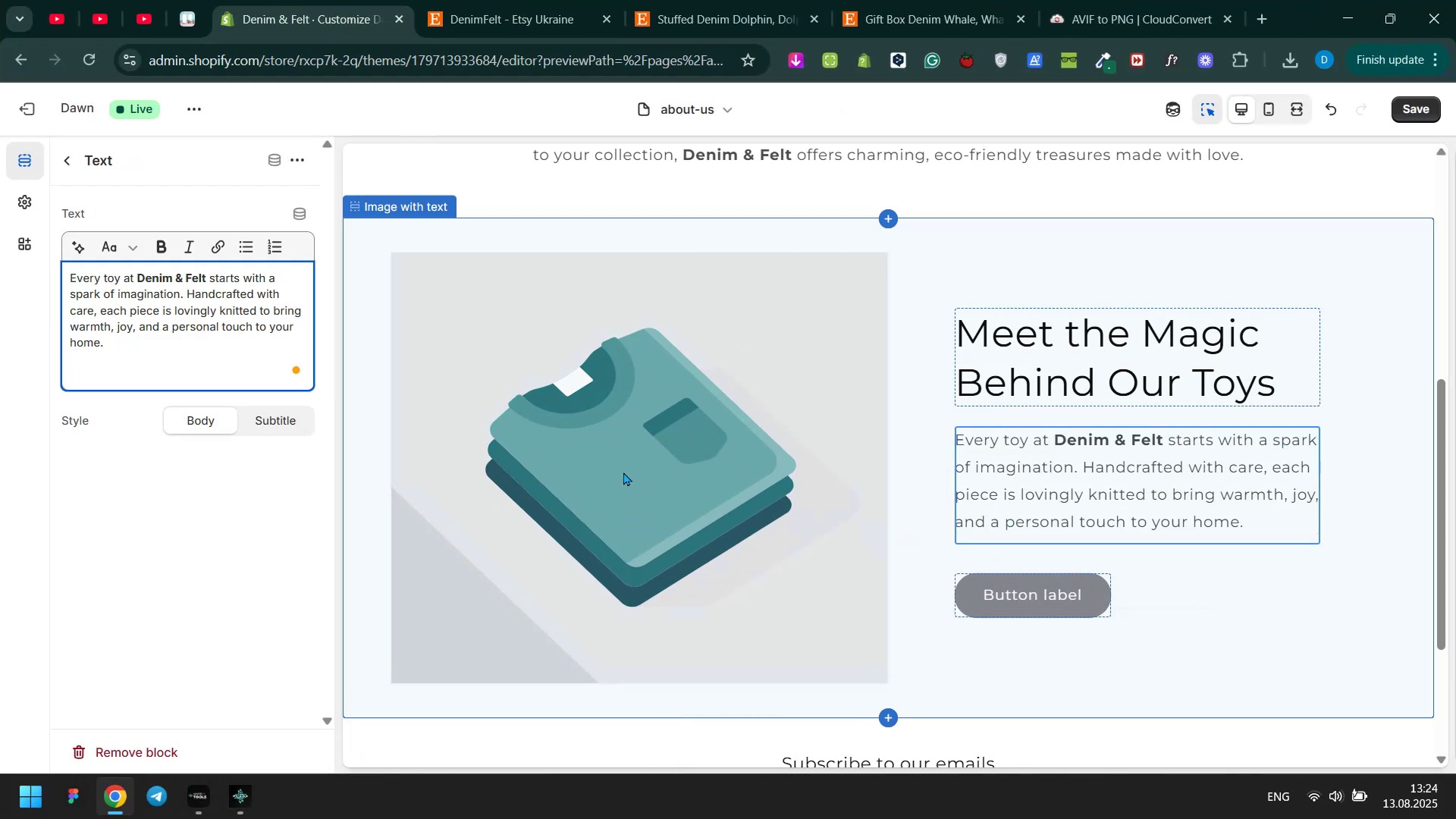 
key(Backspace)
 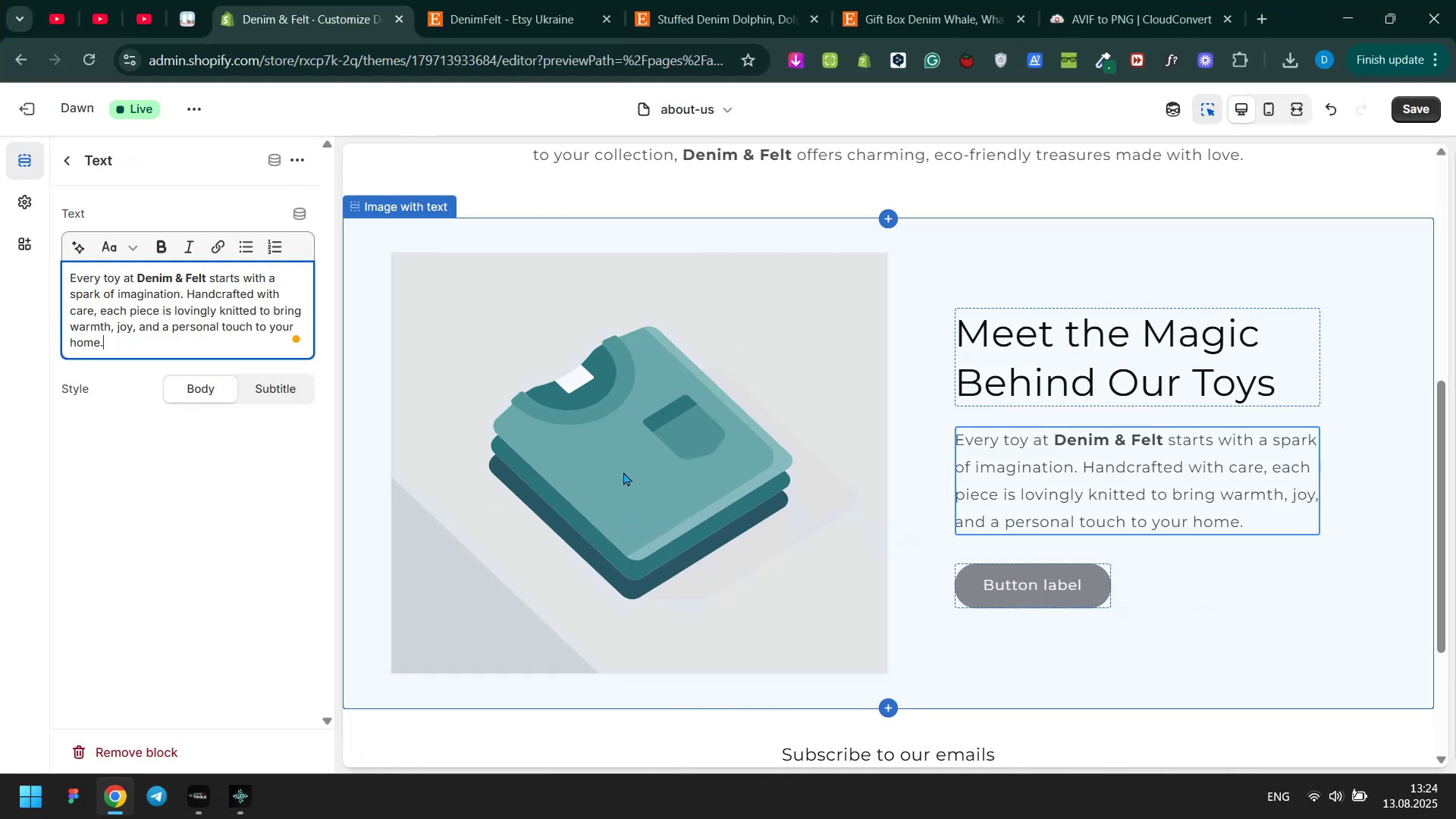 
key(Backspace)
 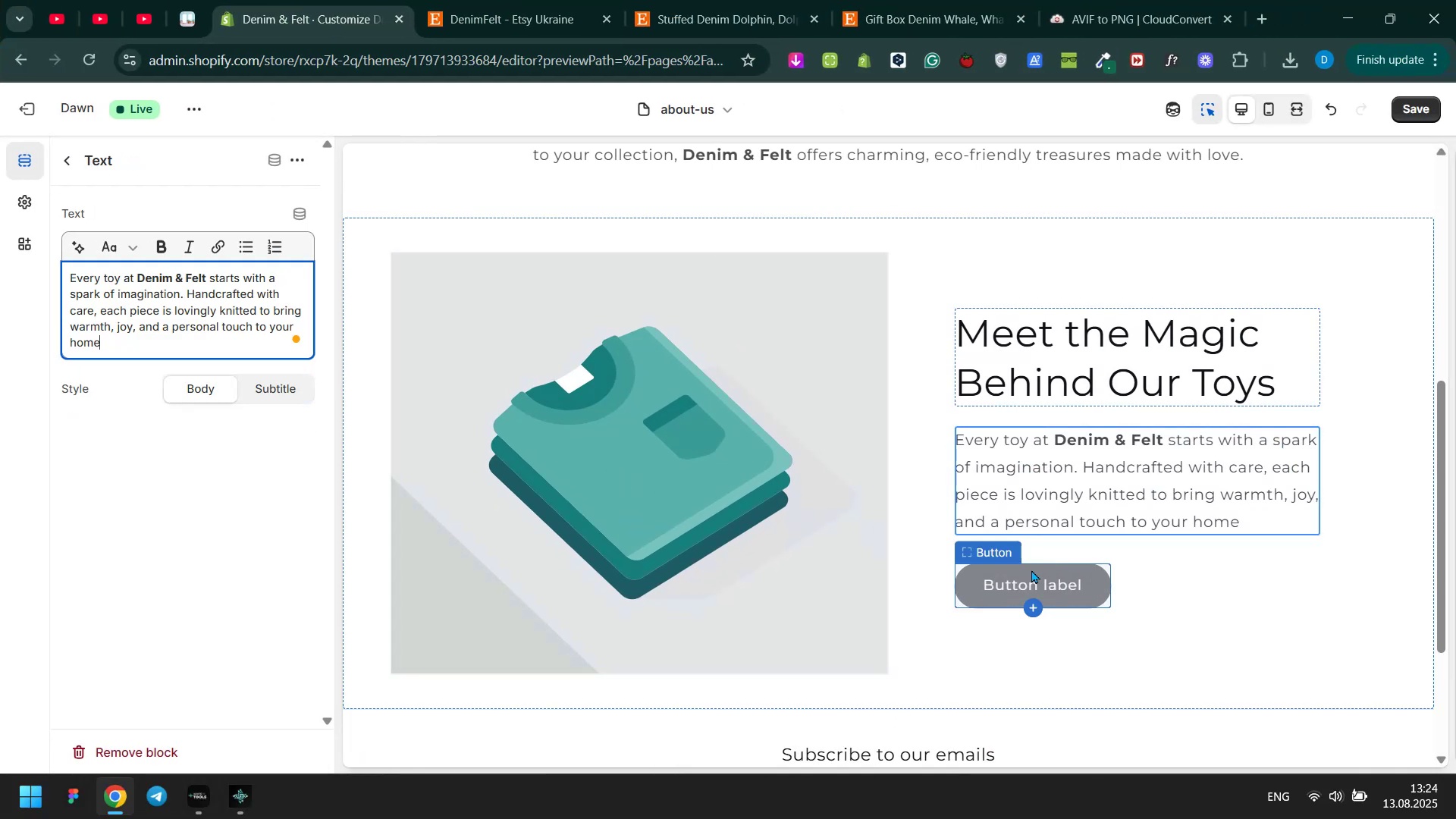 
key(Period)
 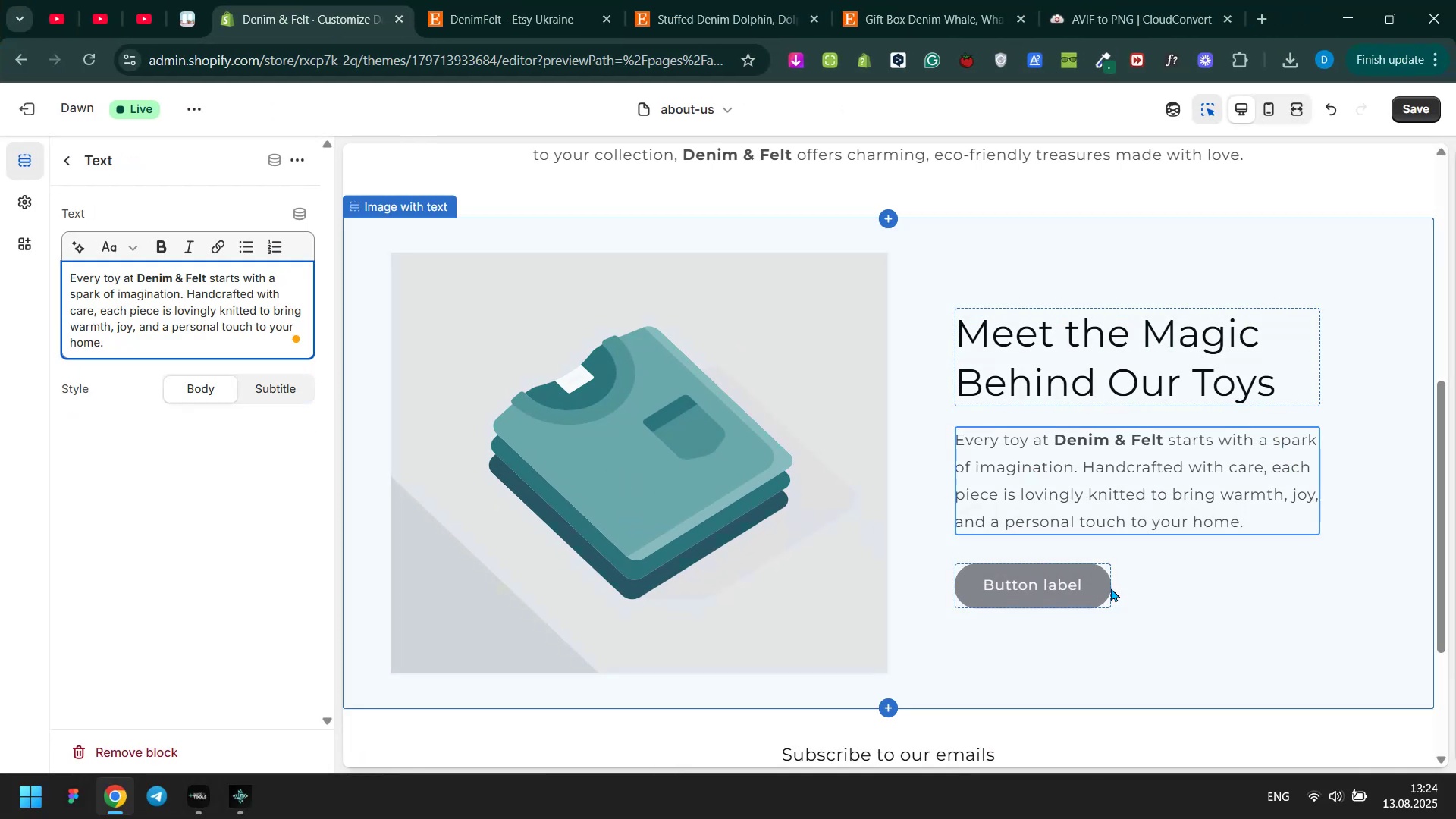 
left_click([1089, 583])
 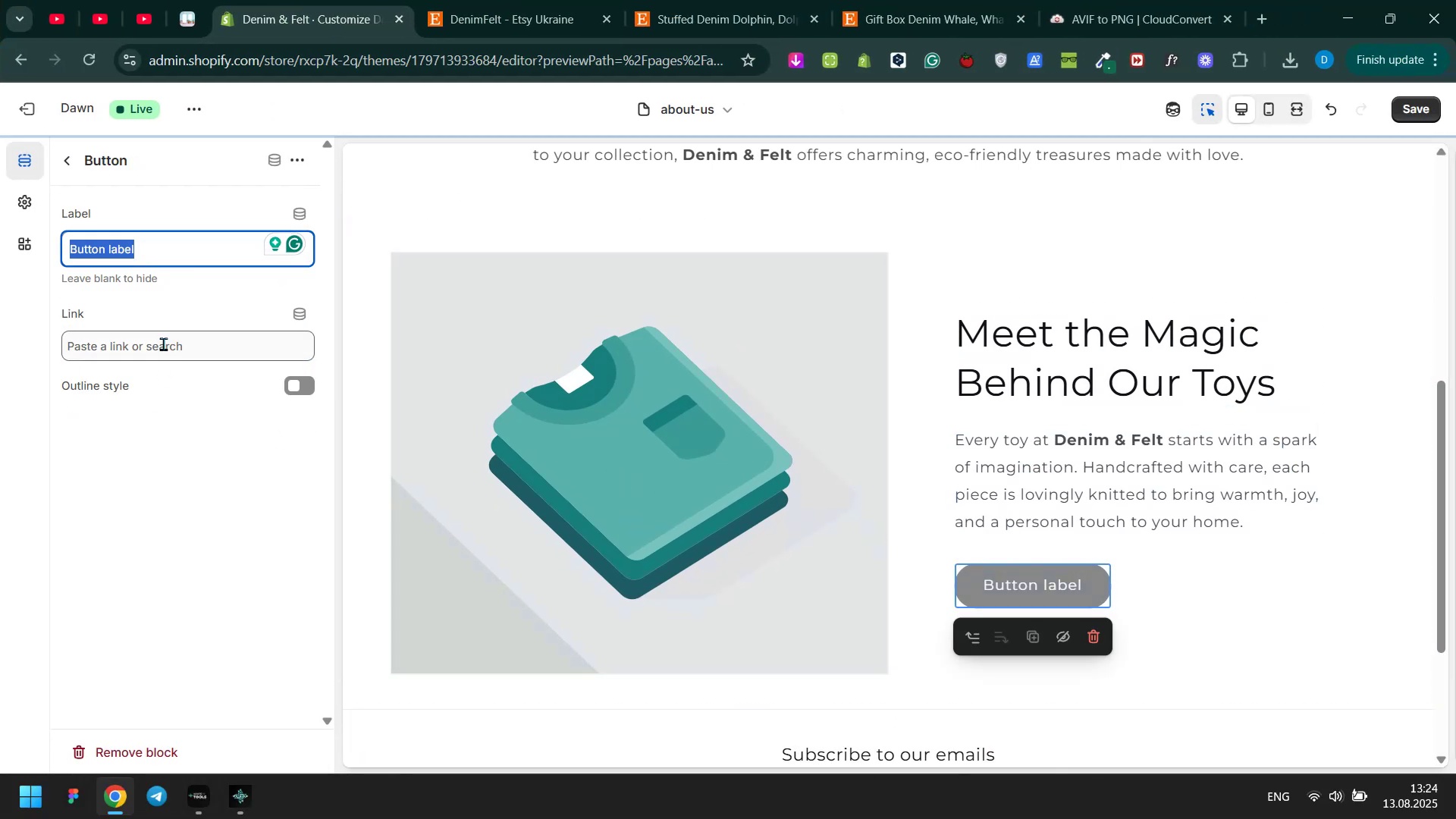 
left_click([163, 344])
 